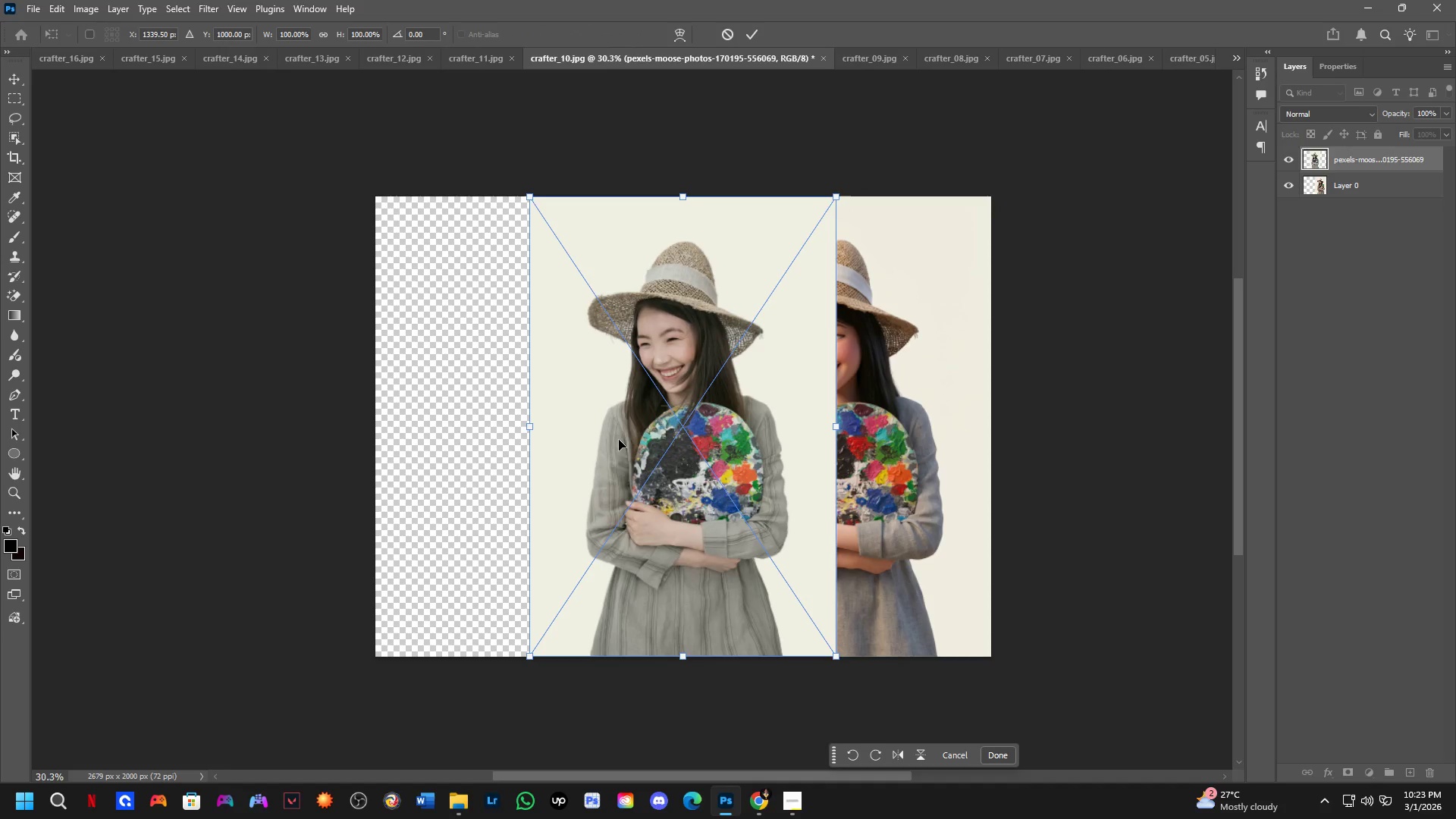 
key(Alt+AltLeft)
 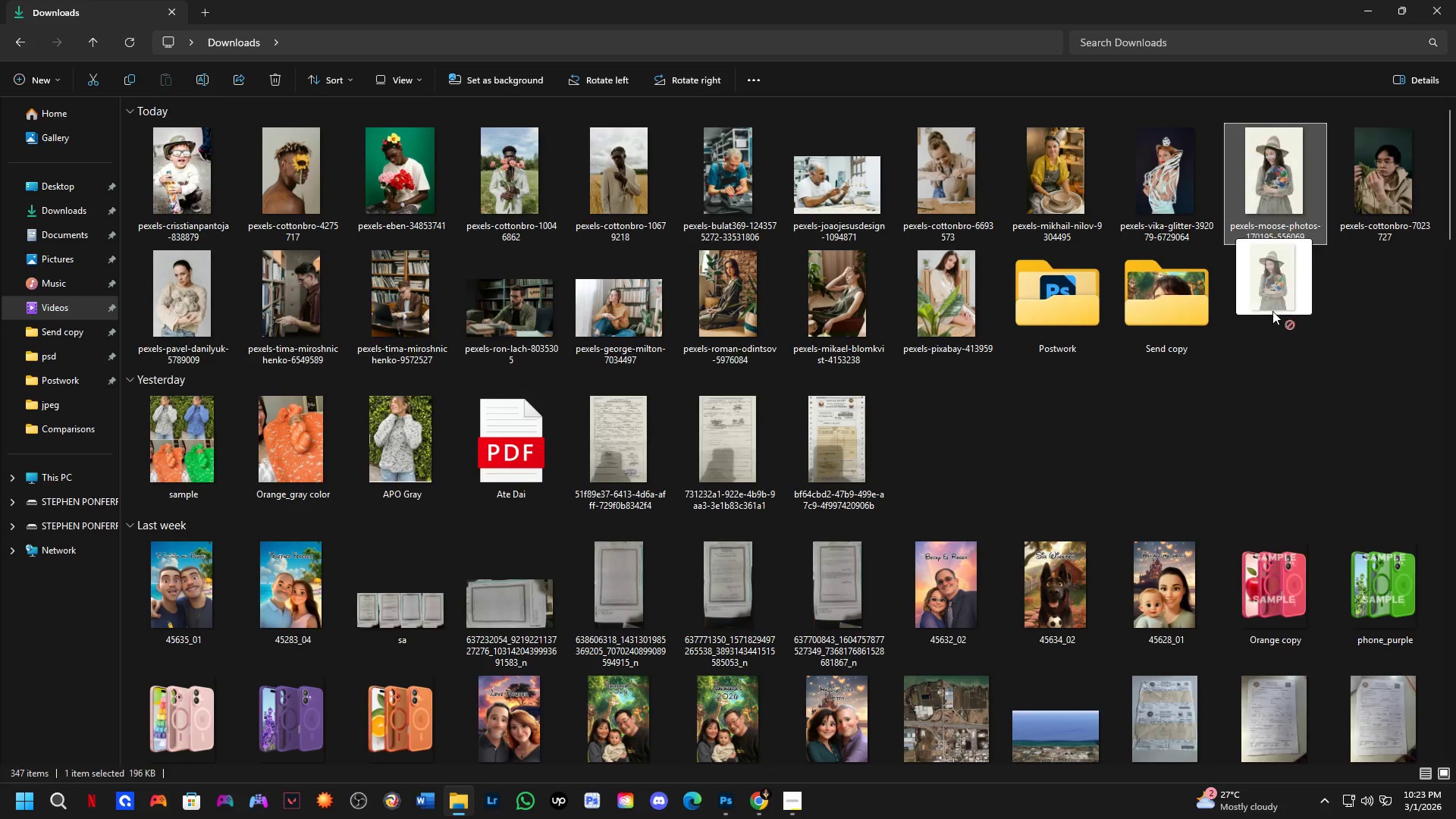 
key(Alt+Tab)
 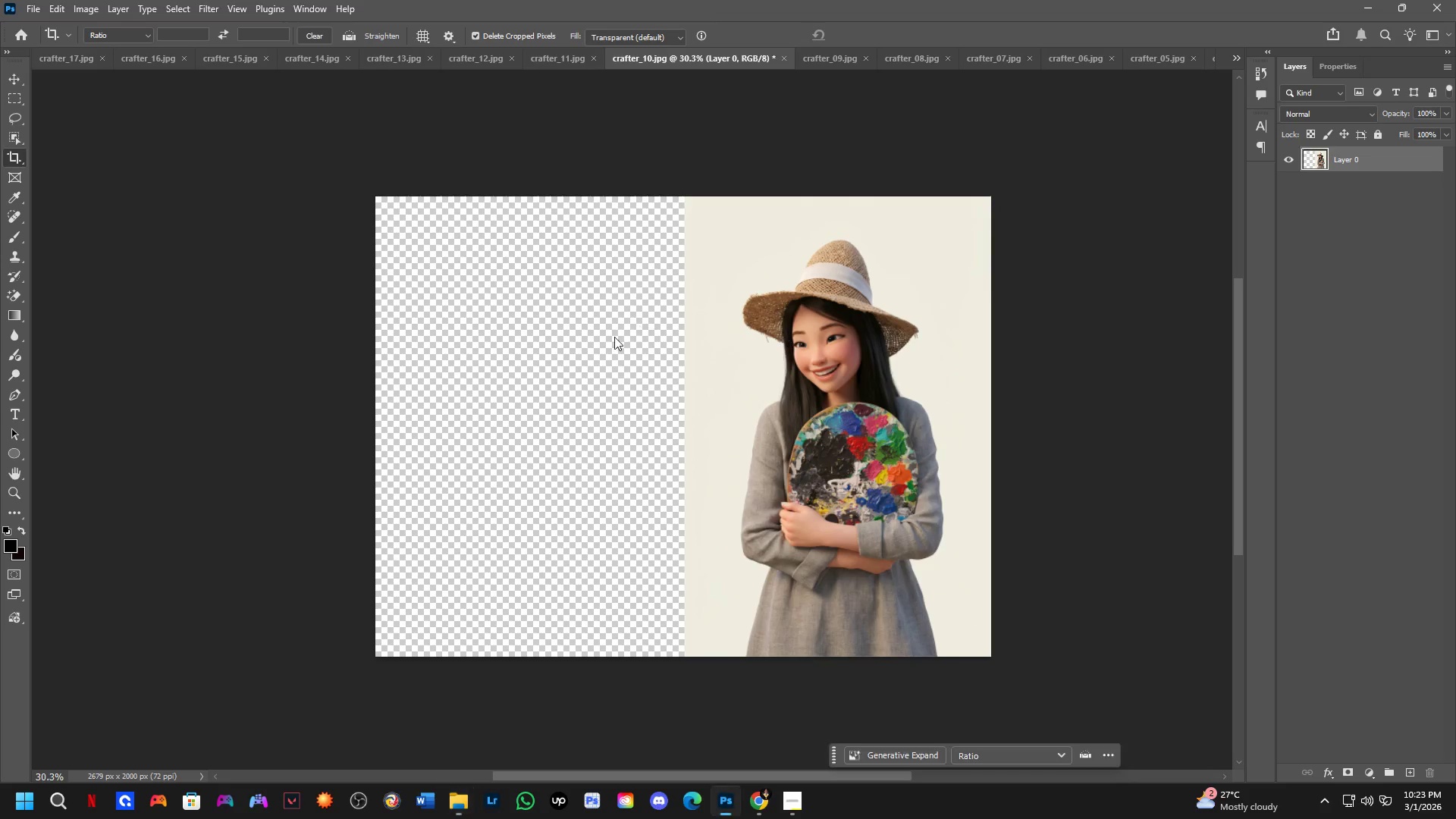 
hold_key(key=ShiftLeft, duration=1.44)
 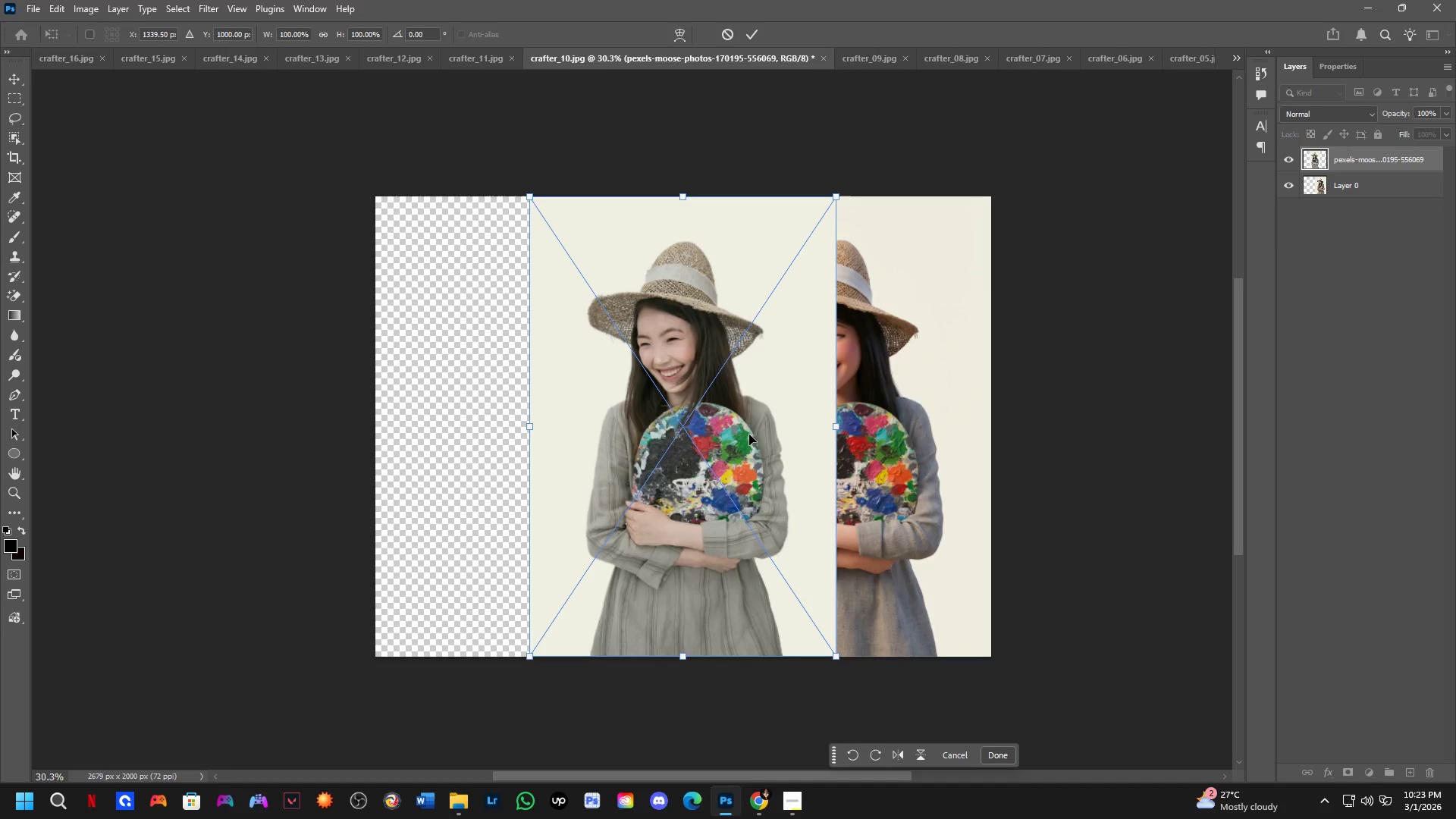 
hold_key(key=ShiftLeft, duration=1.5)
left_click_drag(start_coordinate=[752, 421], to_coordinate=[601, 436])
 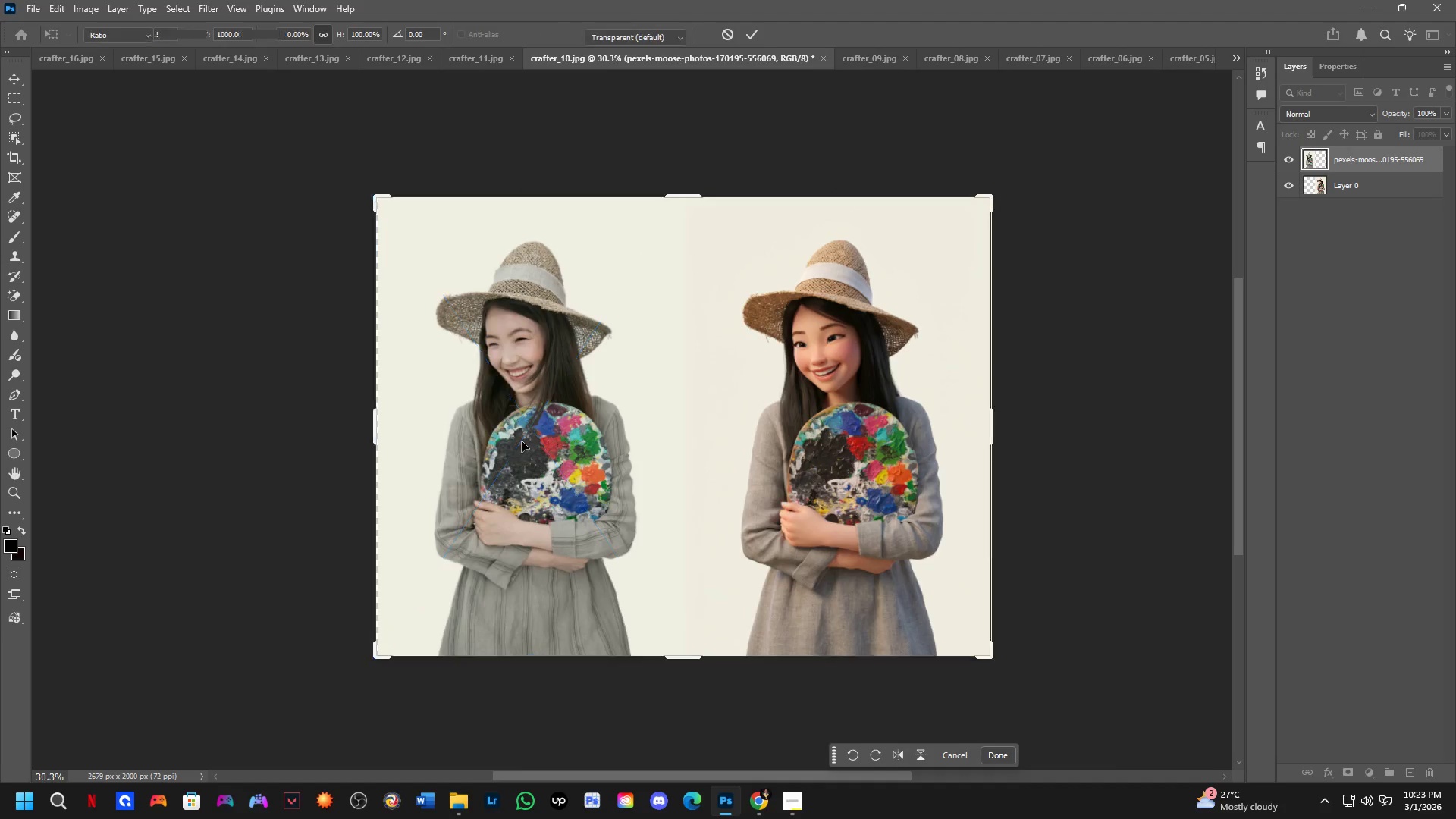 
hold_key(key=ShiftLeft, duration=0.52)
 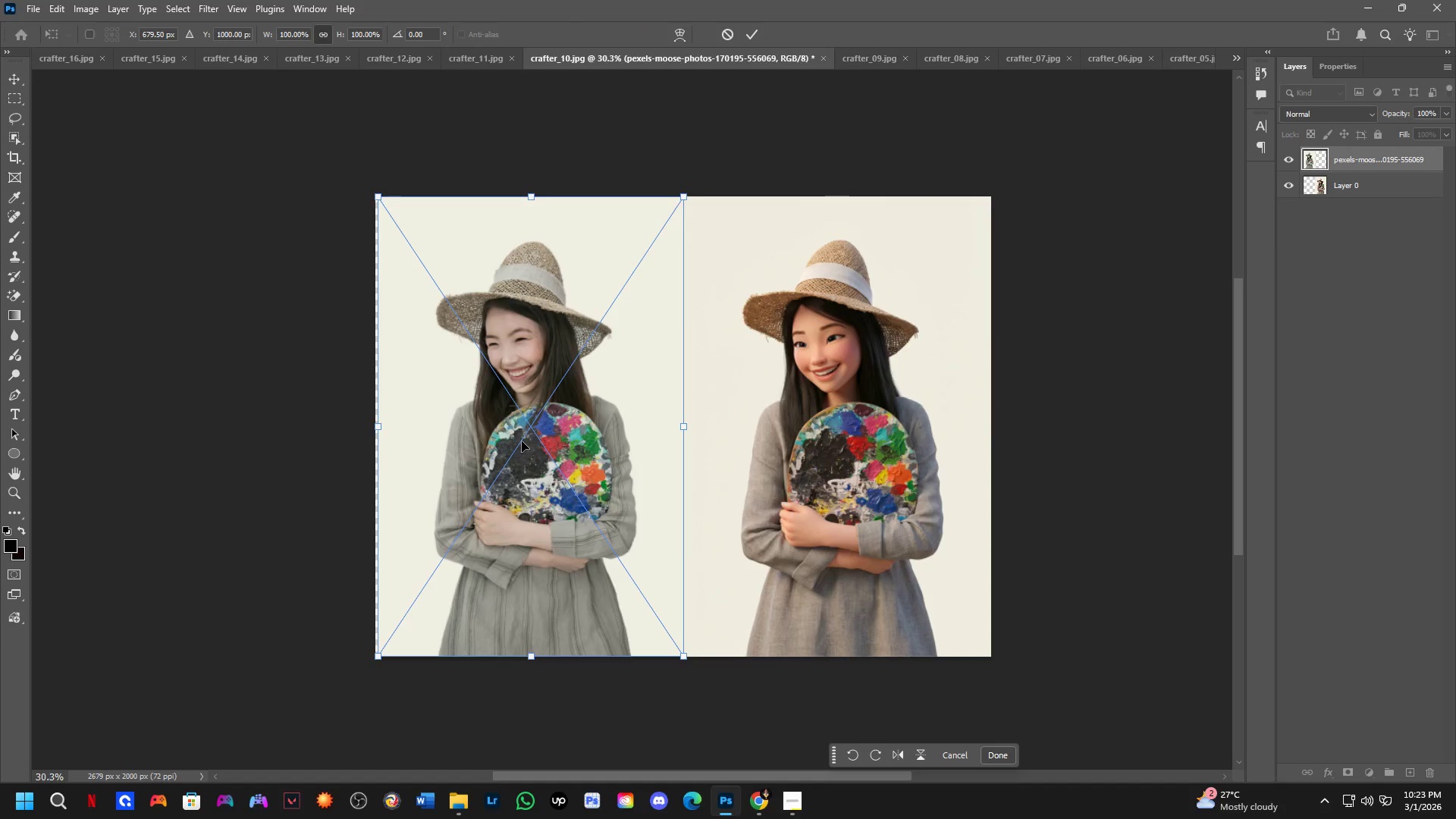 
key(NumpadEnter)
 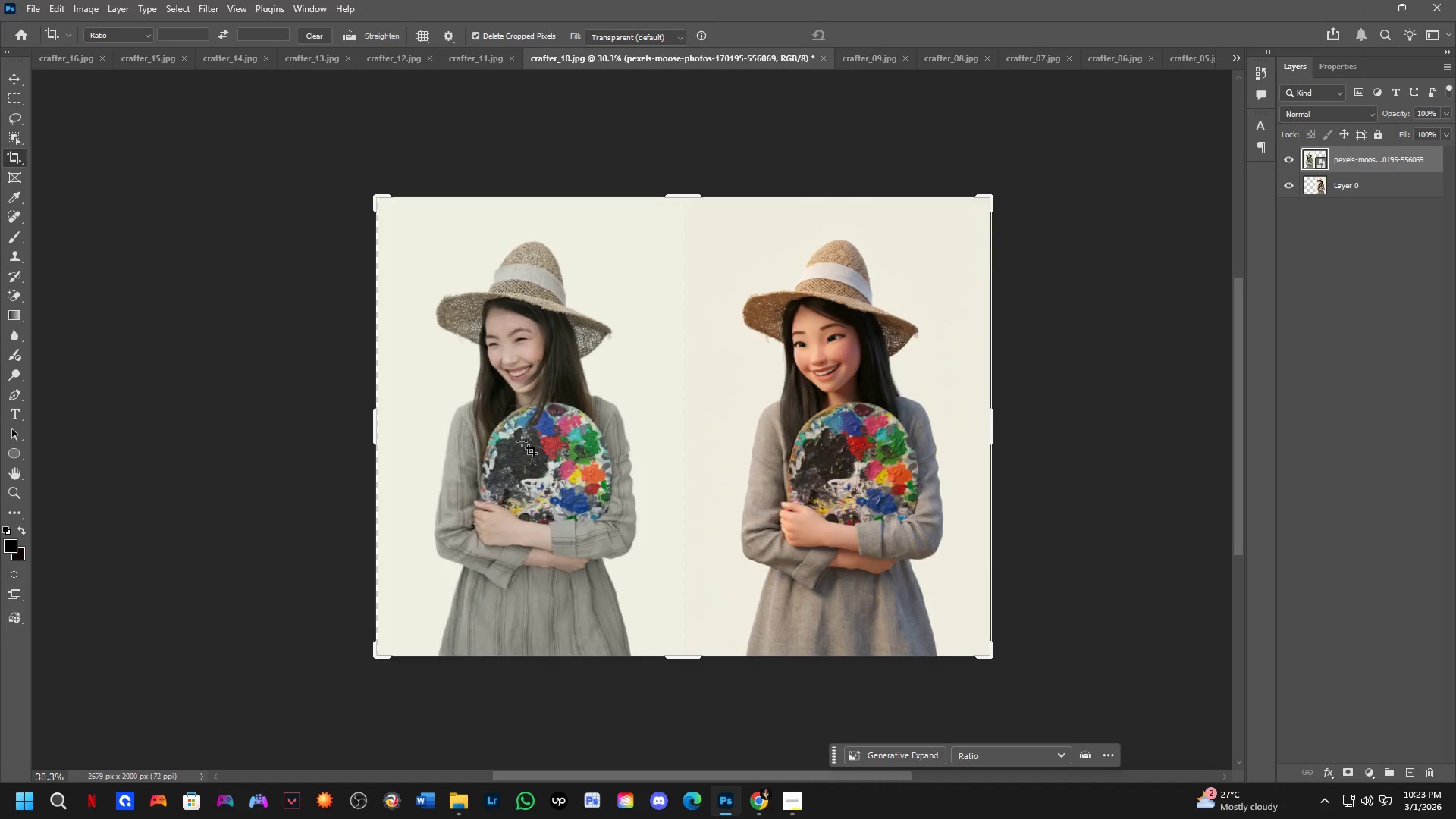 
key(C)
 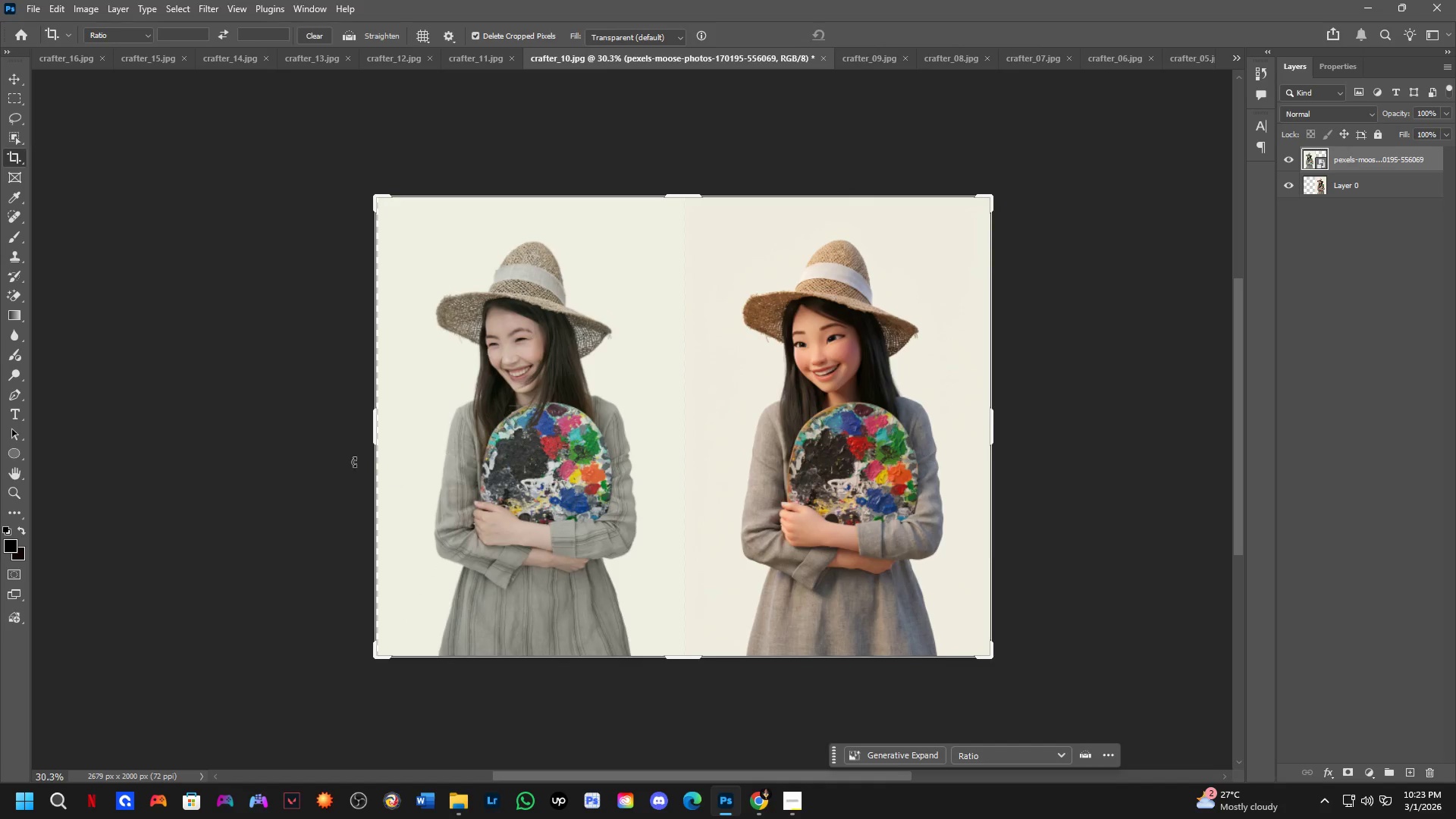 
scroll: coordinate [347, 456], scroll_direction: up, amount: 3.0
 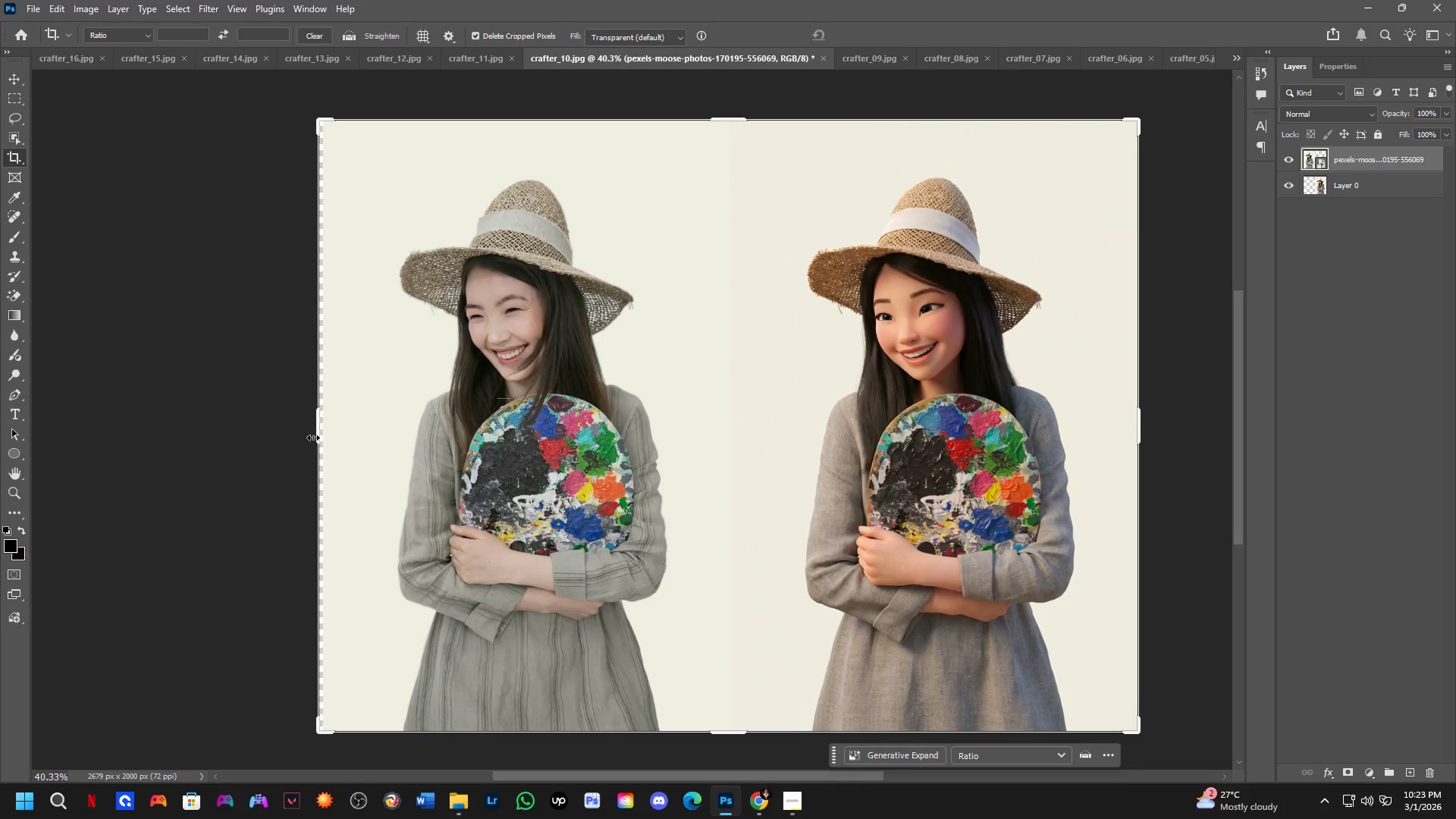 
left_click_drag(start_coordinate=[314, 438], to_coordinate=[318, 450])
 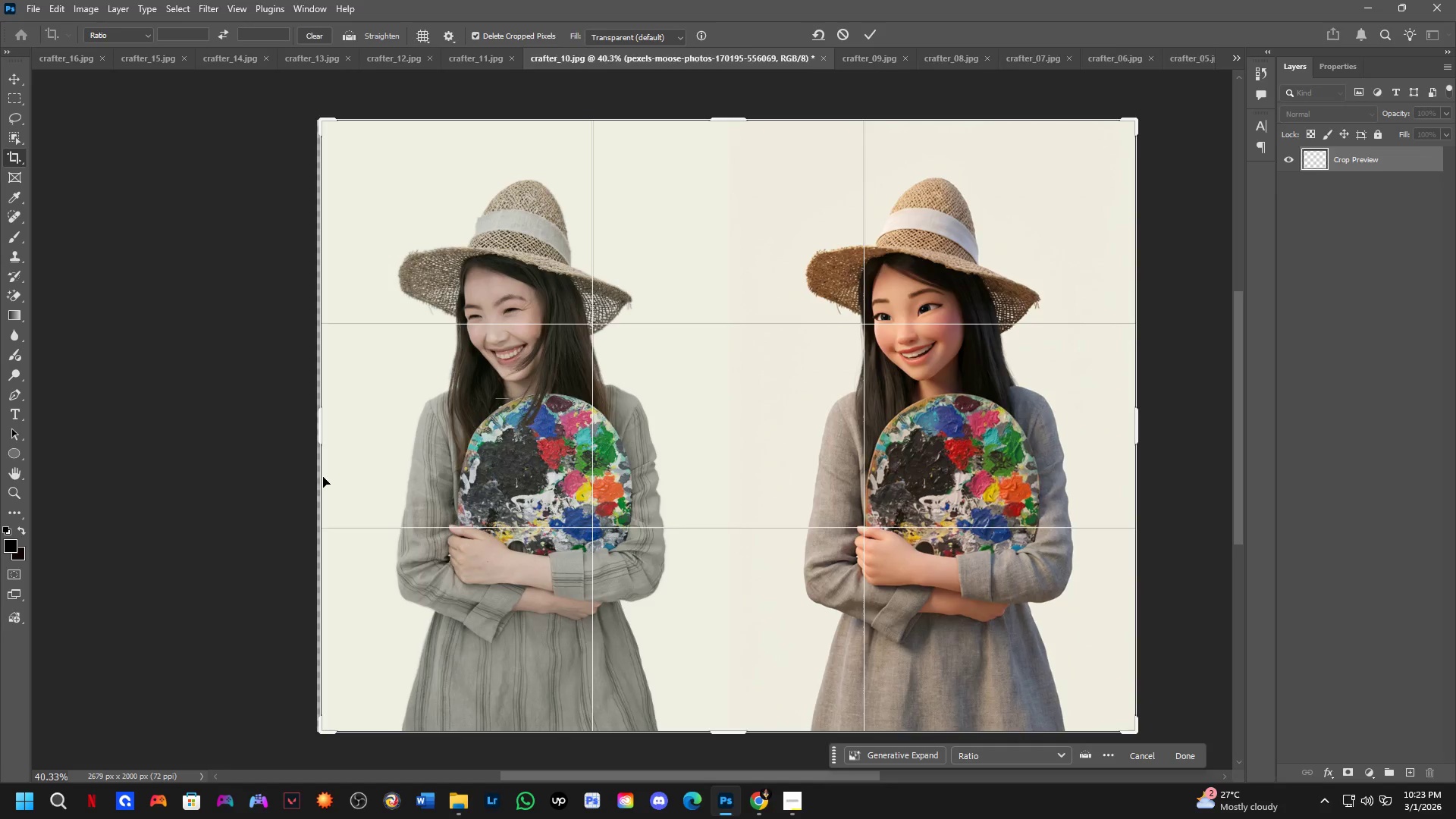 
key(NumpadEnter)
 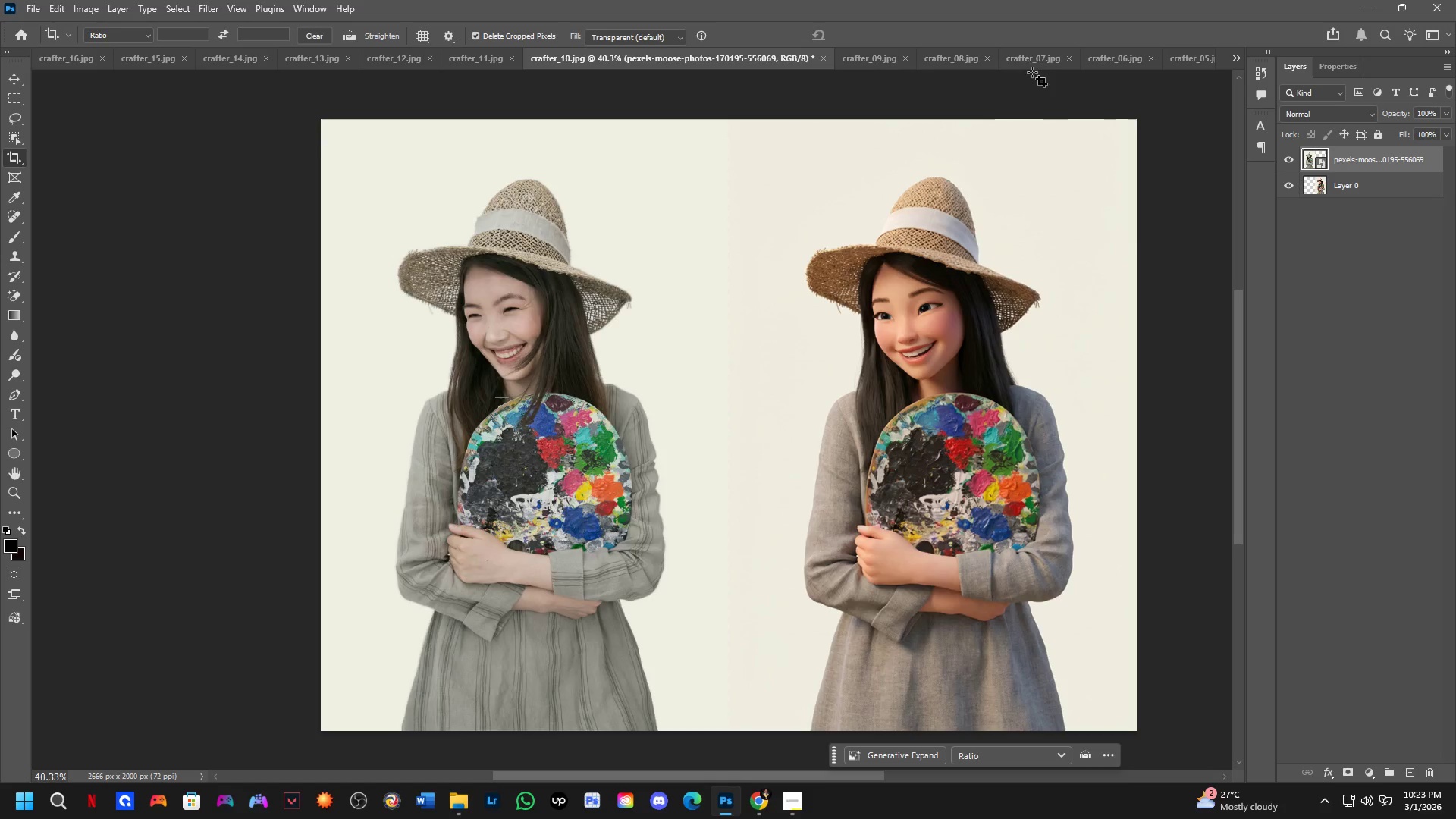 
key(Control+ControlLeft)
 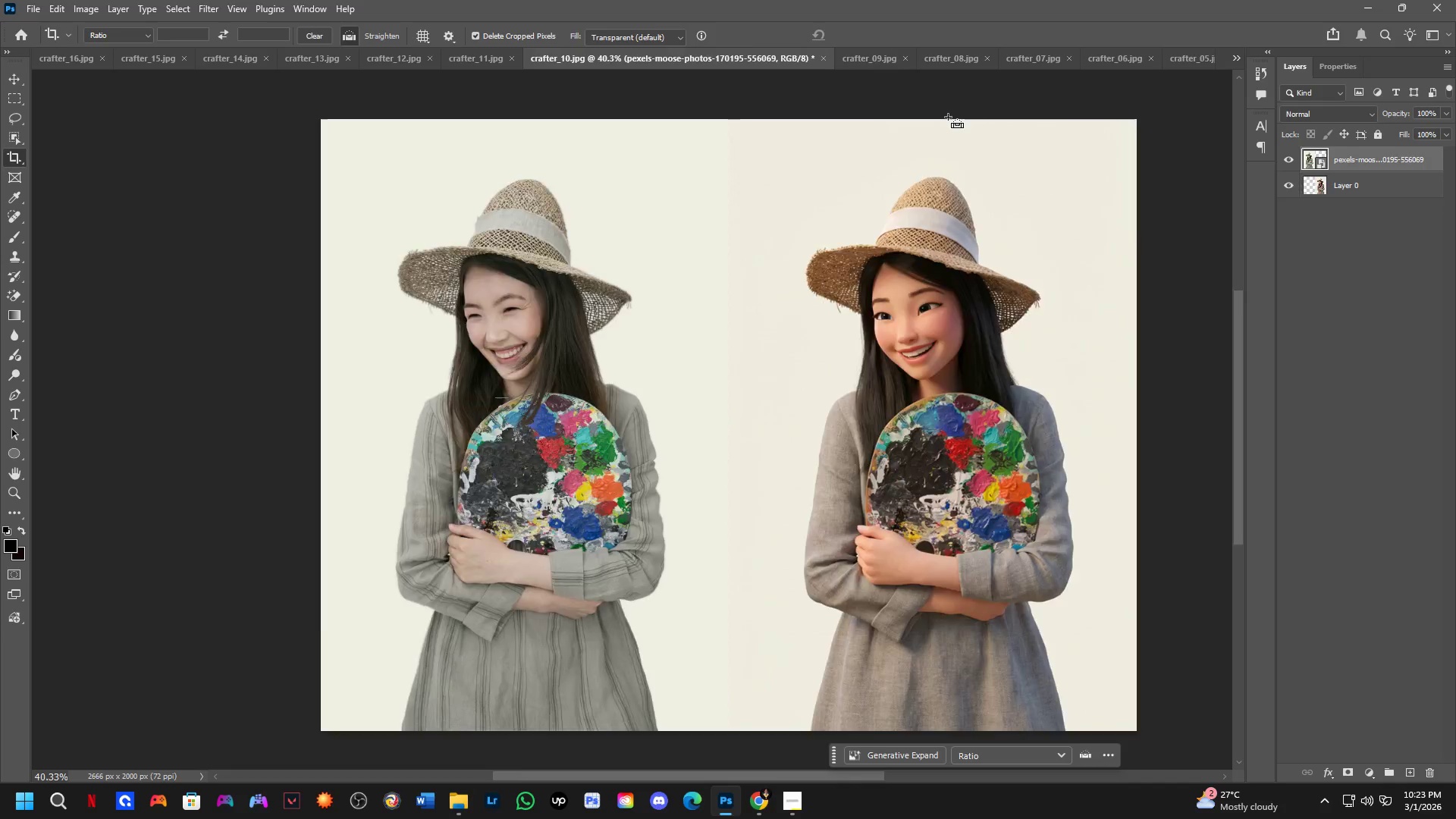 
key(Control+Tab)
 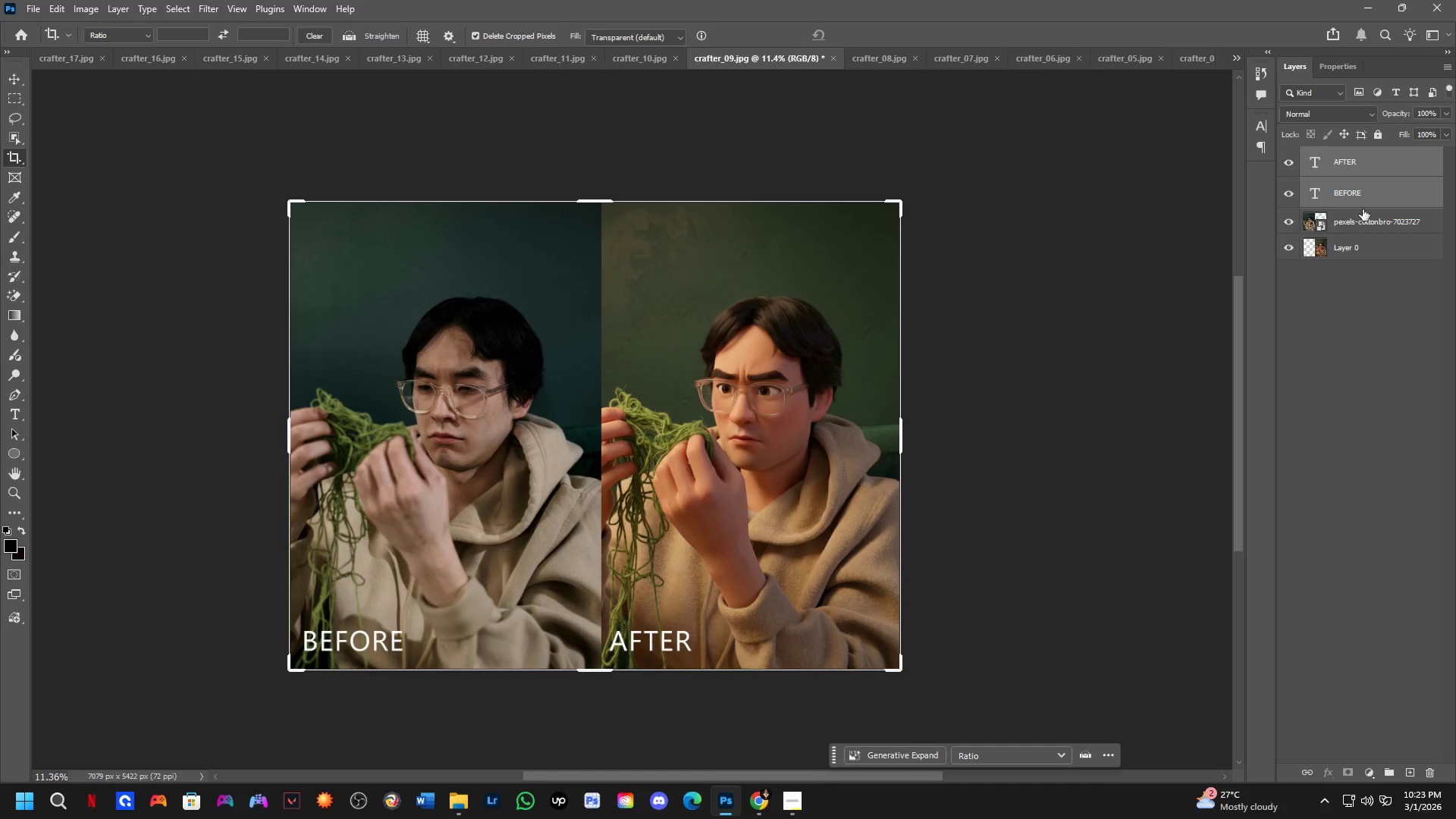 
left_click_drag(start_coordinate=[1373, 194], to_coordinate=[698, 419])
 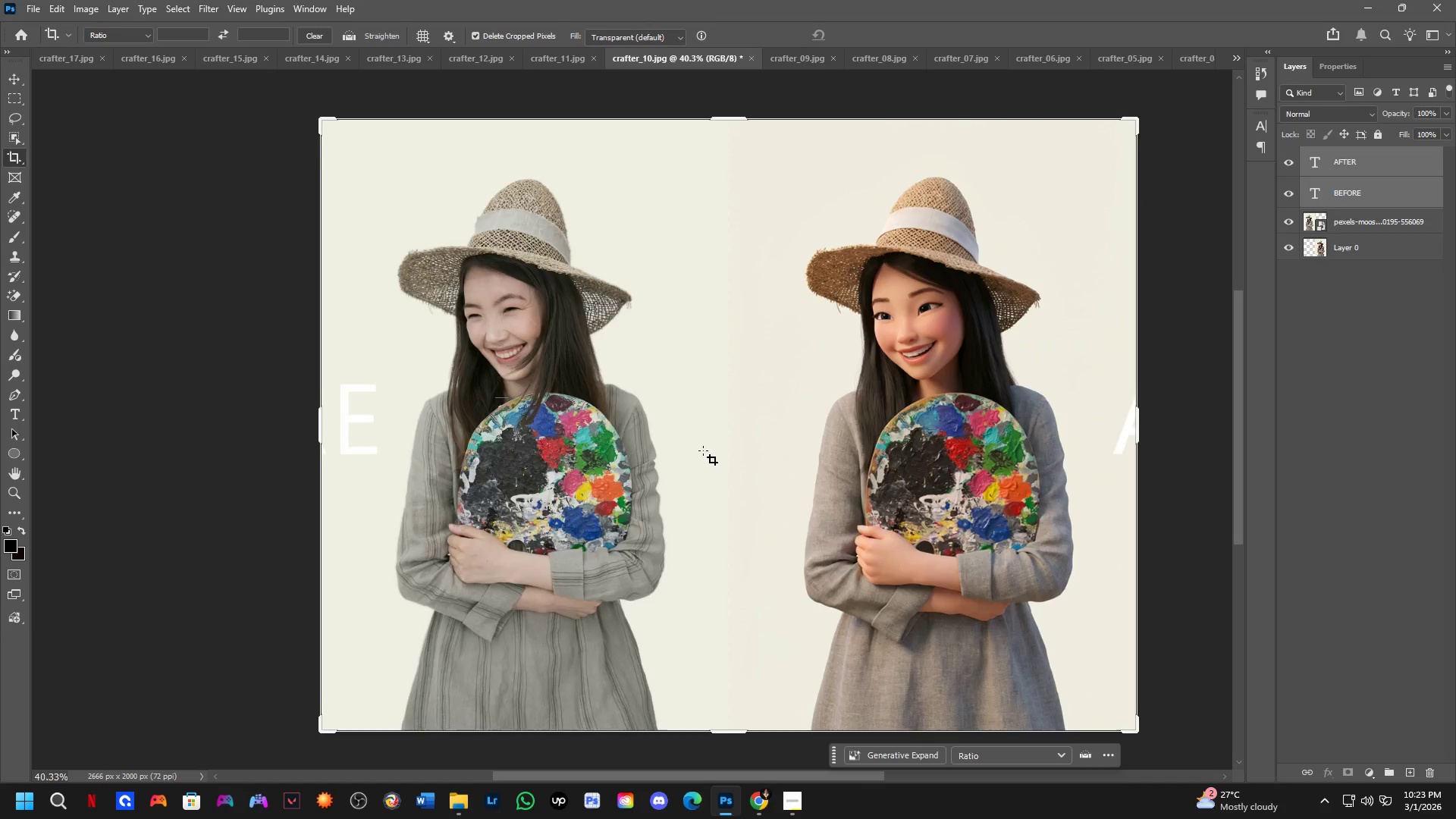 
hold_key(key=ShiftLeft, duration=0.77)
 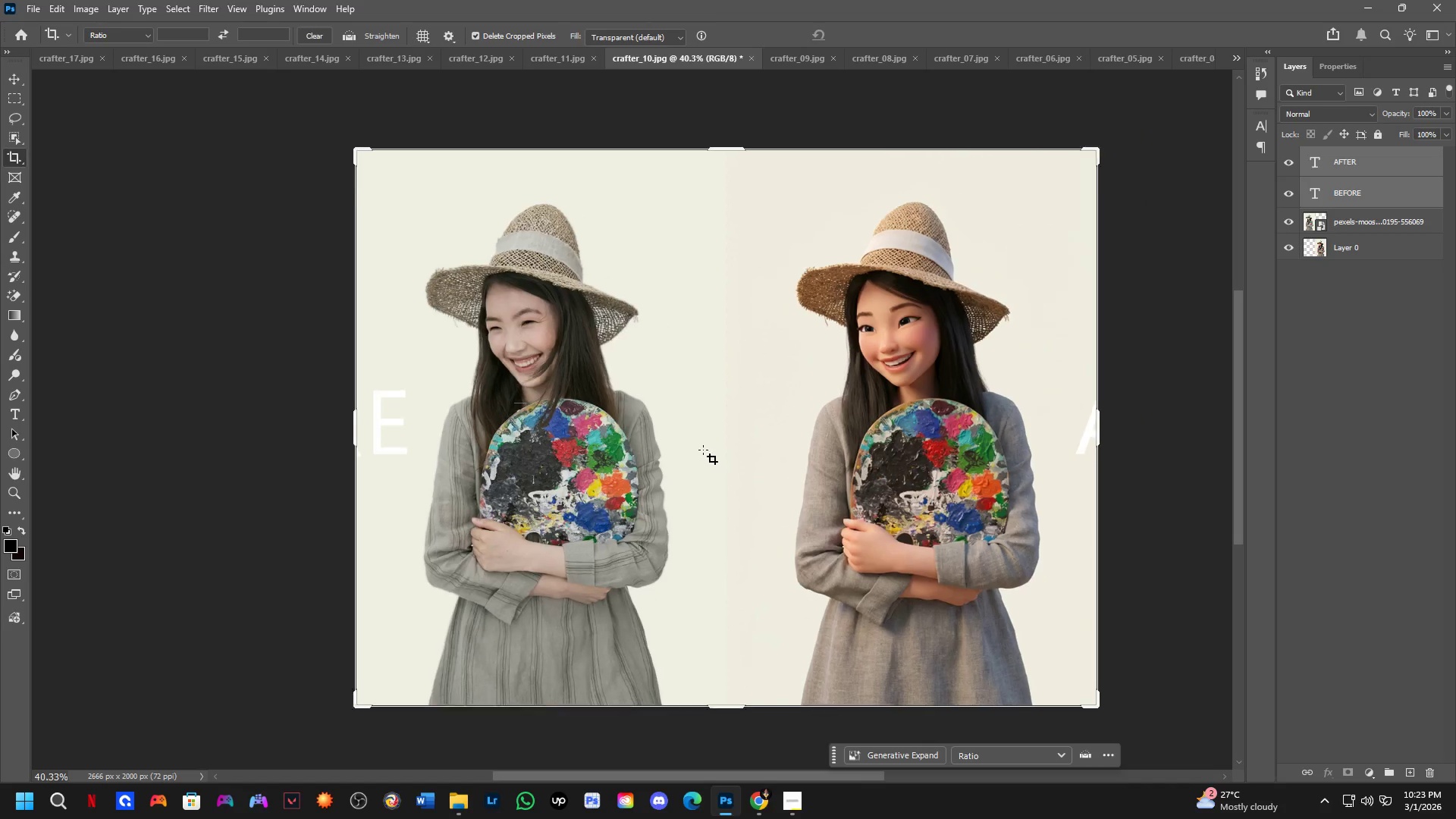 
scroll: coordinate [706, 447], scroll_direction: down, amount: 2.0
 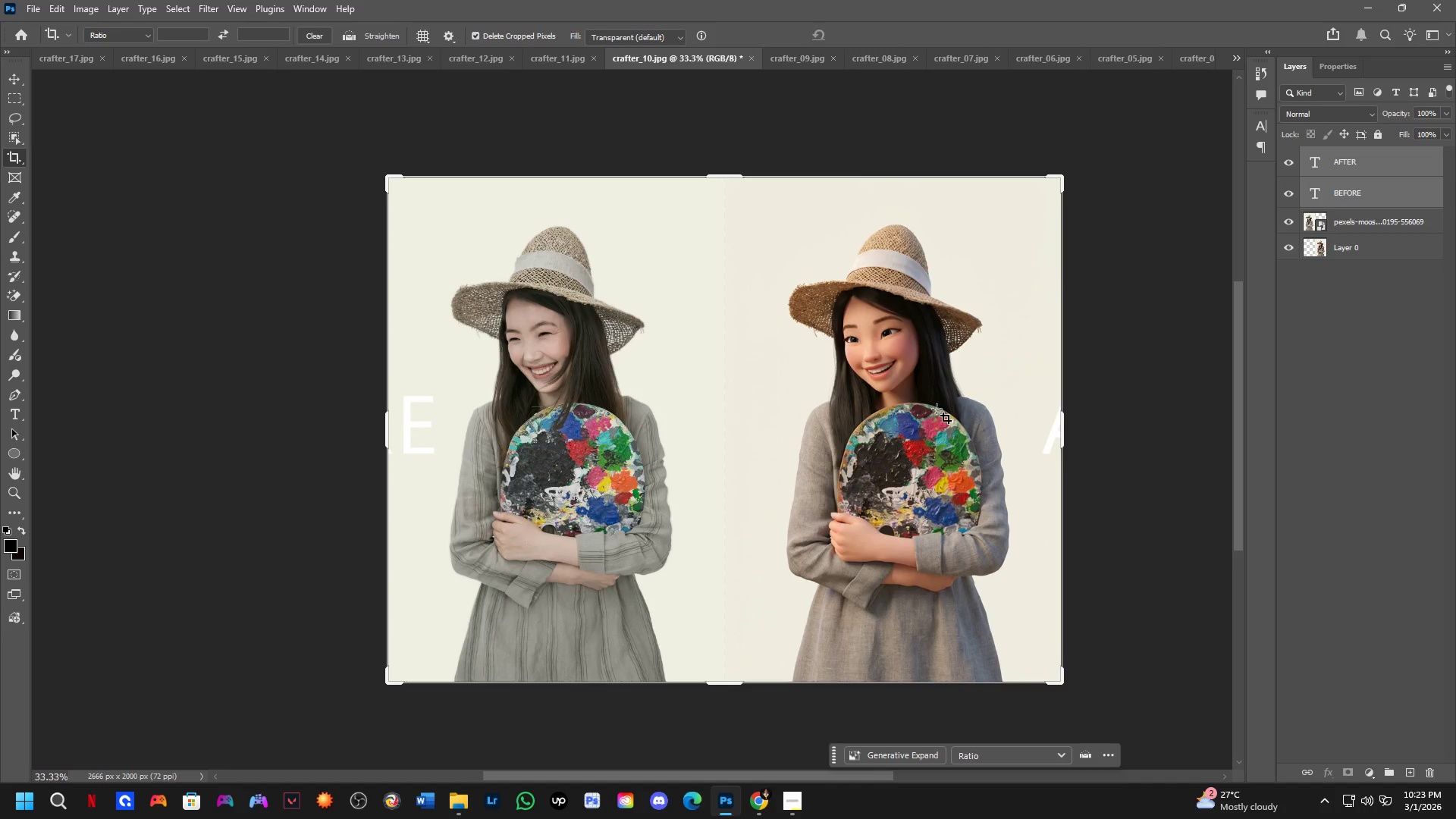 
key(B)
 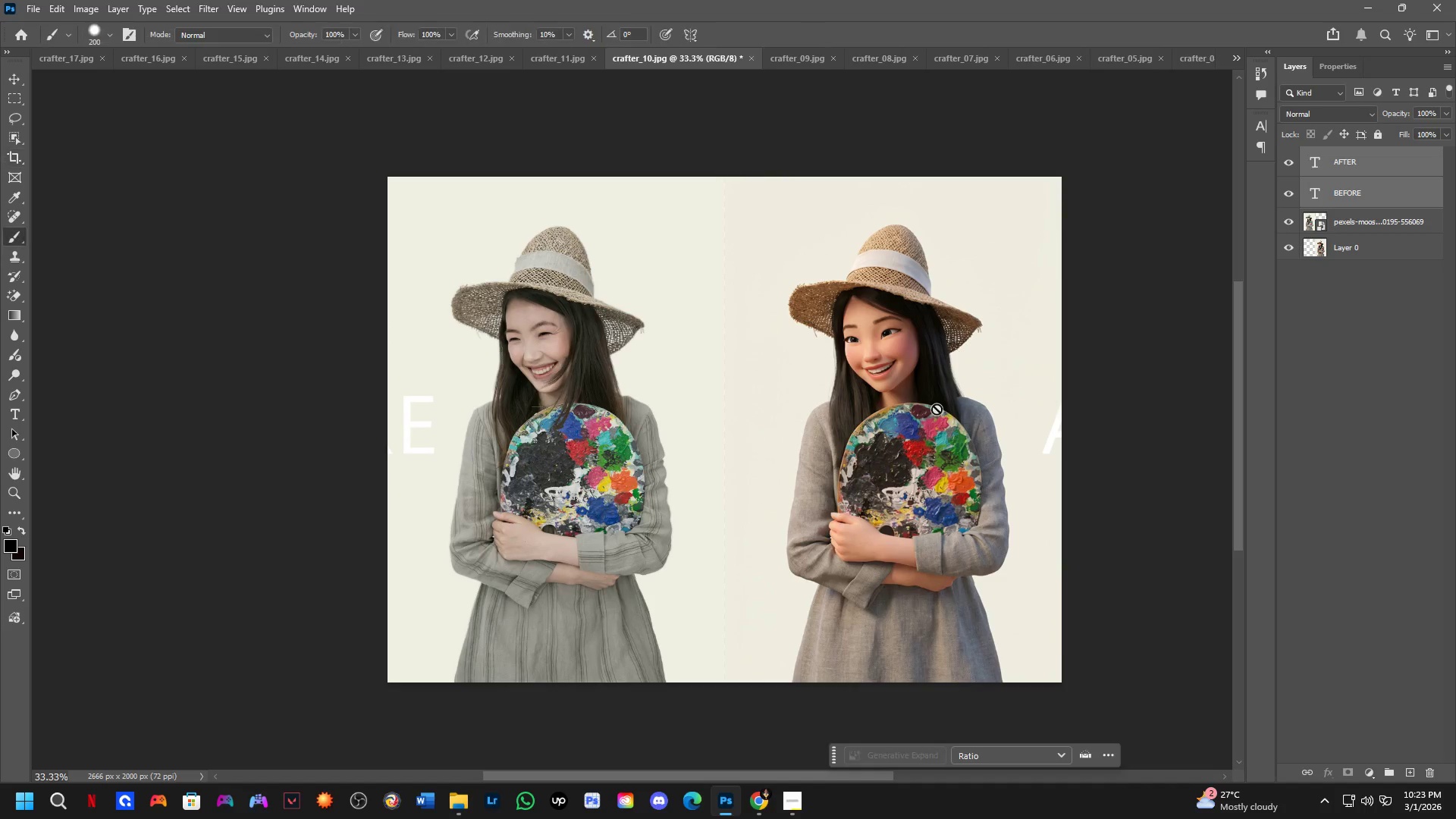 
key(Control+T)
 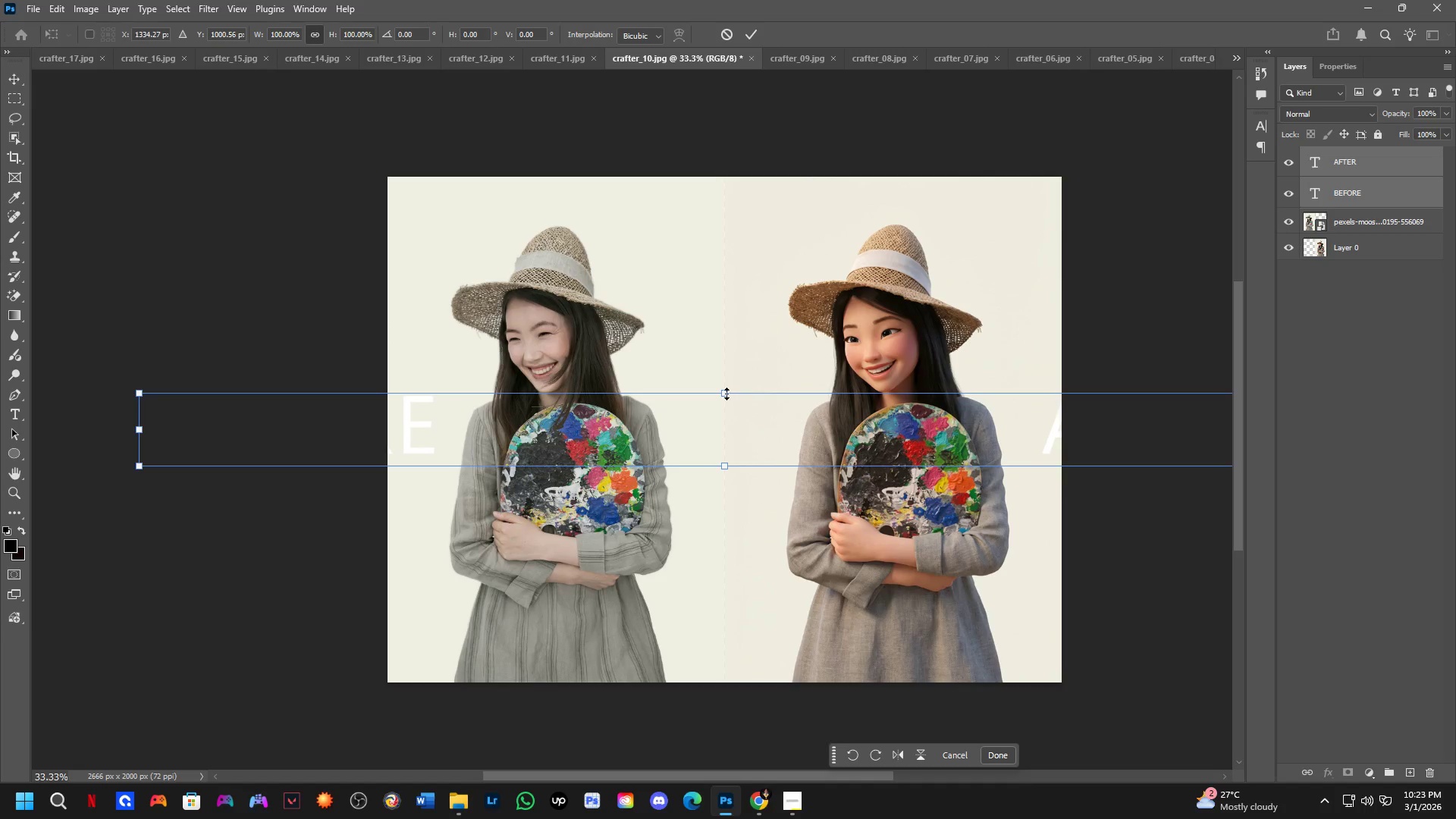 
left_click_drag(start_coordinate=[722, 394], to_coordinate=[732, 440])
 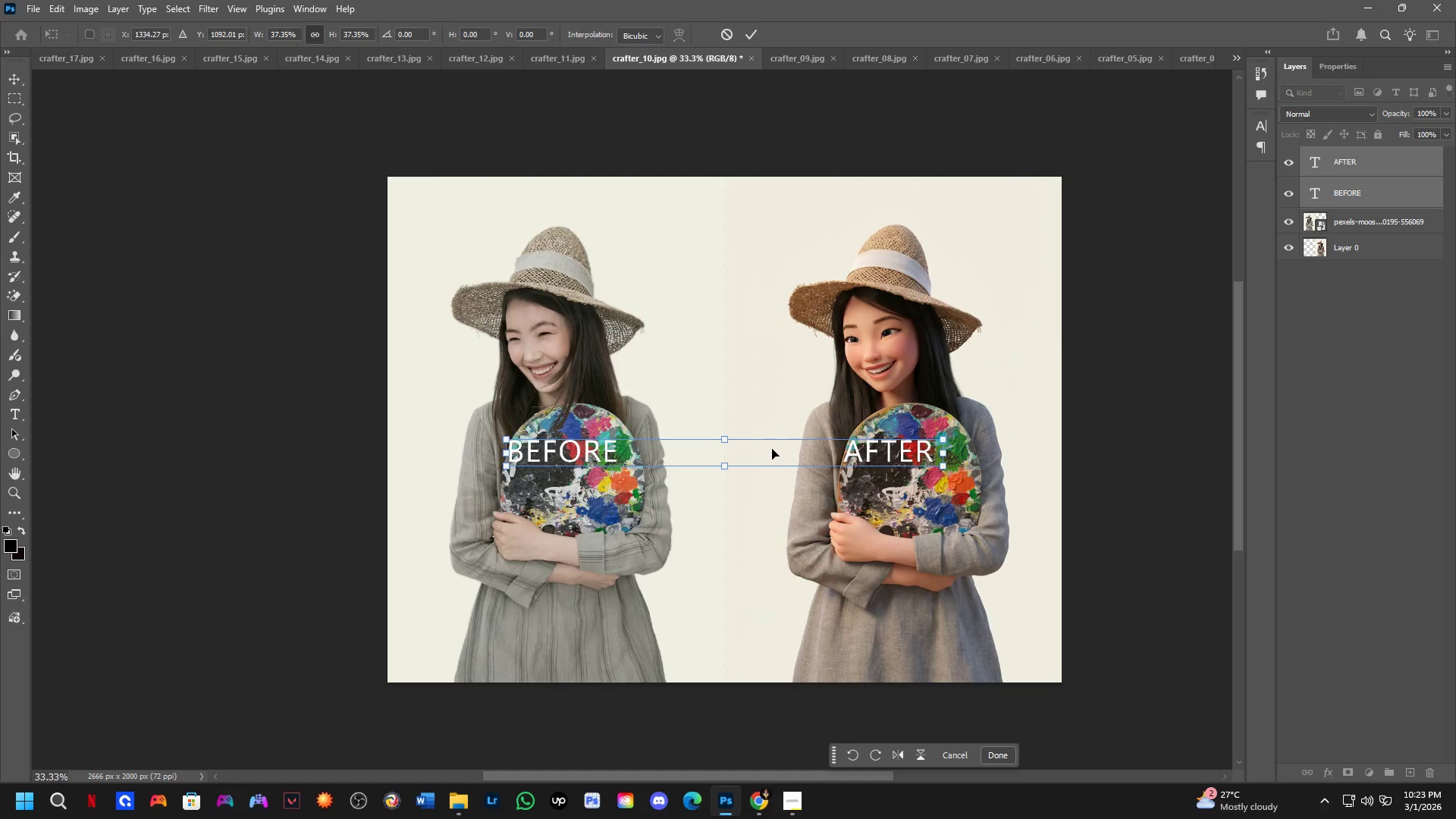 
left_click_drag(start_coordinate=[772, 449], to_coordinate=[742, 658])
 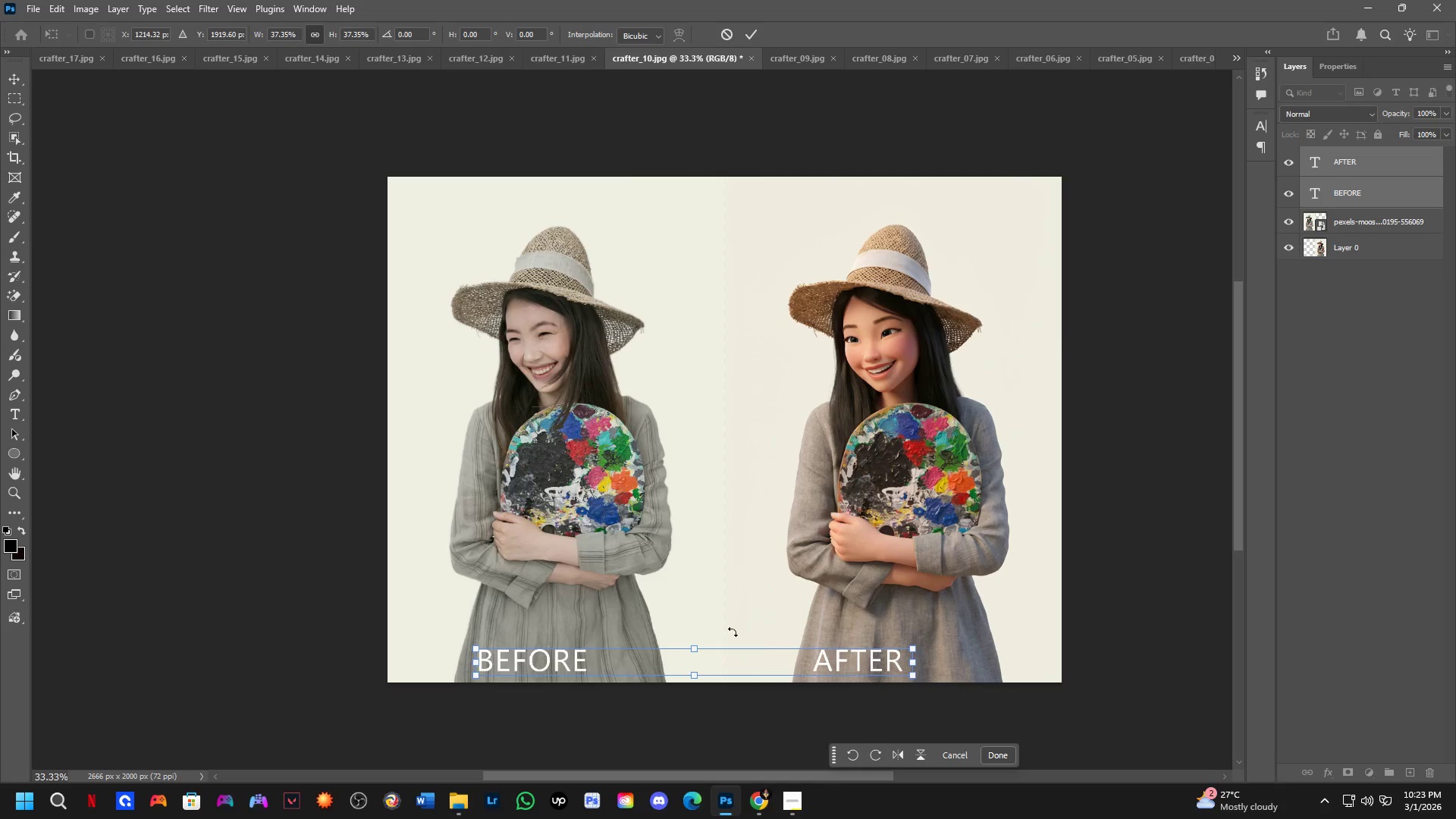 
key(NumpadEnter)
 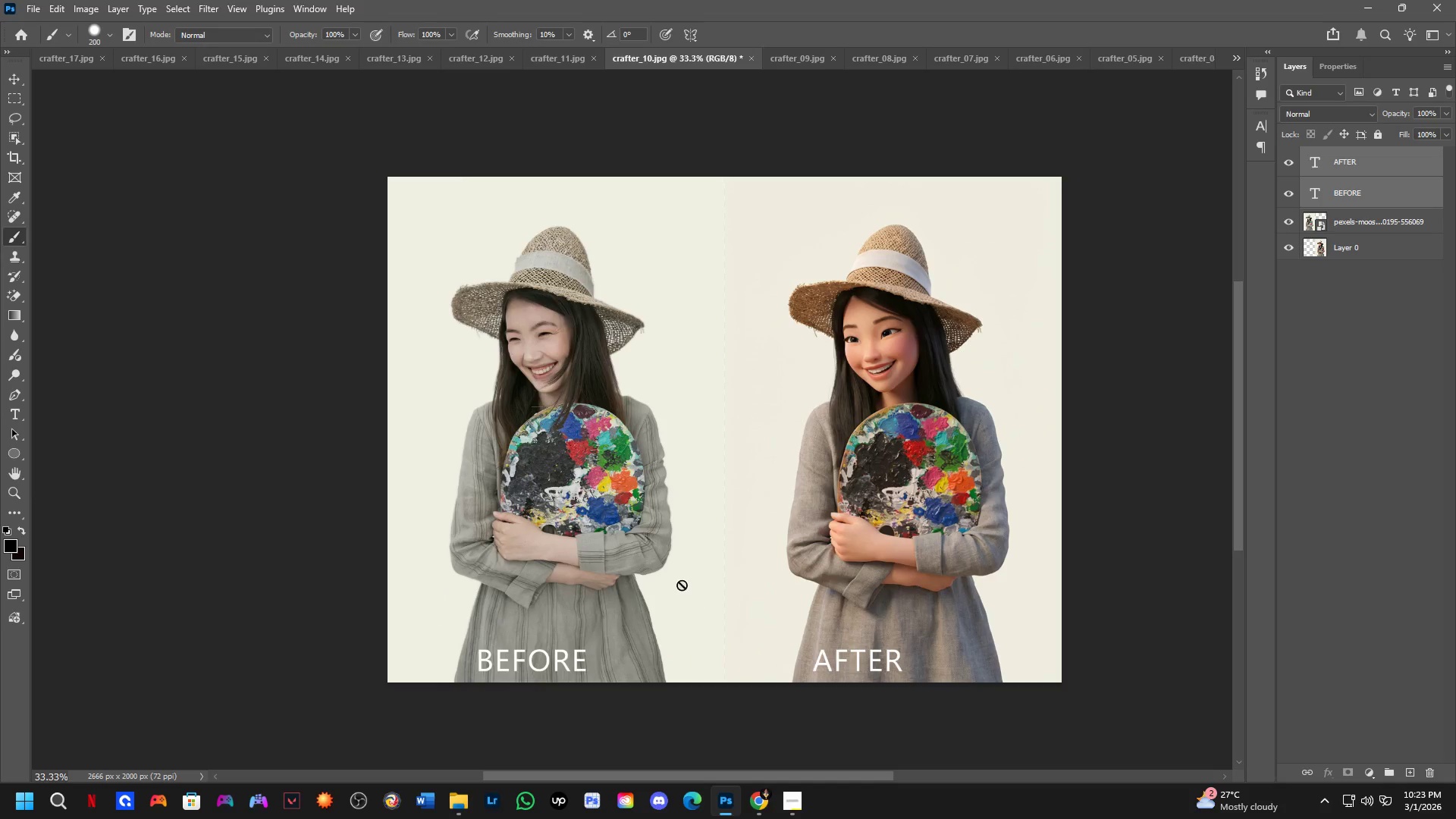 
scroll: coordinate [681, 585], scroll_direction: down, amount: 2.0
 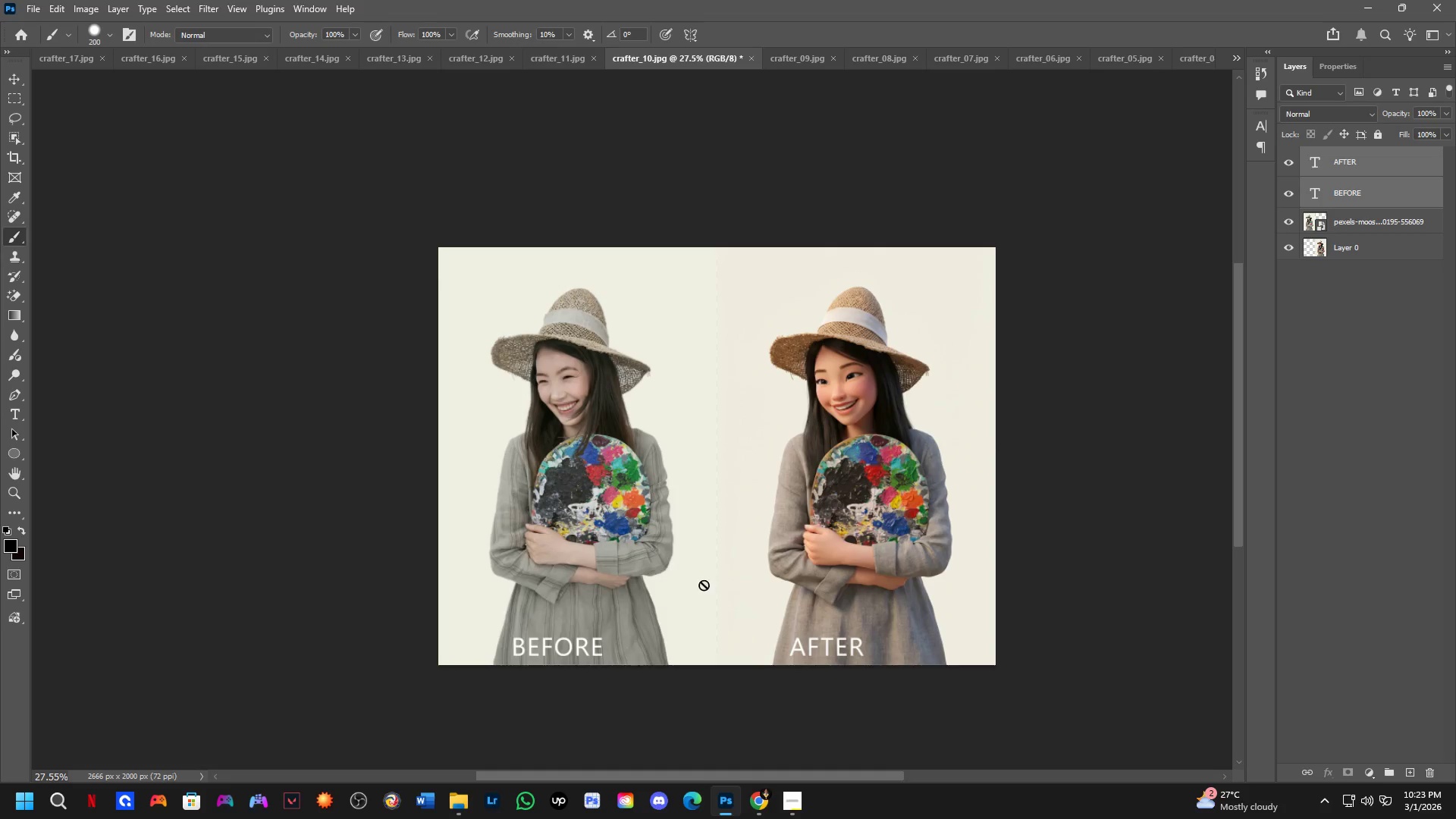 
hold_key(key=Space, duration=0.41)
 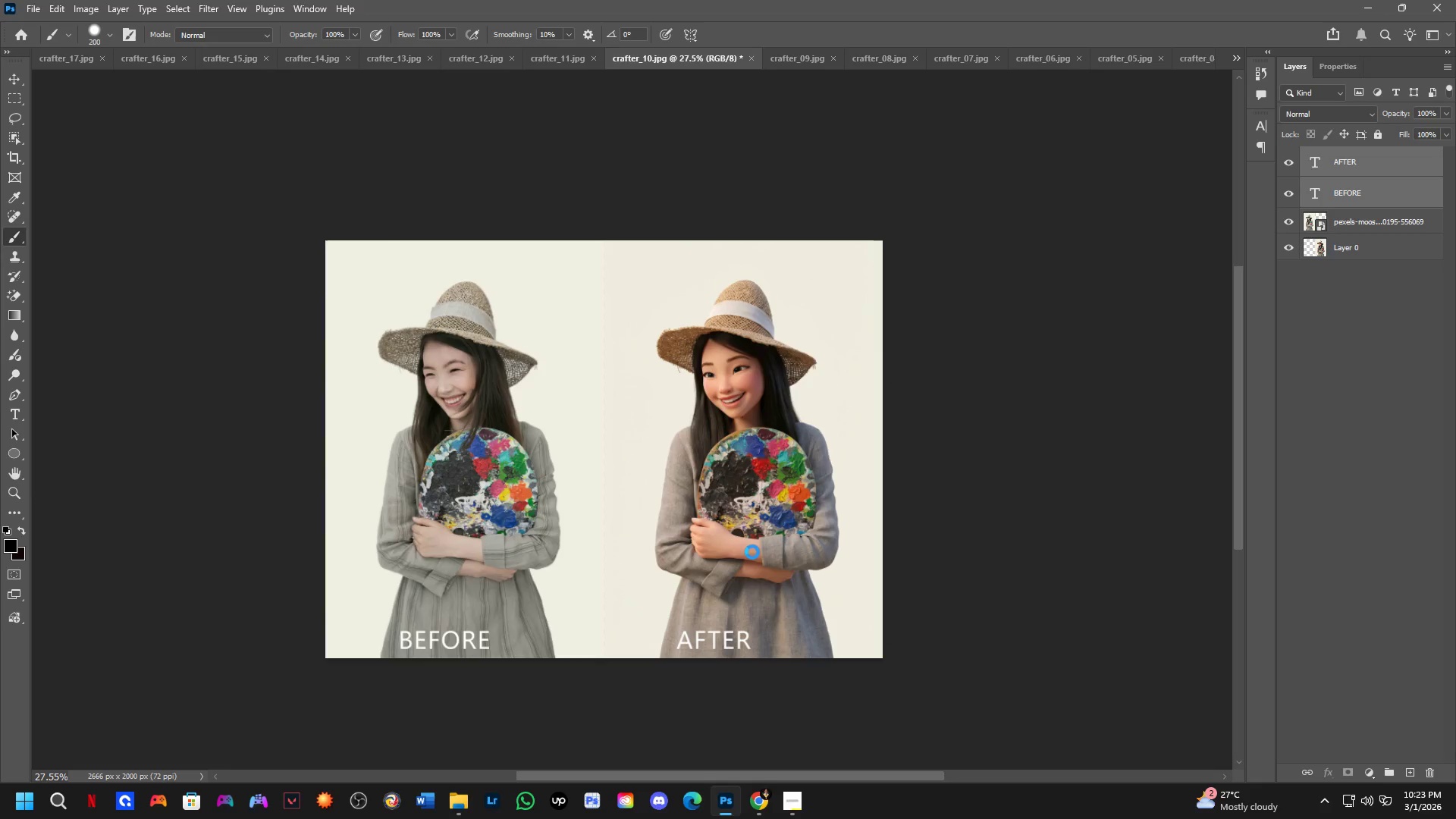 
left_click_drag(start_coordinate=[724, 577], to_coordinate=[668, 573])
 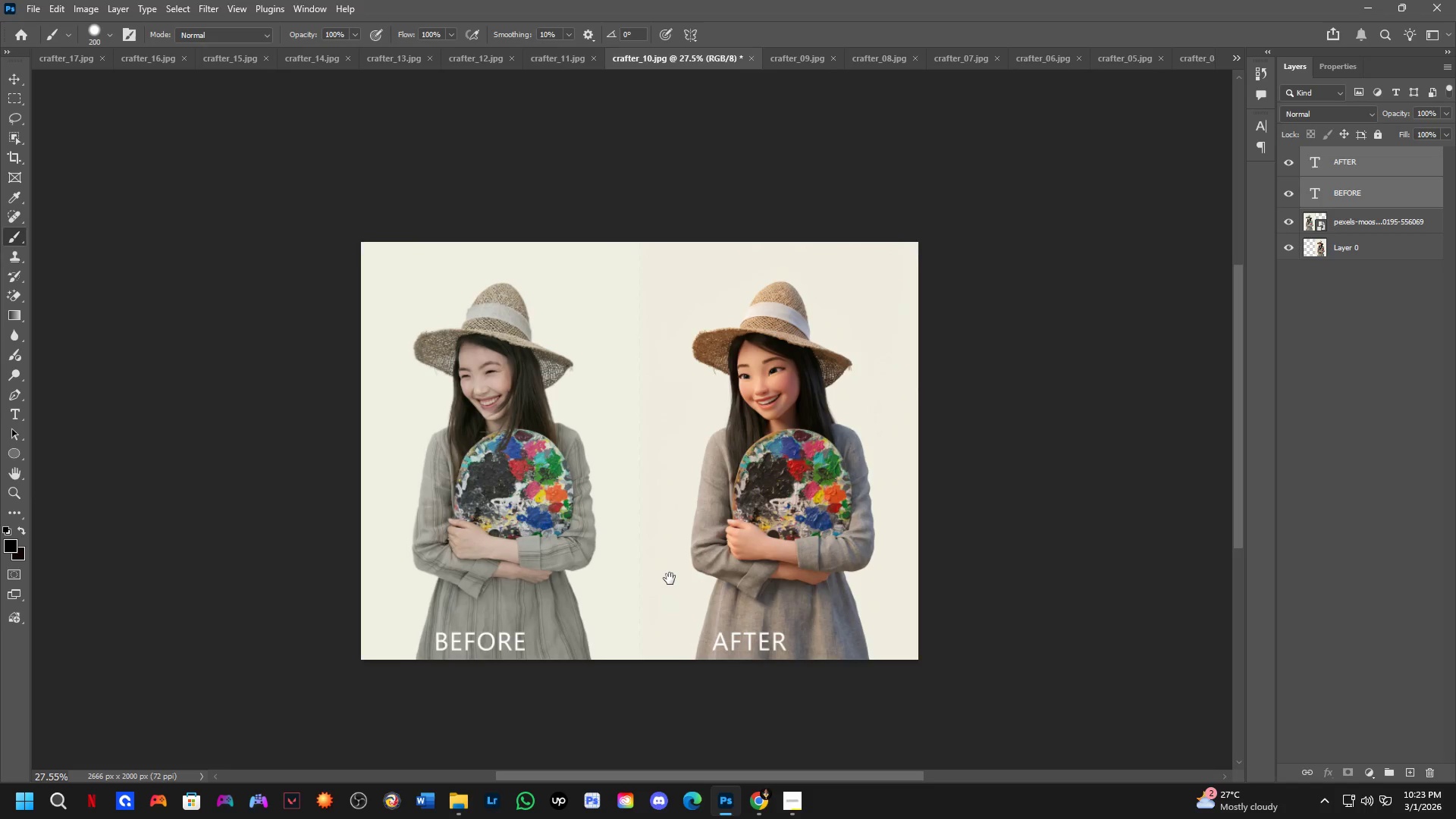 
key(Control+ControlLeft)
 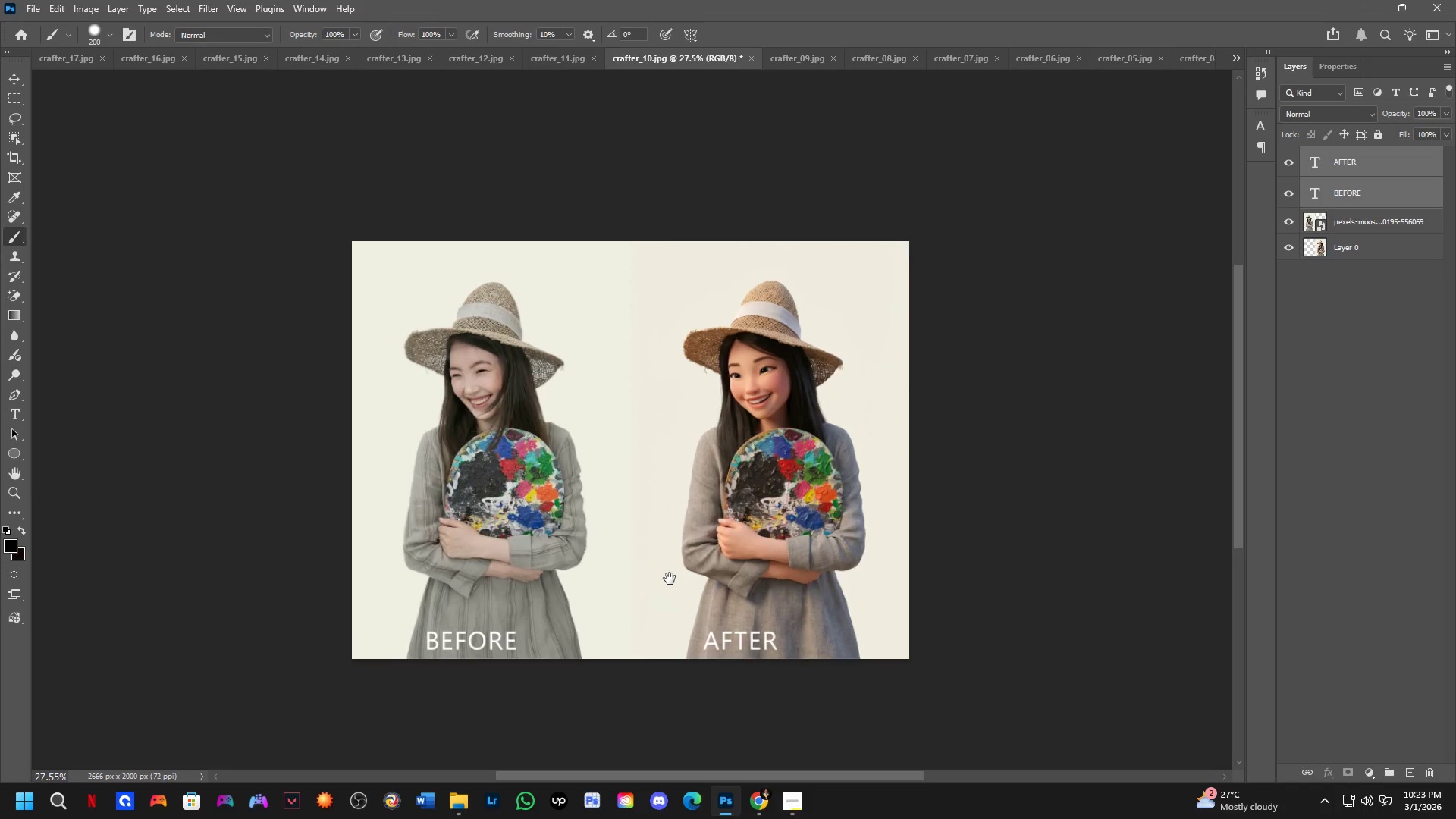 
key(Control+Shift+ShiftLeft)
 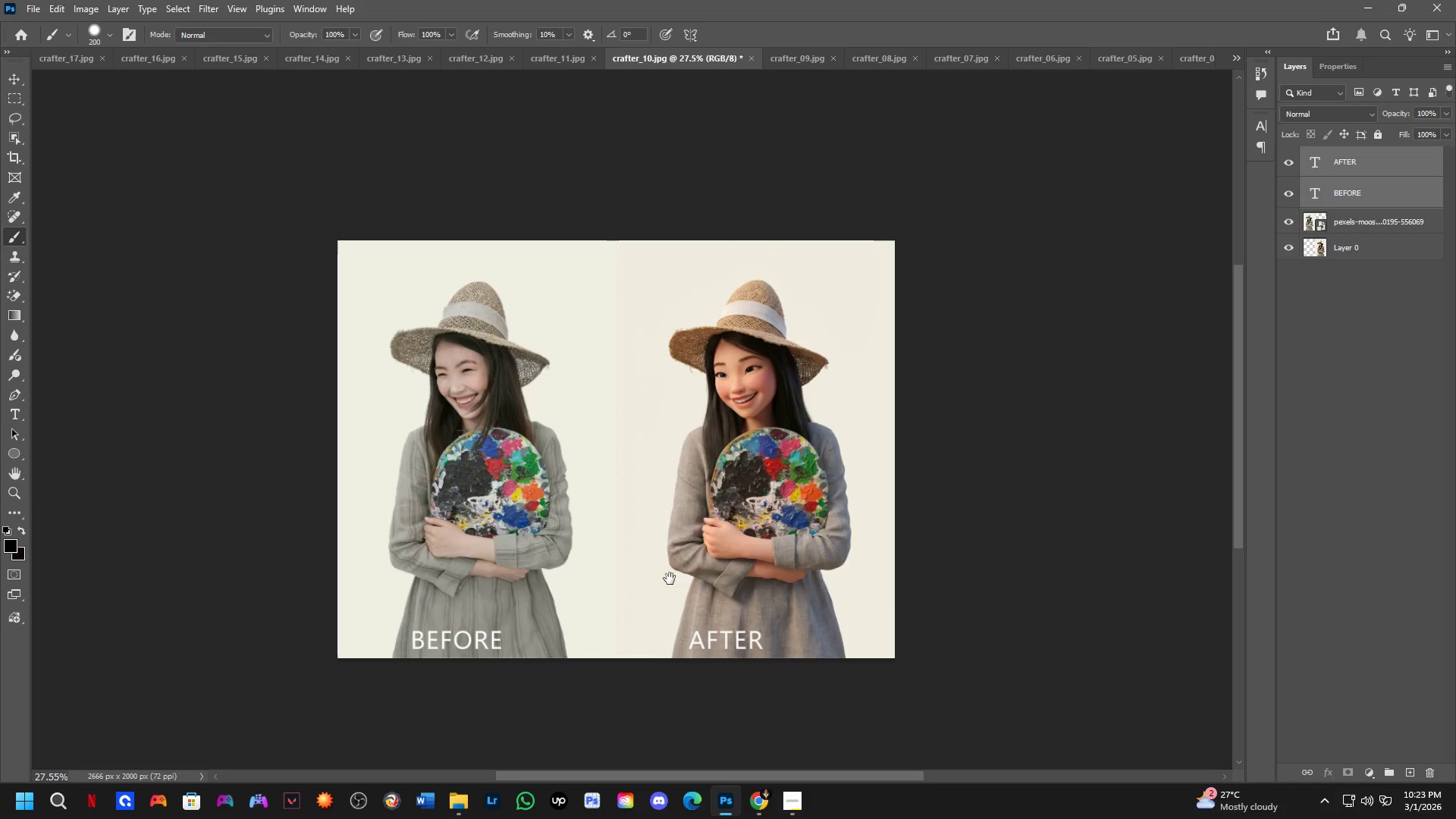 
key(Control+Shift+S)
 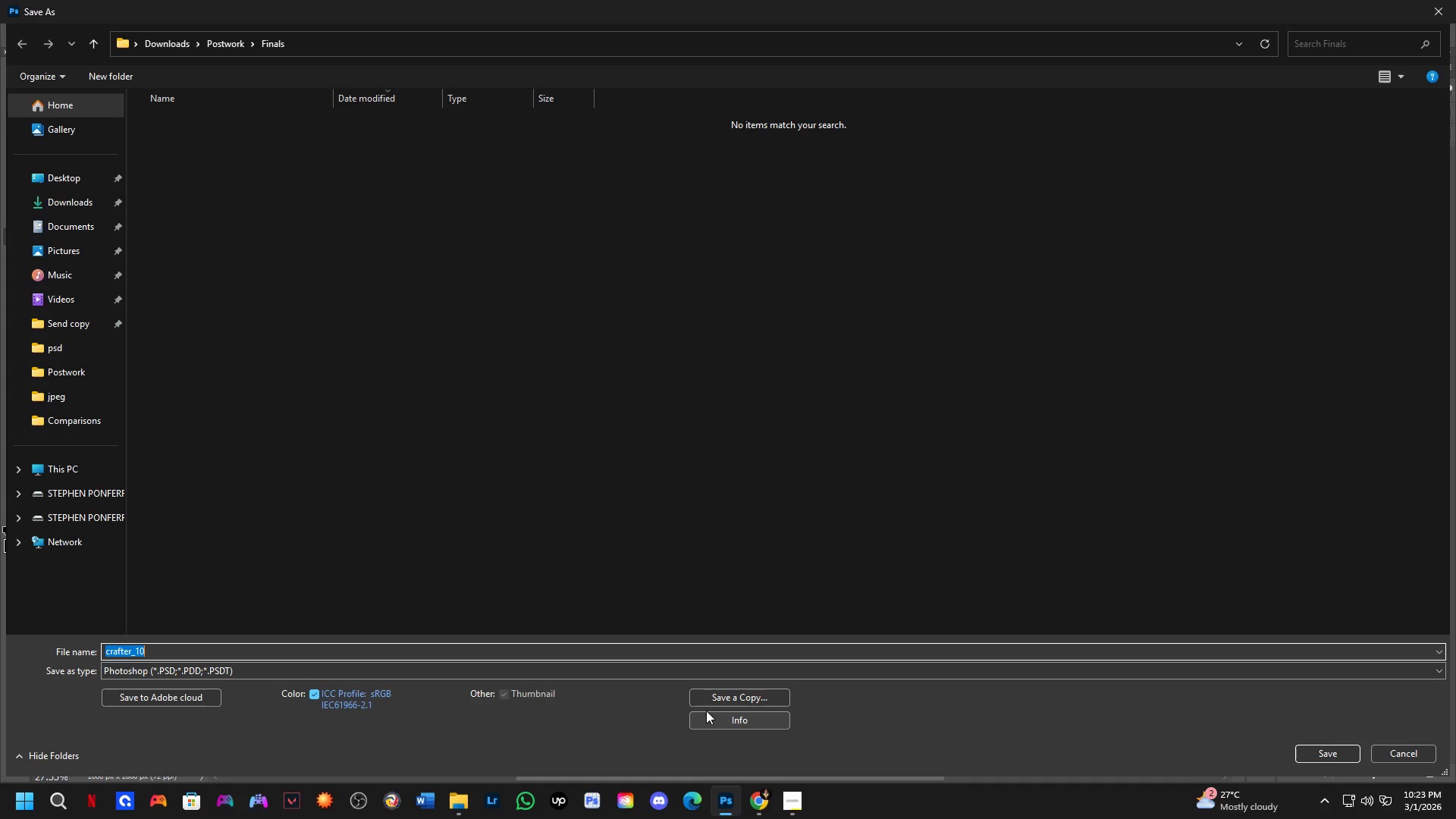 
left_click([708, 704])
 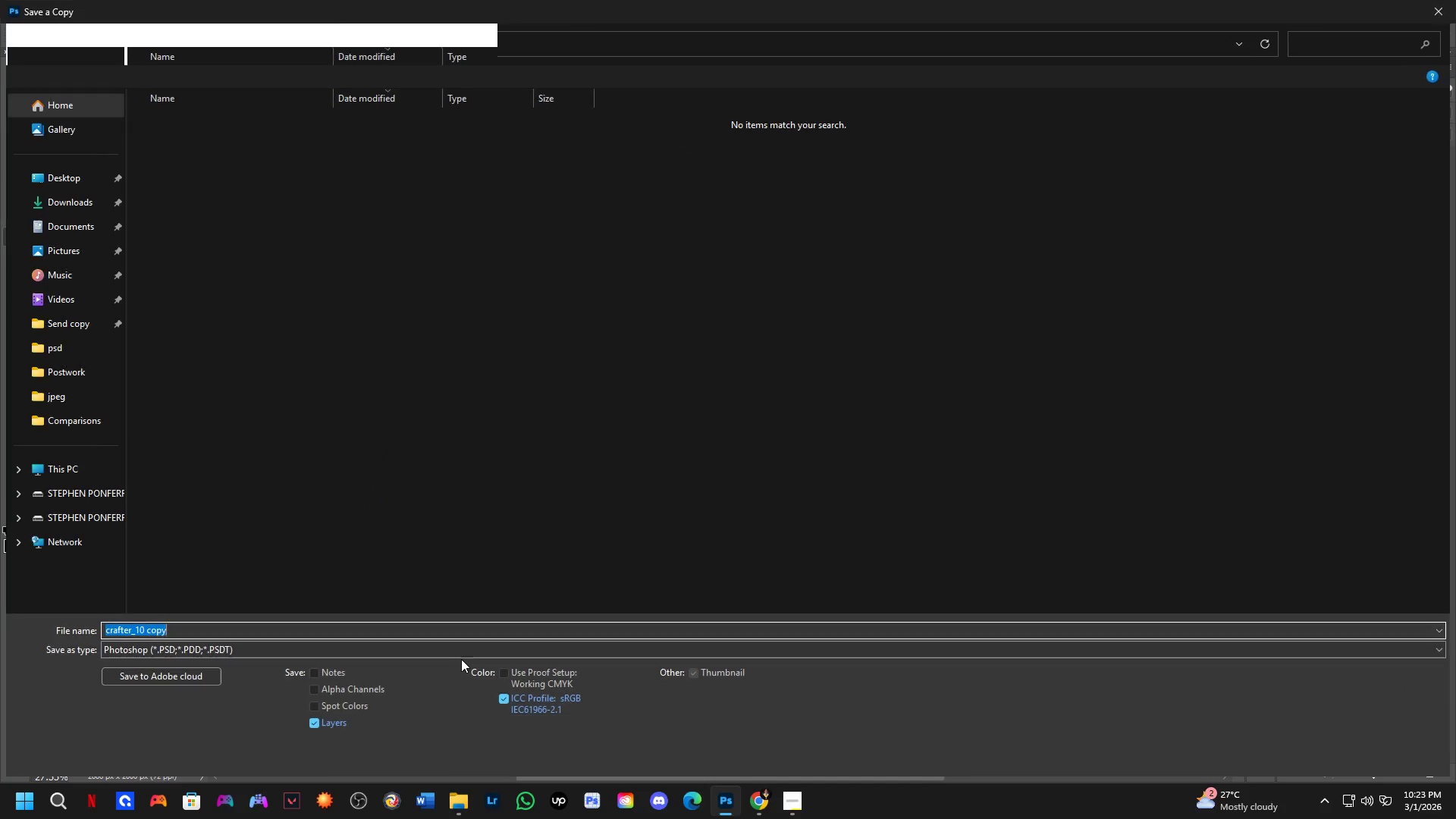 
left_click([465, 648])
 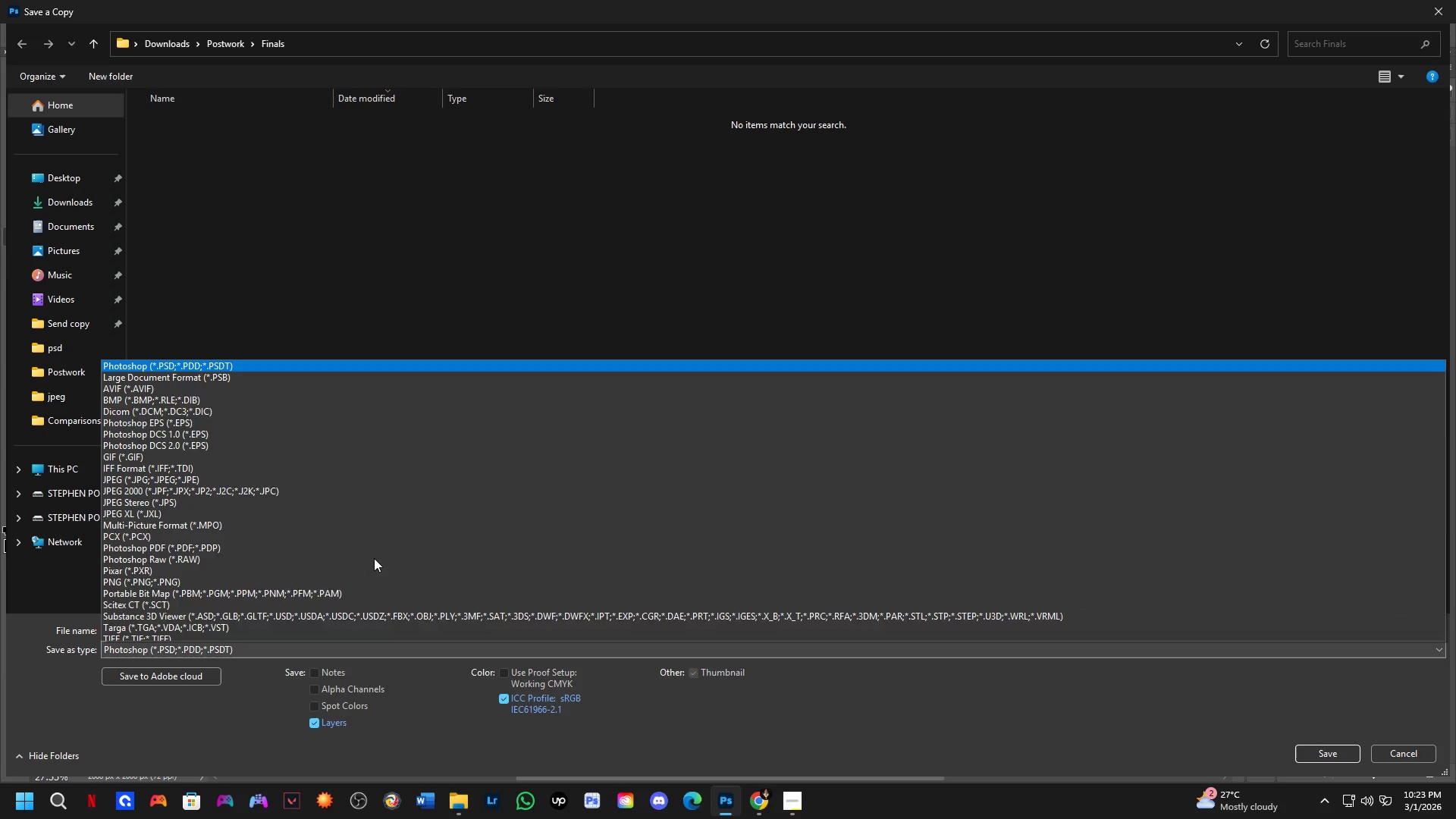 
left_click_drag(start_coordinate=[344, 529], to_coordinate=[373, 467])
 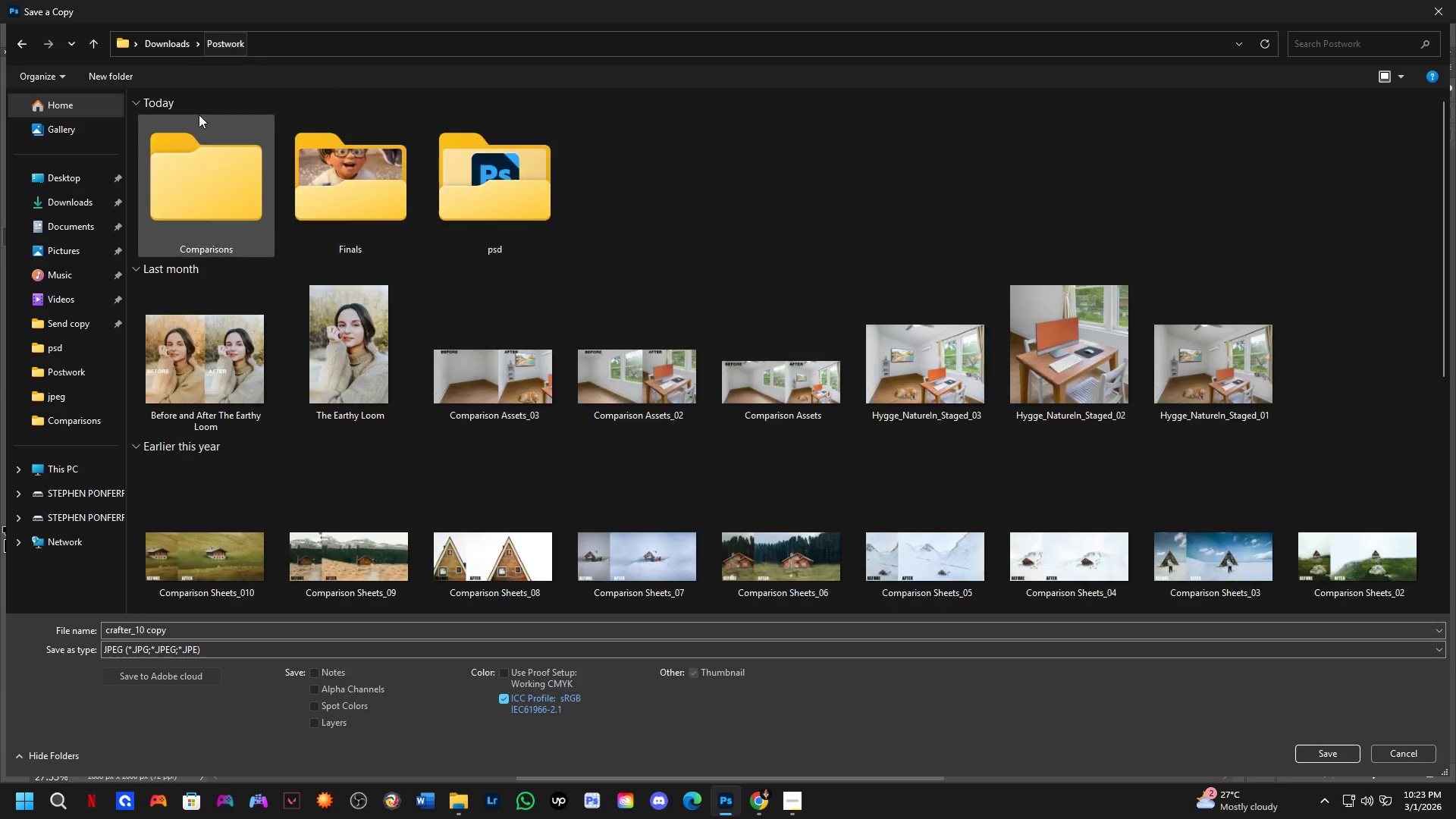 
double_click([184, 154])
 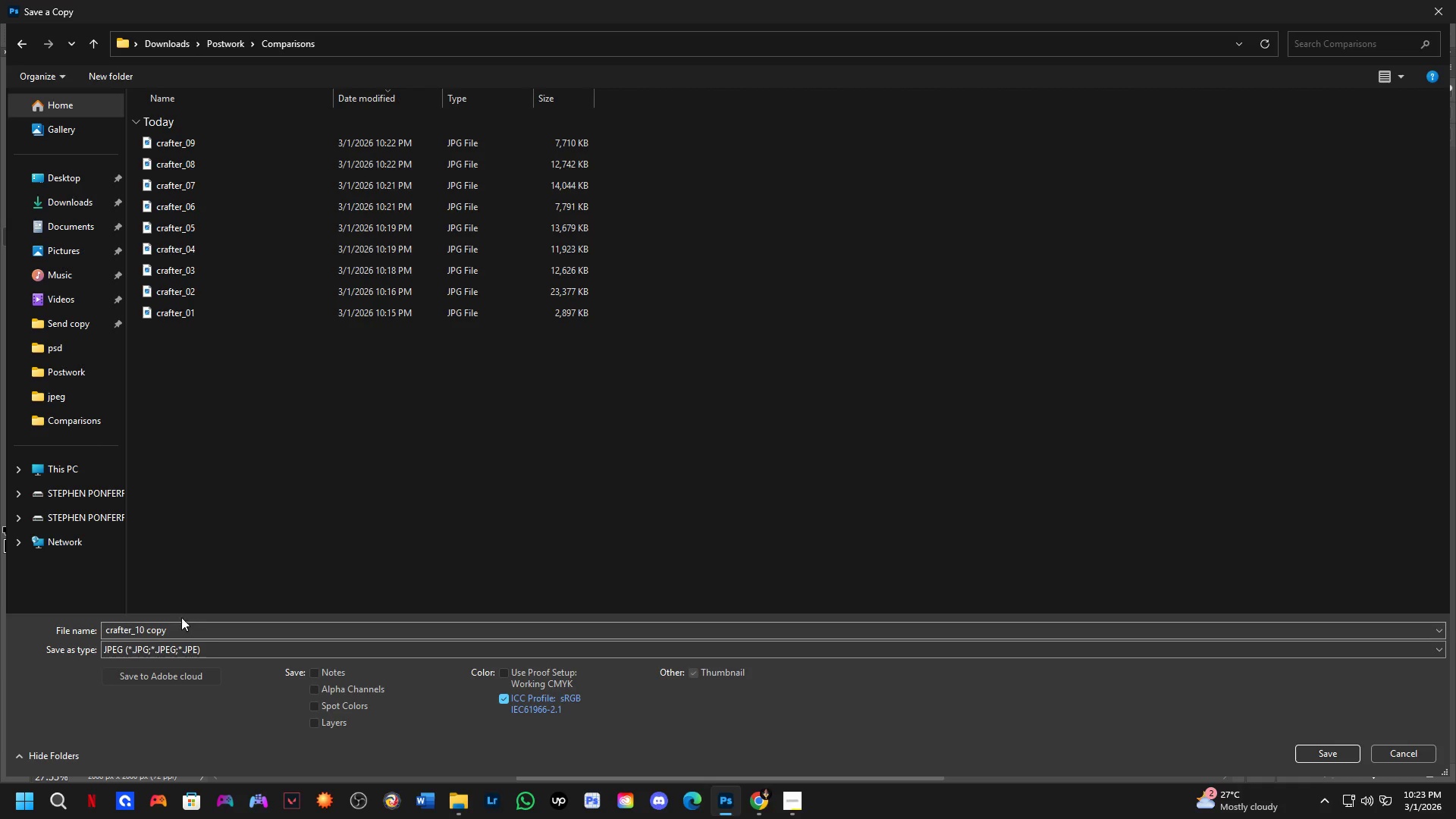 
double_click([183, 627])
 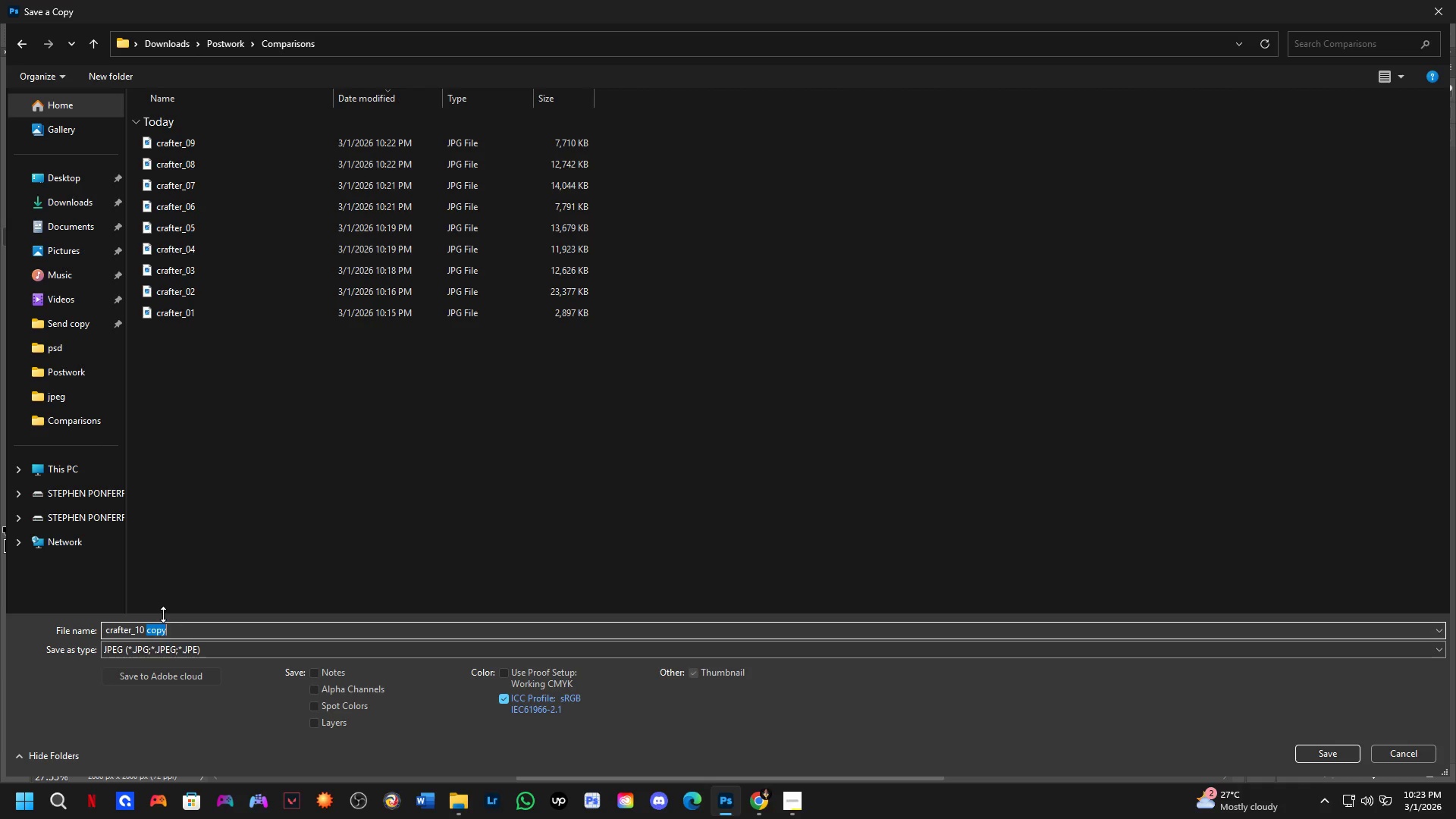 
key(Backspace)
 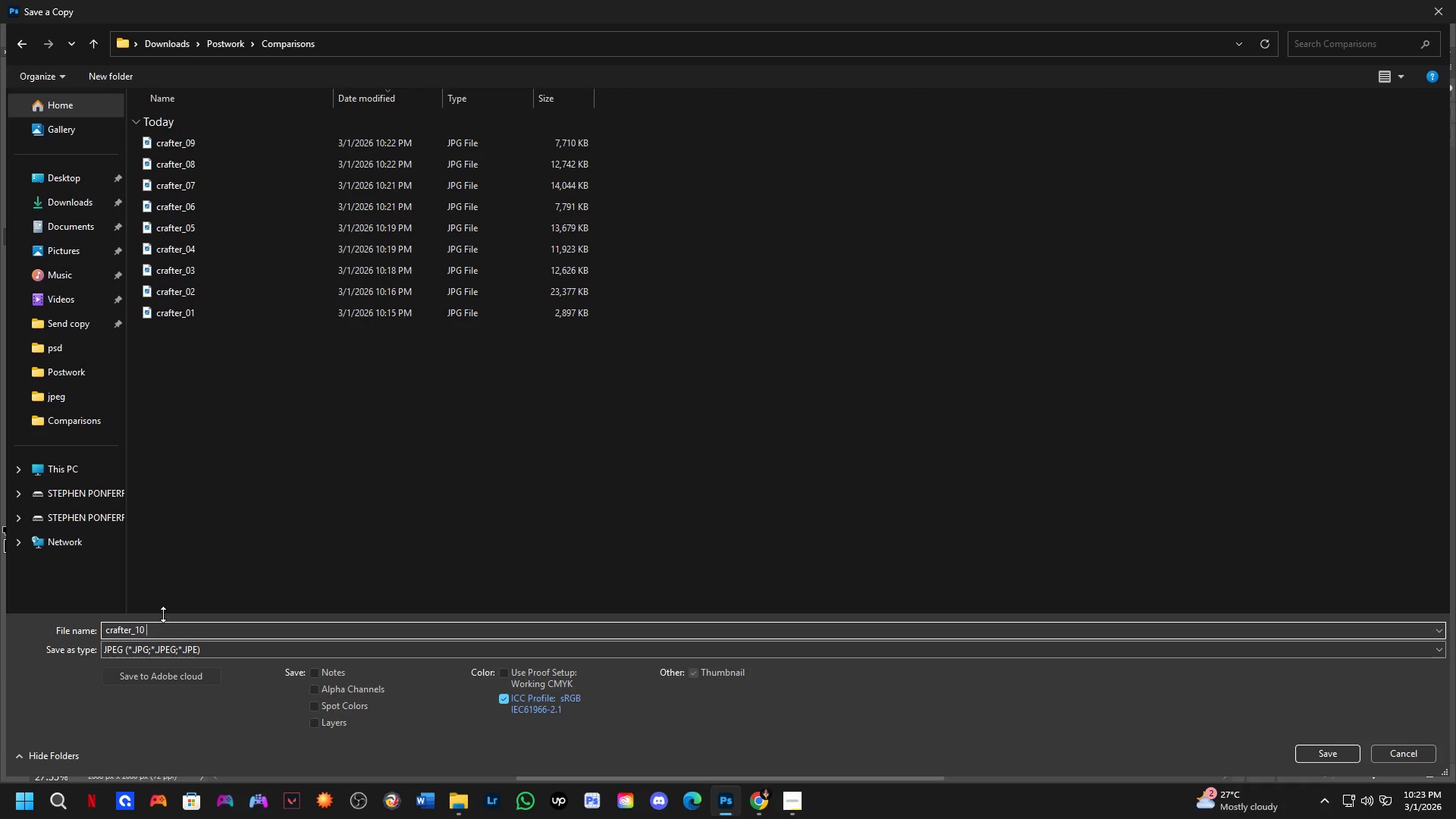 
key(Backspace)
 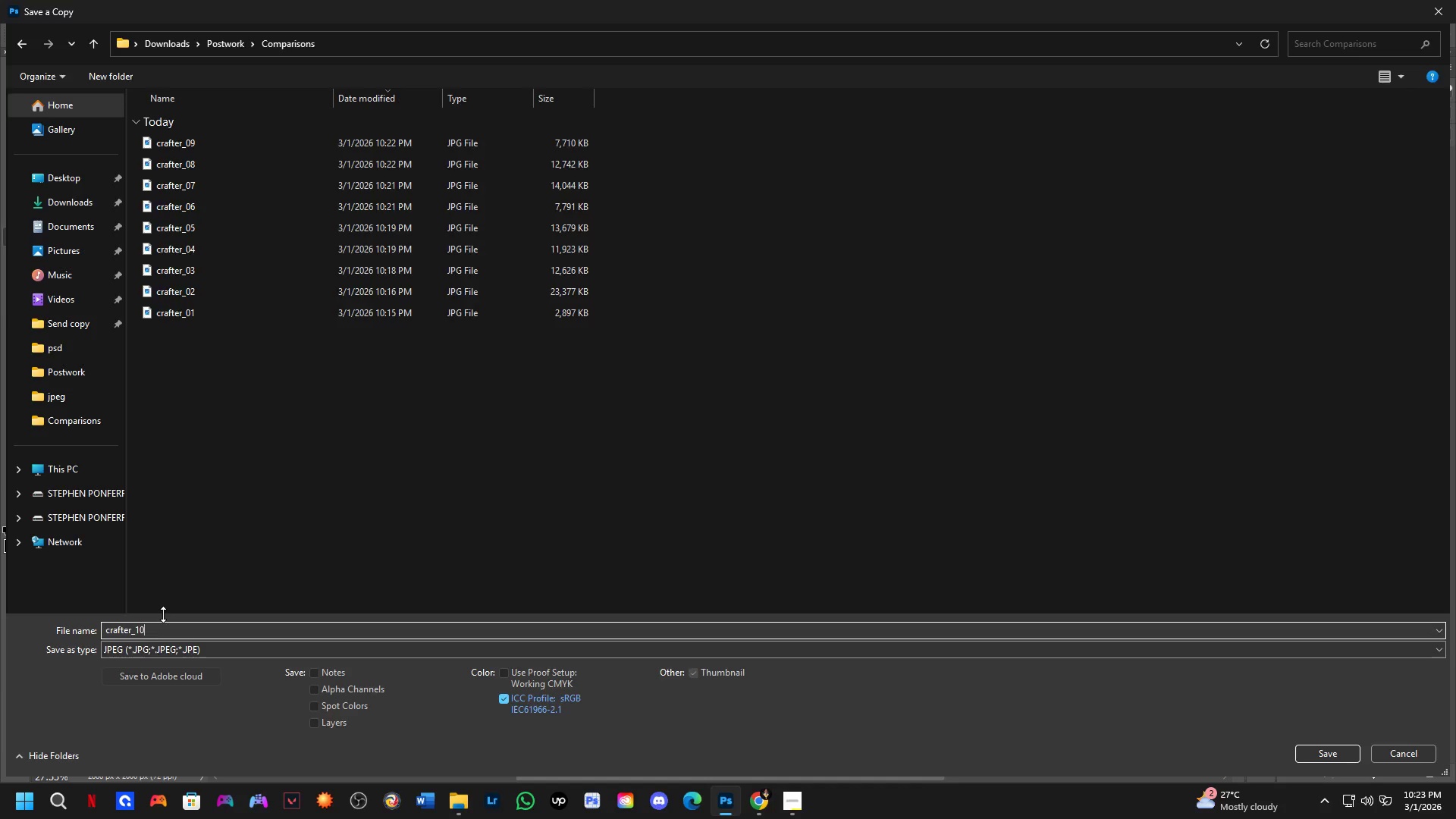 
key(NumpadEnter)
 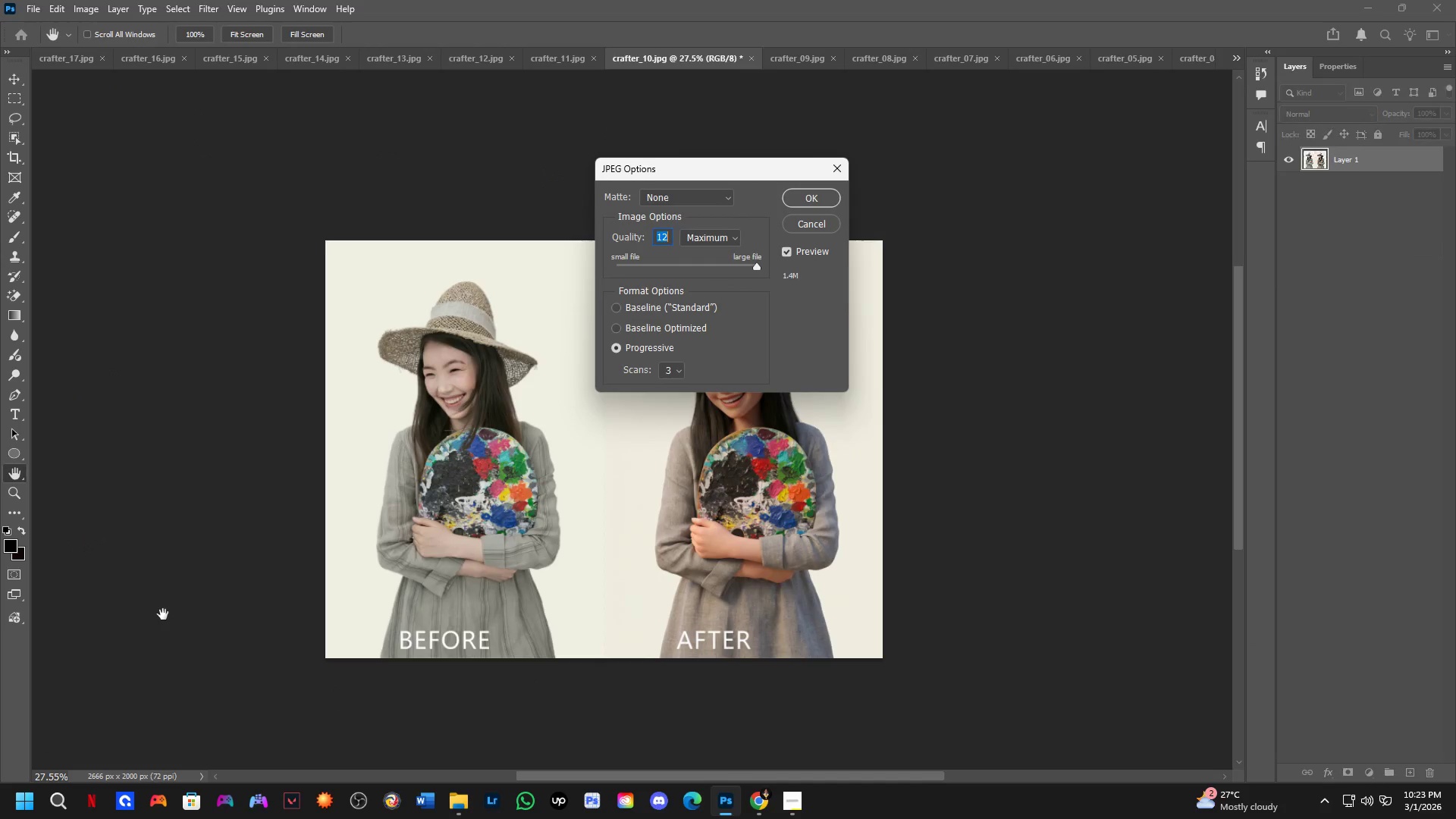 
key(NumpadEnter)
 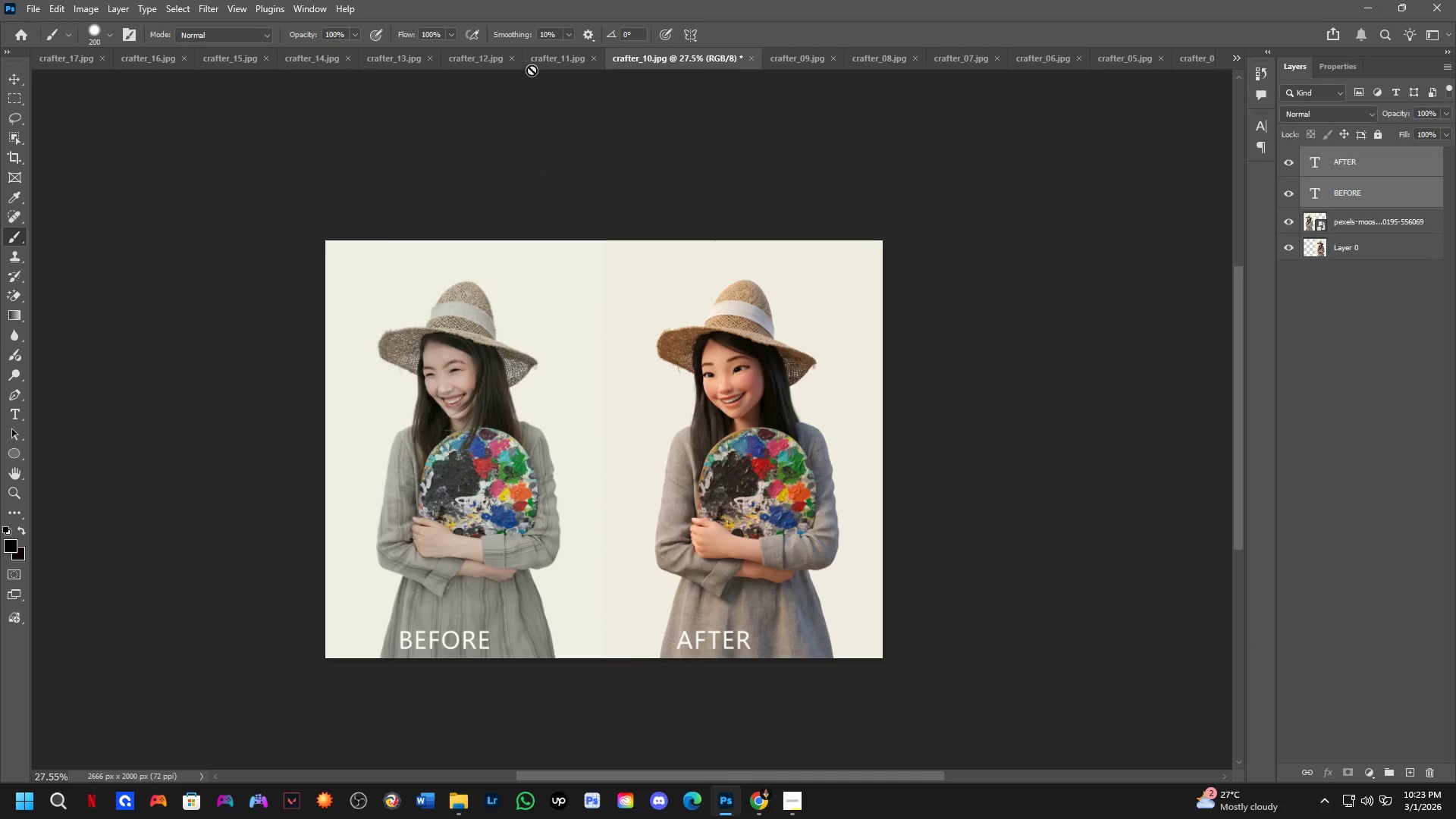 
left_click([556, 61])
 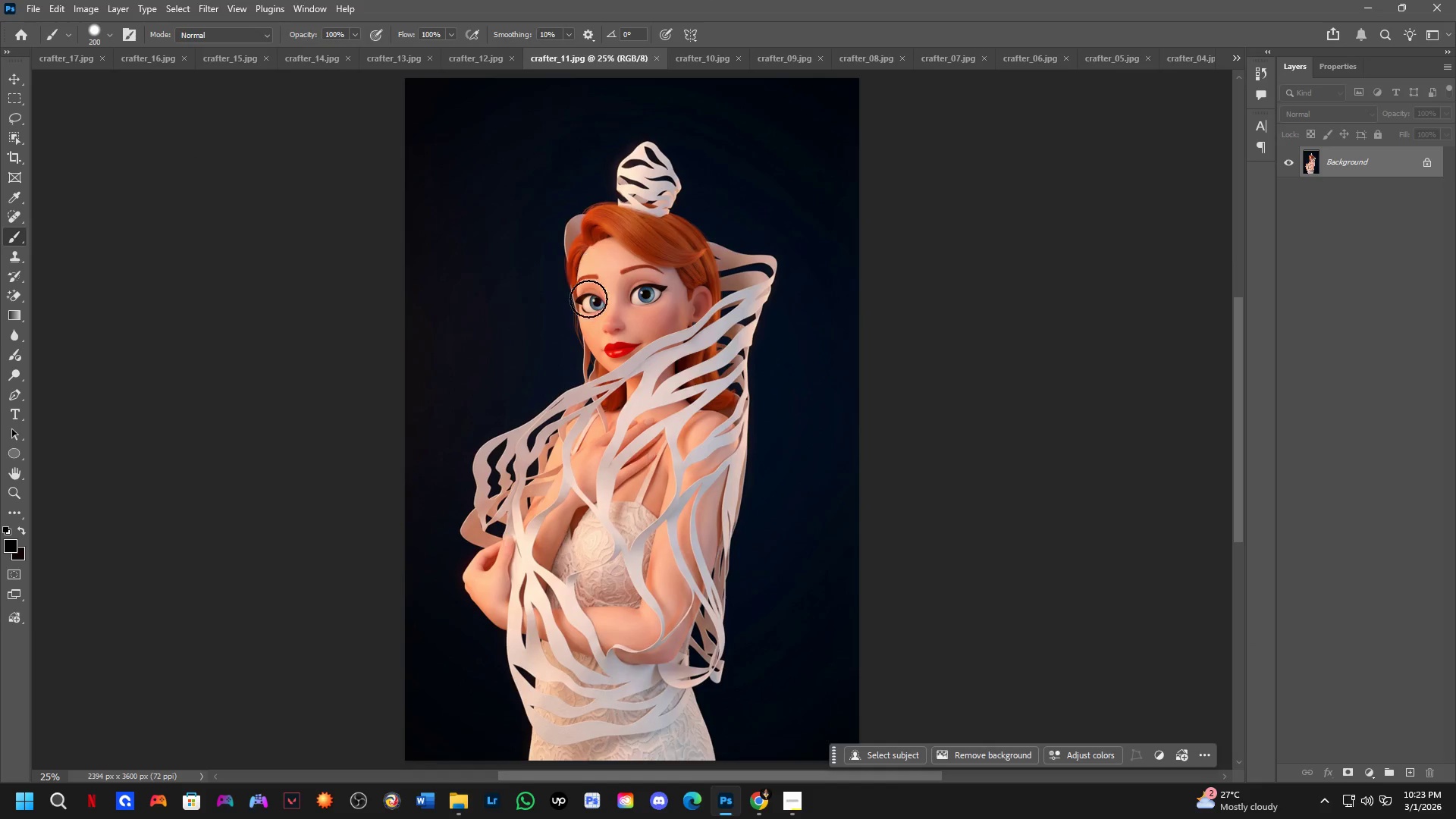 
scroll: coordinate [587, 322], scroll_direction: down, amount: 2.0
 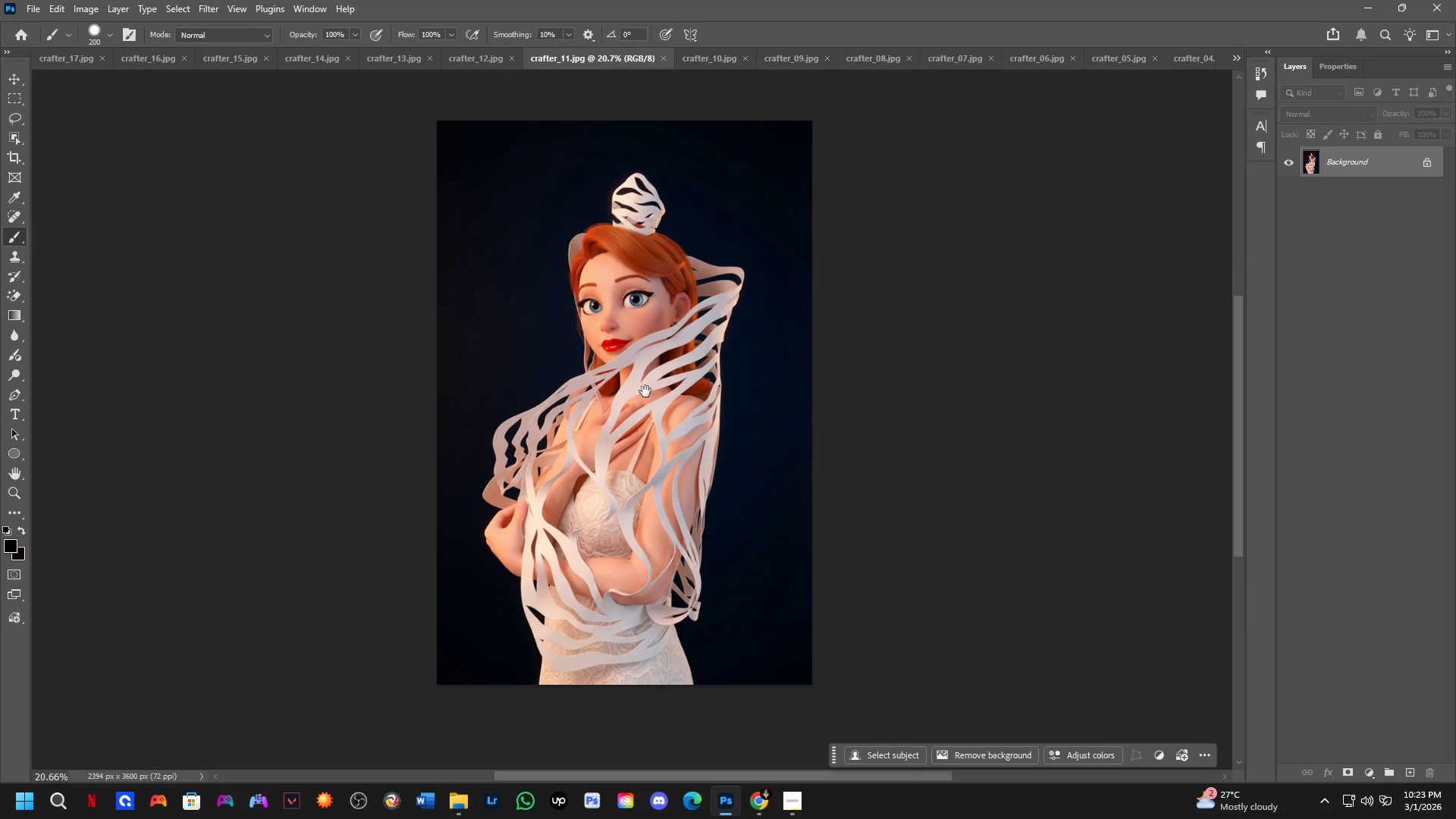 
hold_key(key=Space, duration=0.53)
 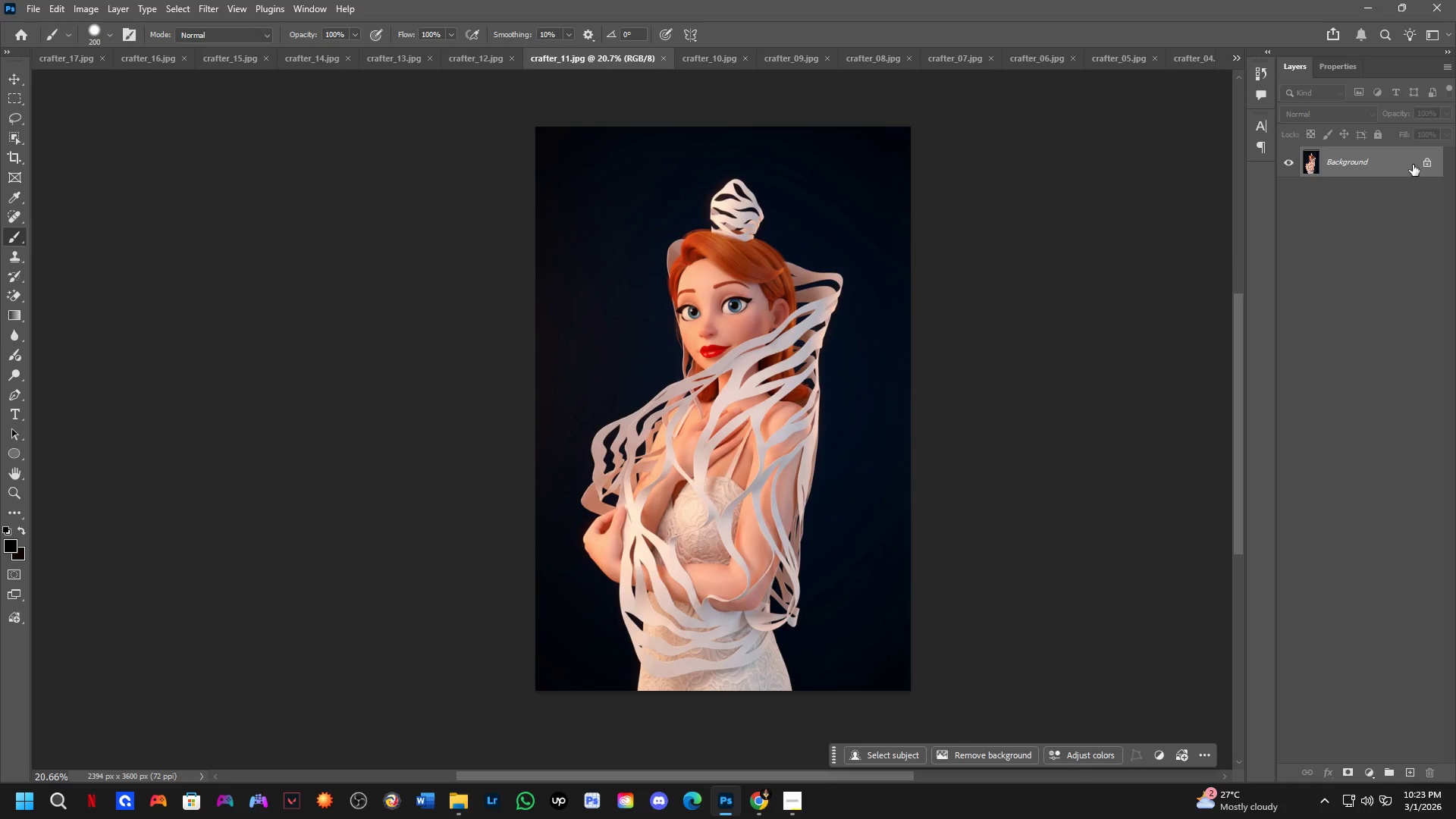 
left_click_drag(start_coordinate=[645, 391], to_coordinate=[744, 397])
 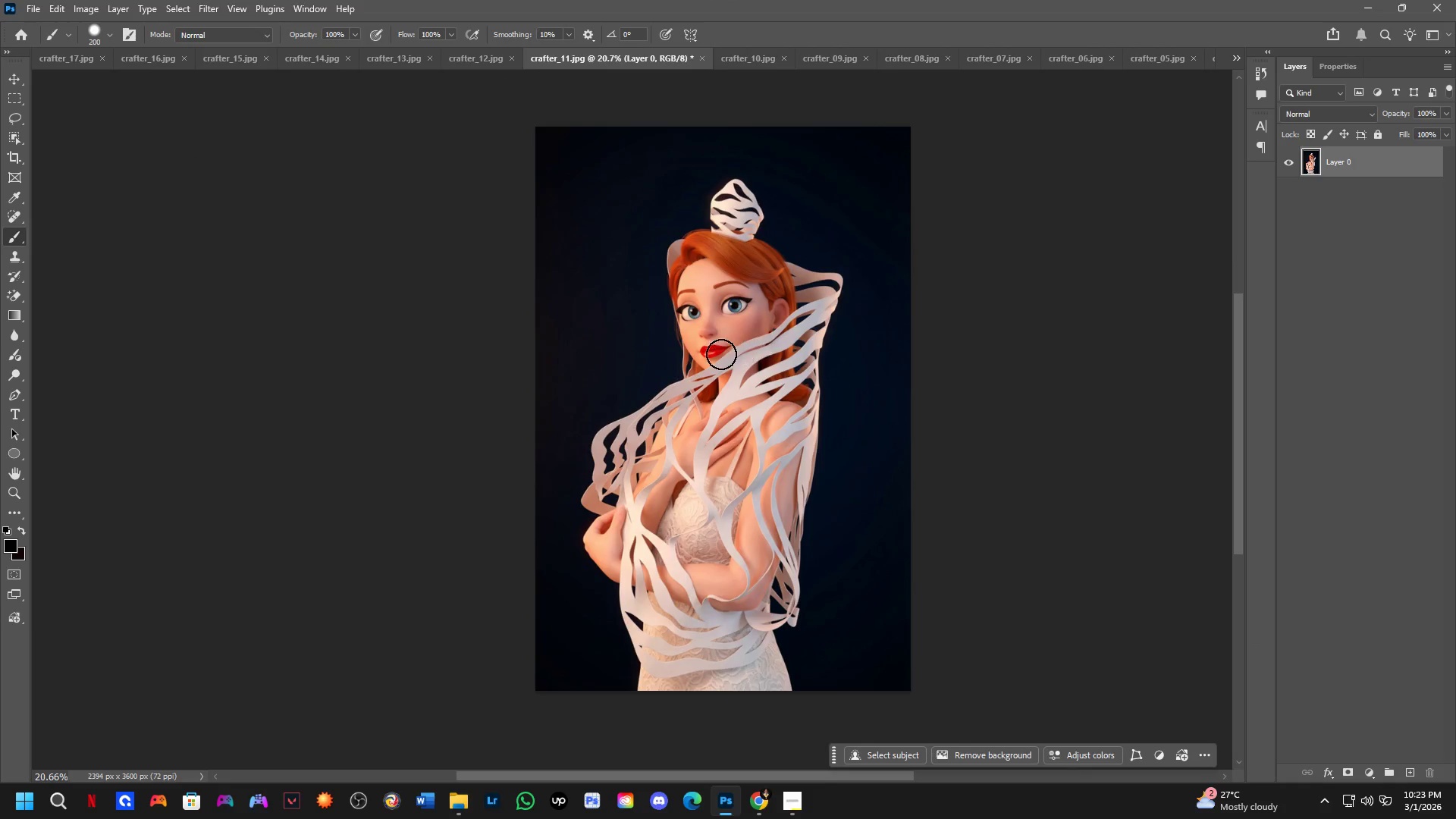 
key(C)
 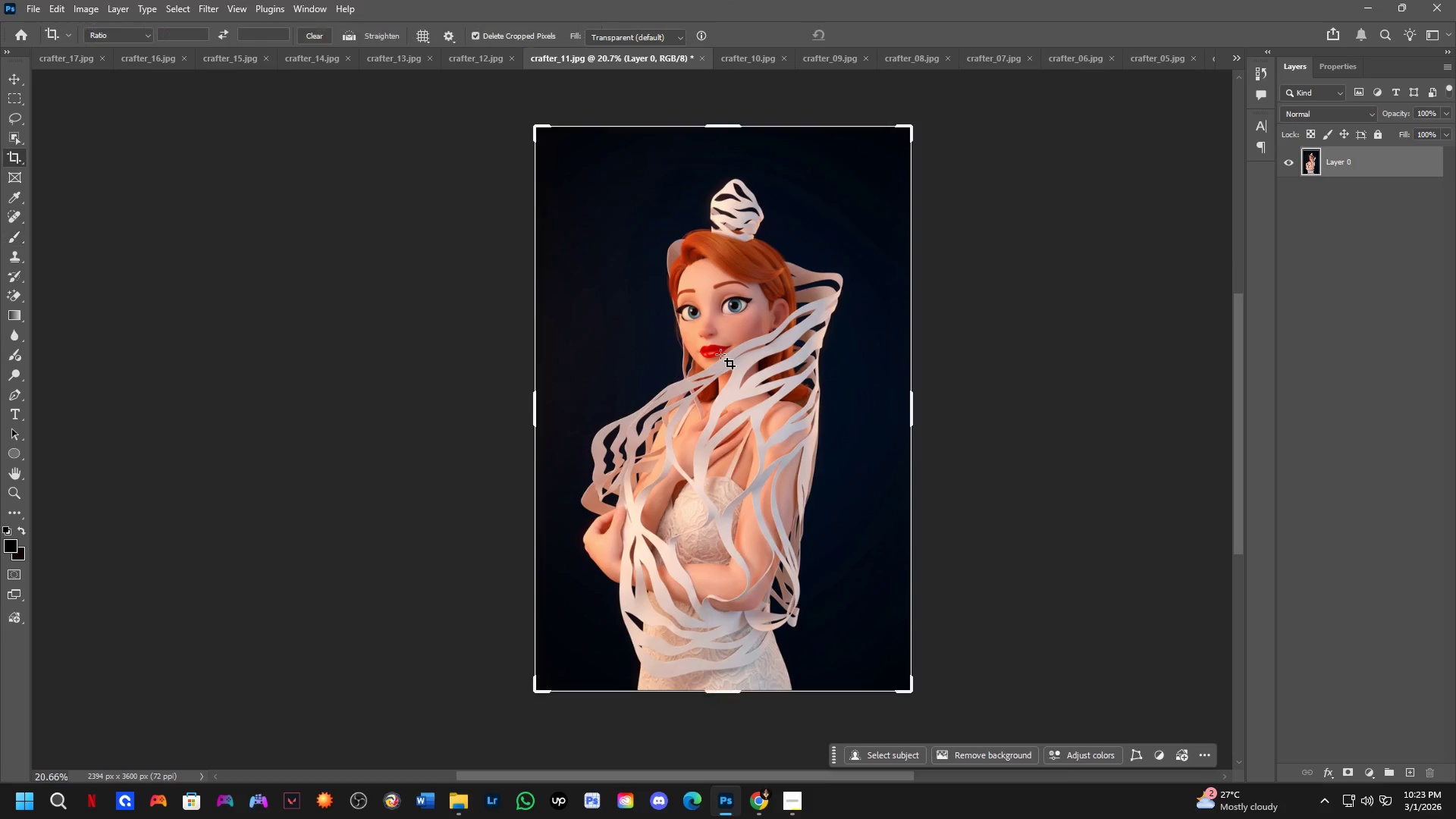 
left_click([720, 354])
 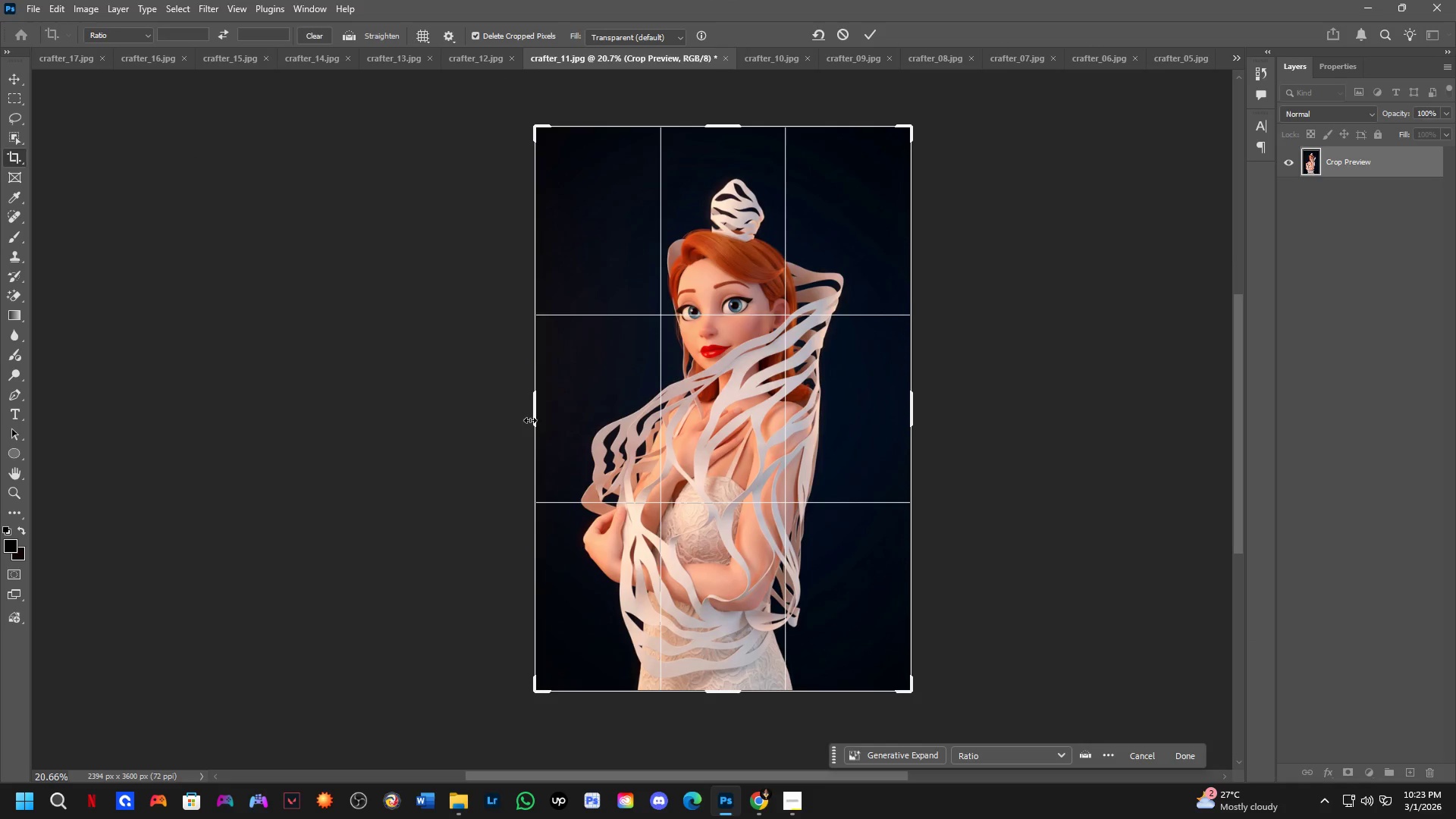 
left_click_drag(start_coordinate=[535, 413], to_coordinate=[359, 429])
 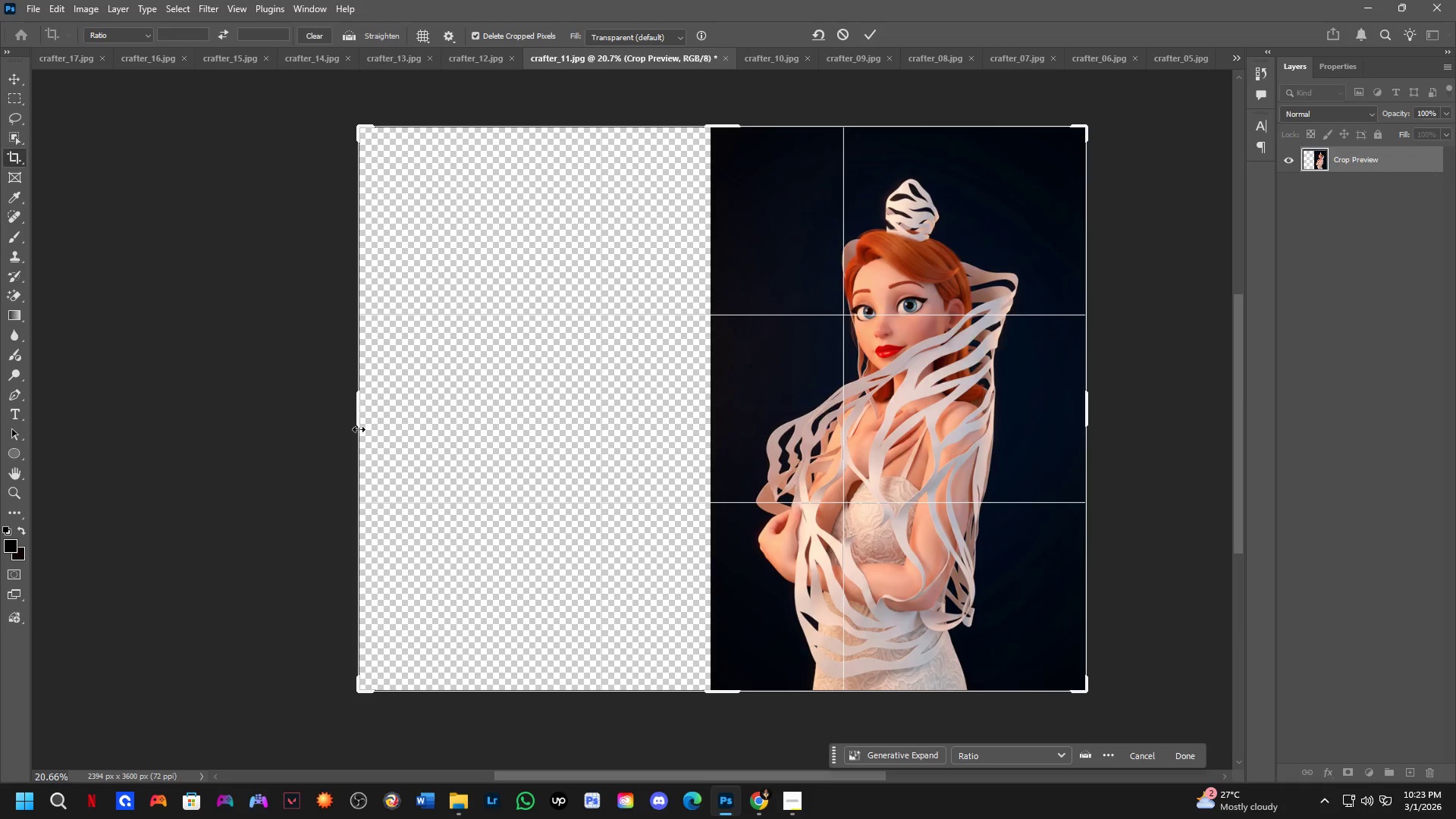 
key(Alt+Tab)
 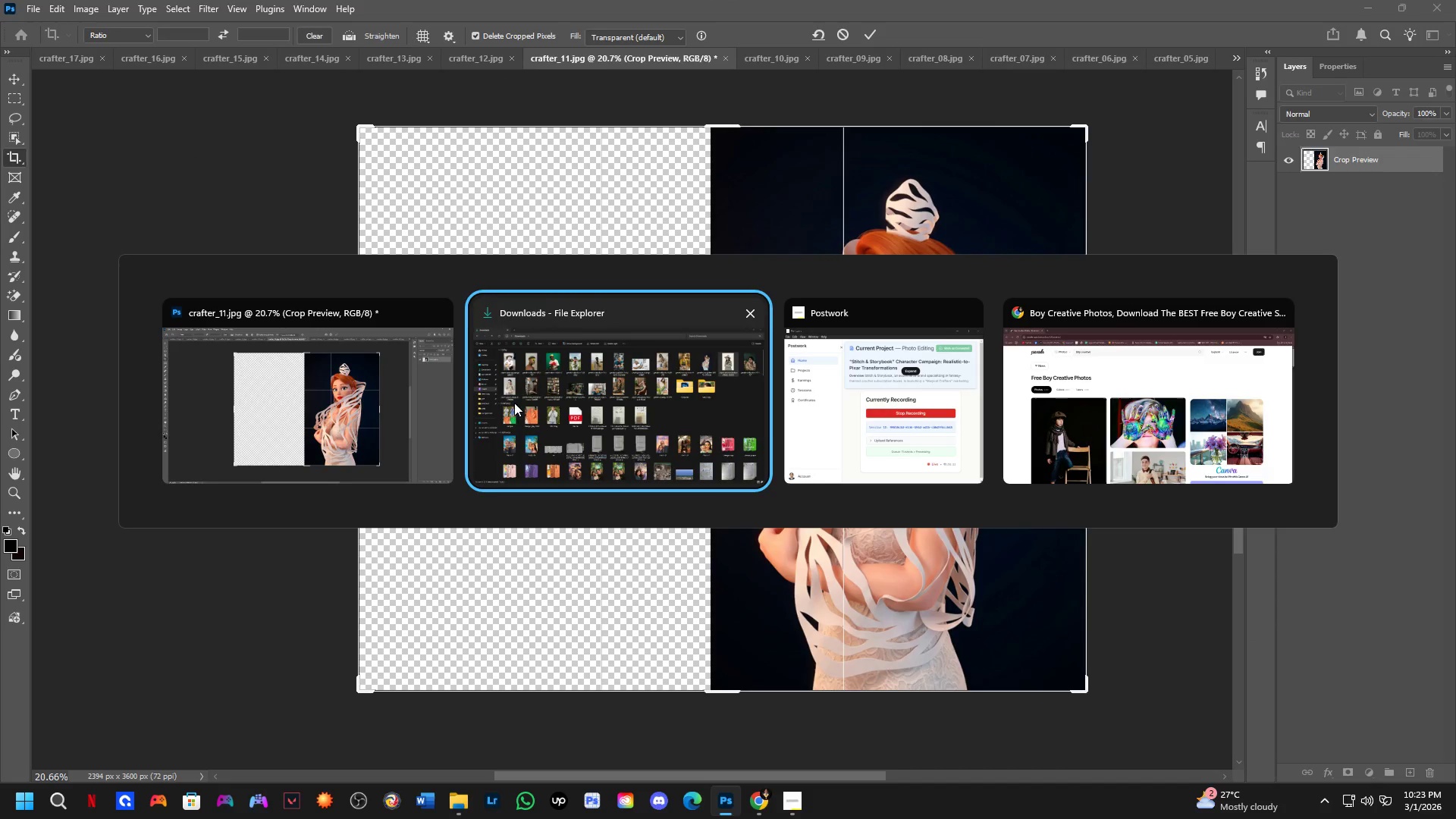 
left_click([527, 402])
 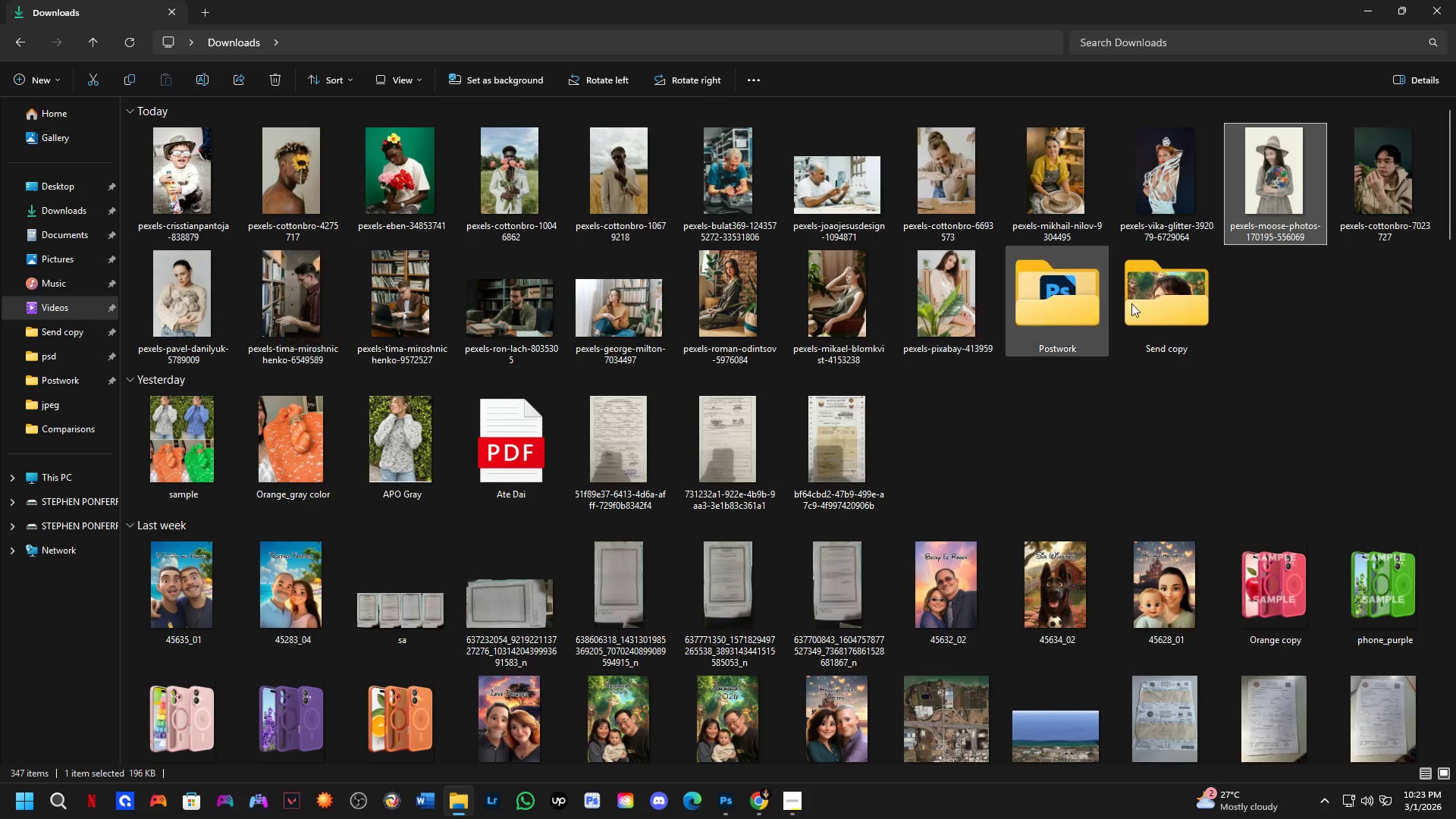 
left_click_drag(start_coordinate=[1162, 171], to_coordinate=[547, 434])
 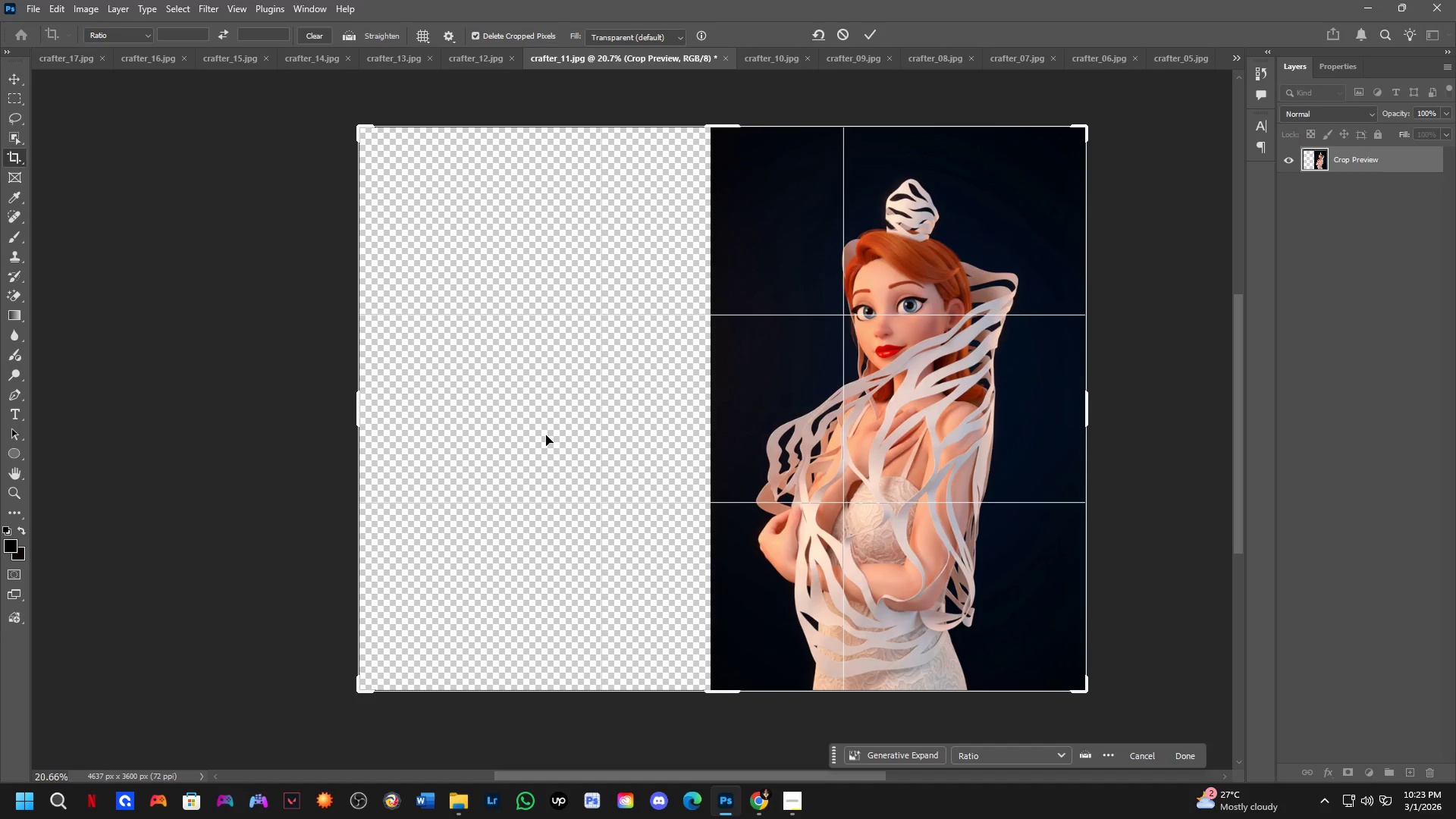 
key(Alt+AltLeft)
 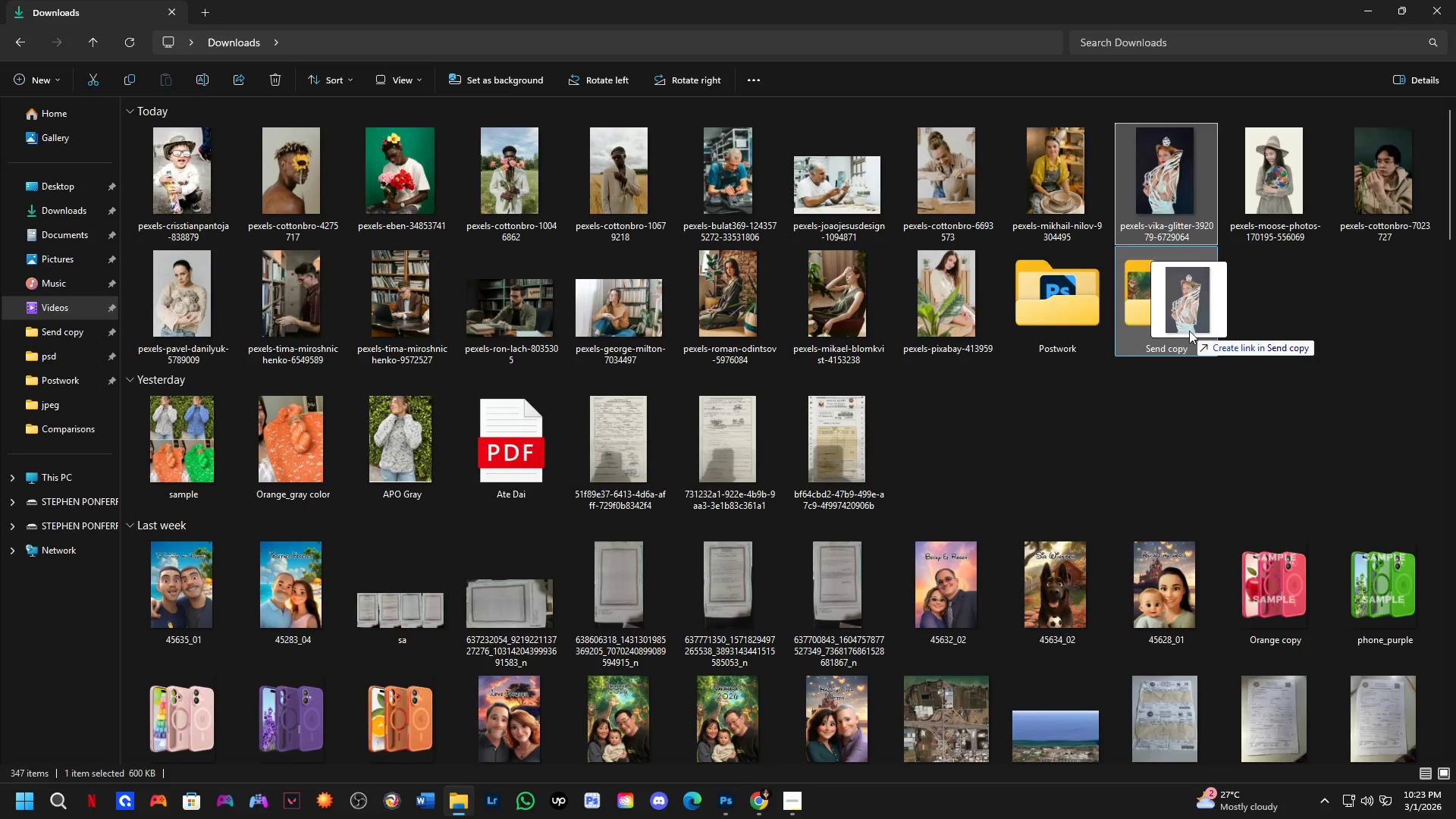 
key(Alt+Tab)
 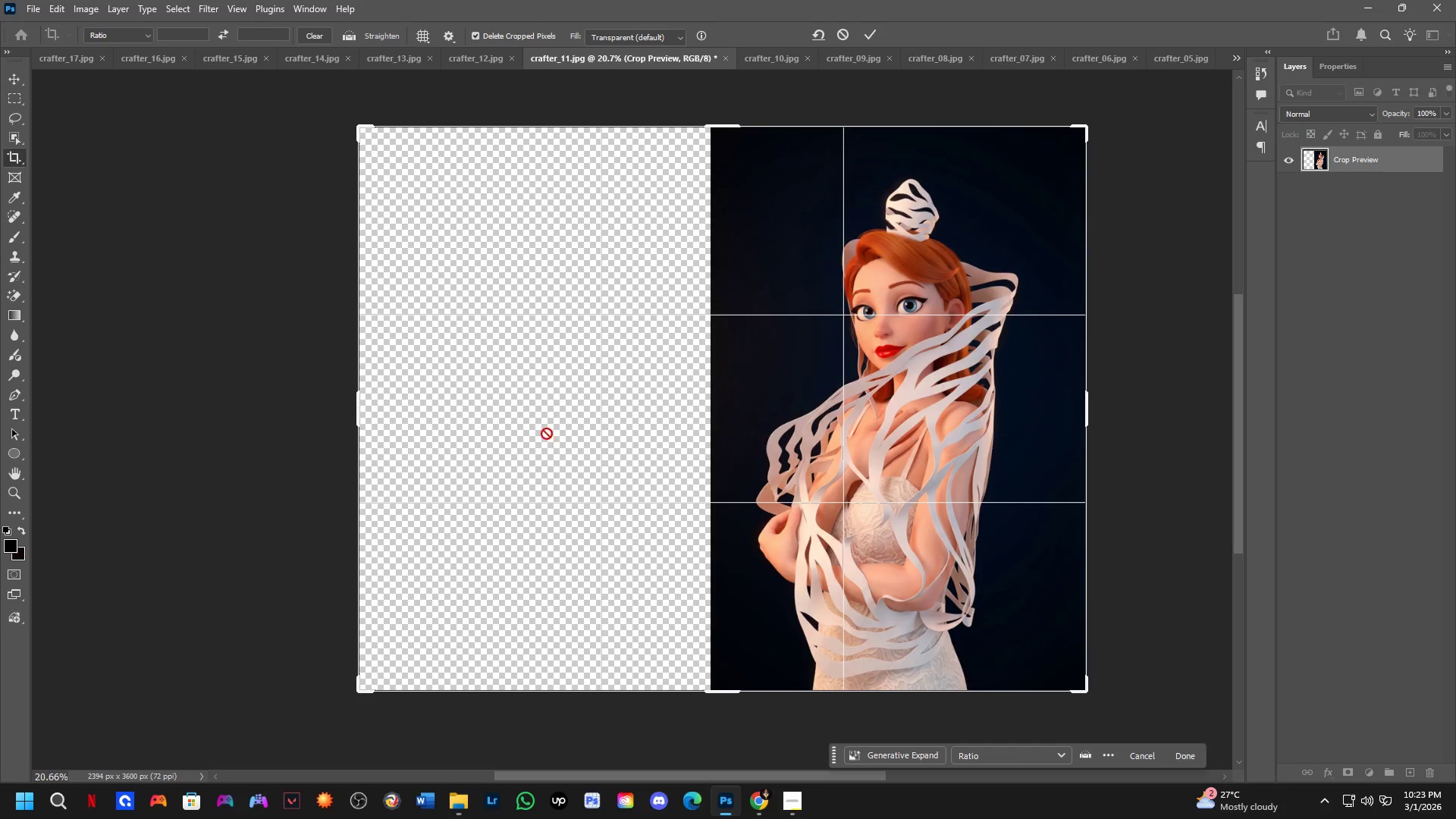 
hold_key(key=ShiftLeft, duration=0.38)
 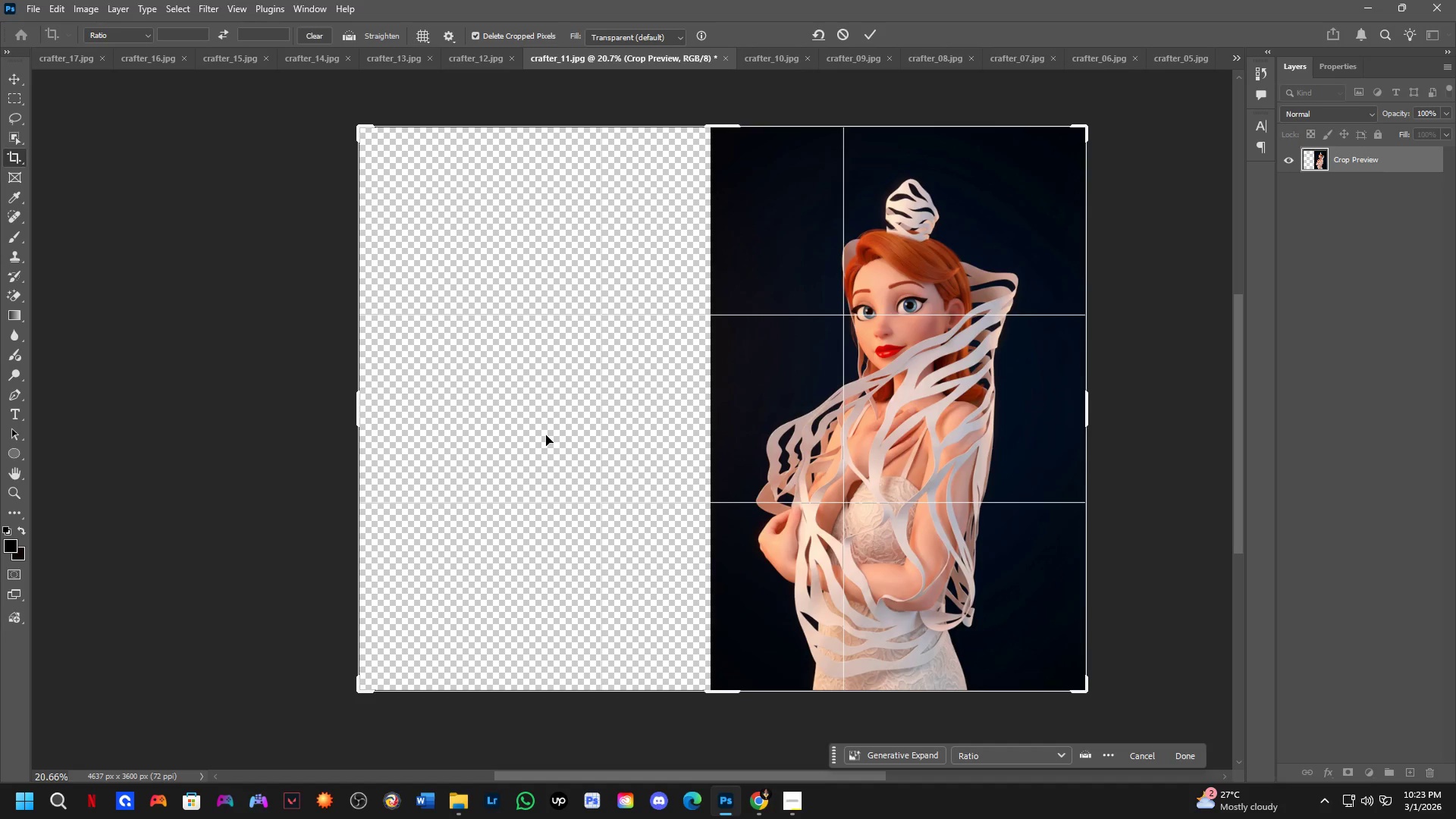 
key(B)
 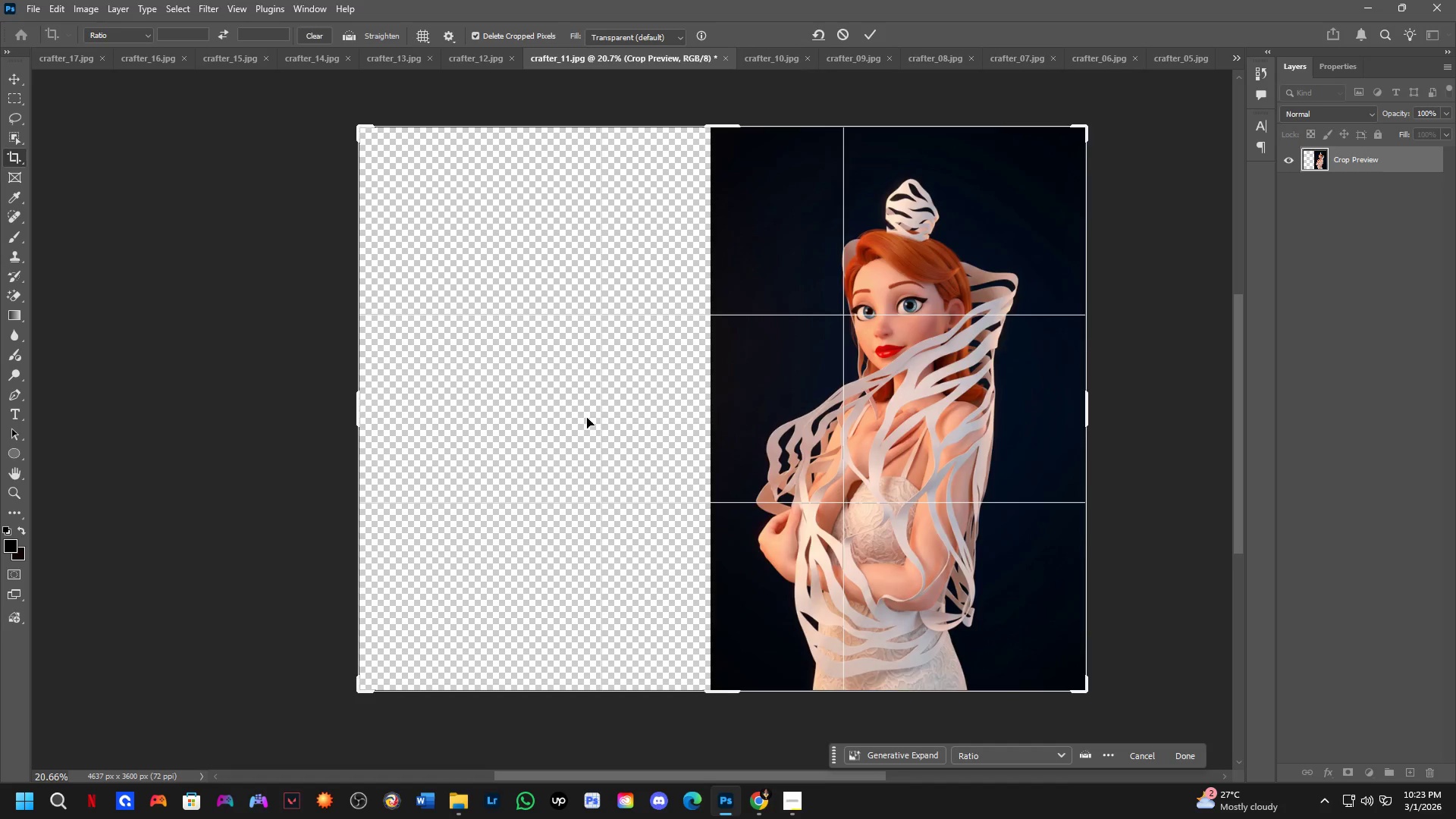 
scroll: coordinate [589, 415], scroll_direction: down, amount: 2.0
 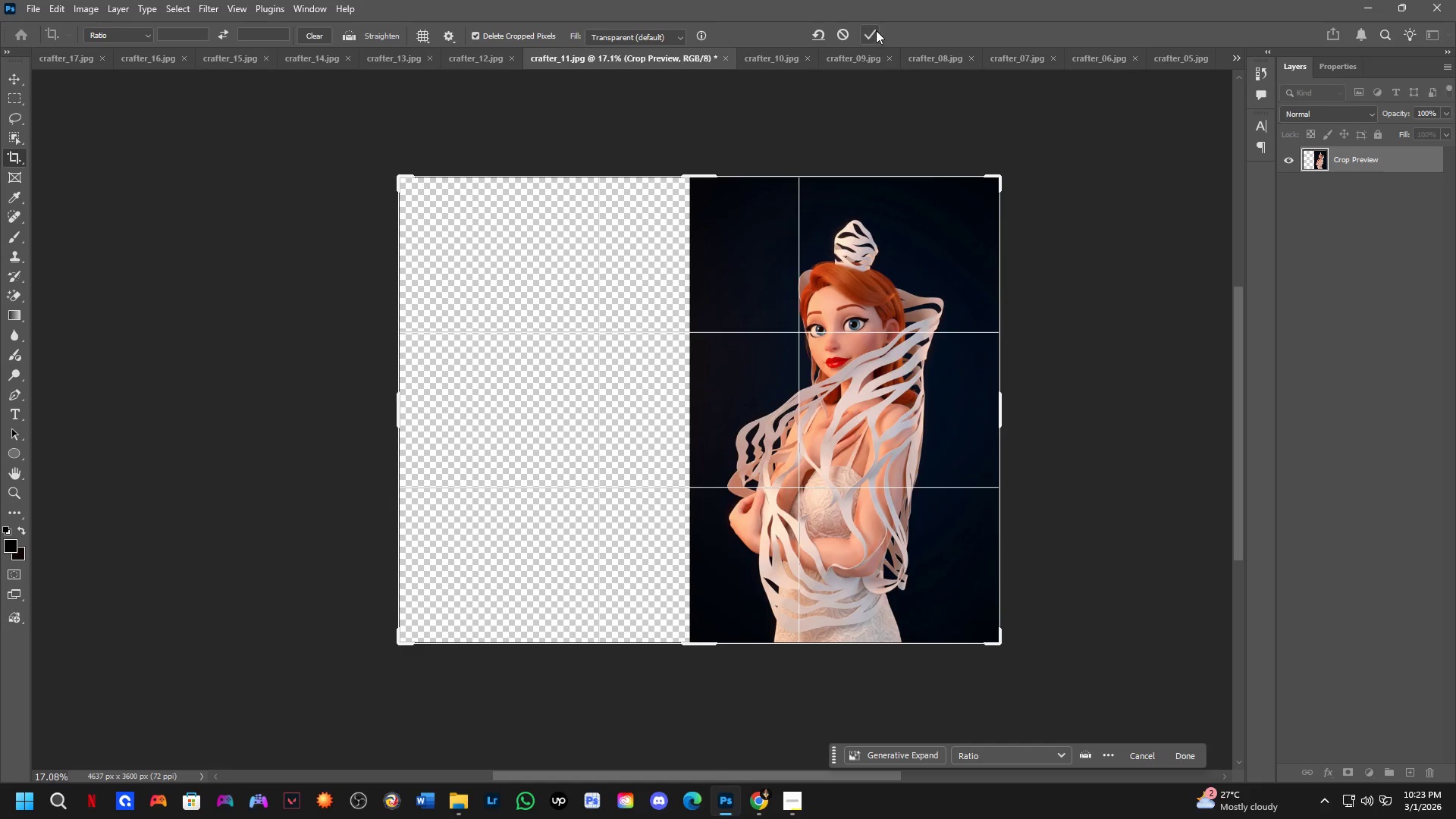 
left_click([876, 30])
 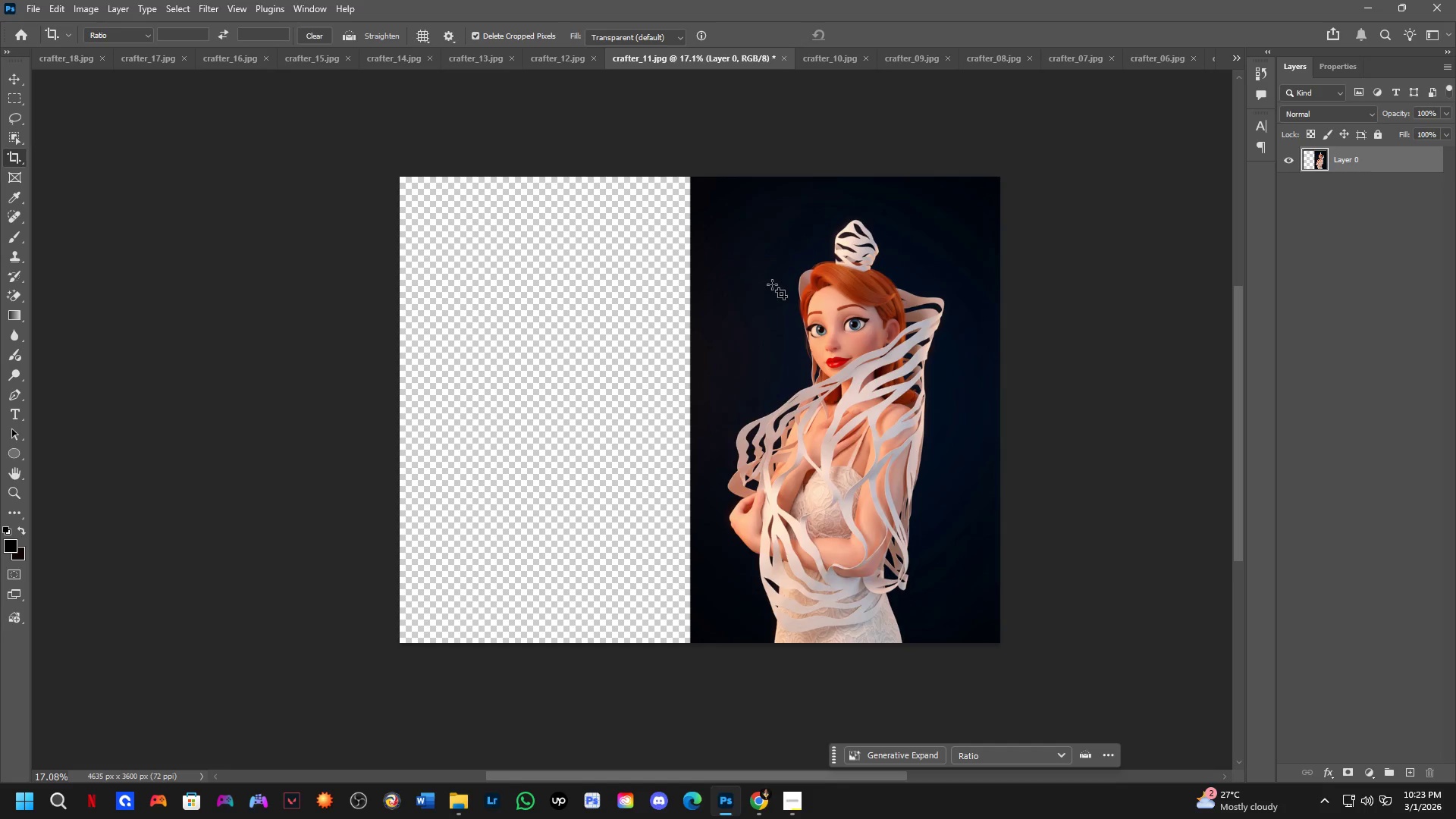 
key(Alt+AltLeft)
 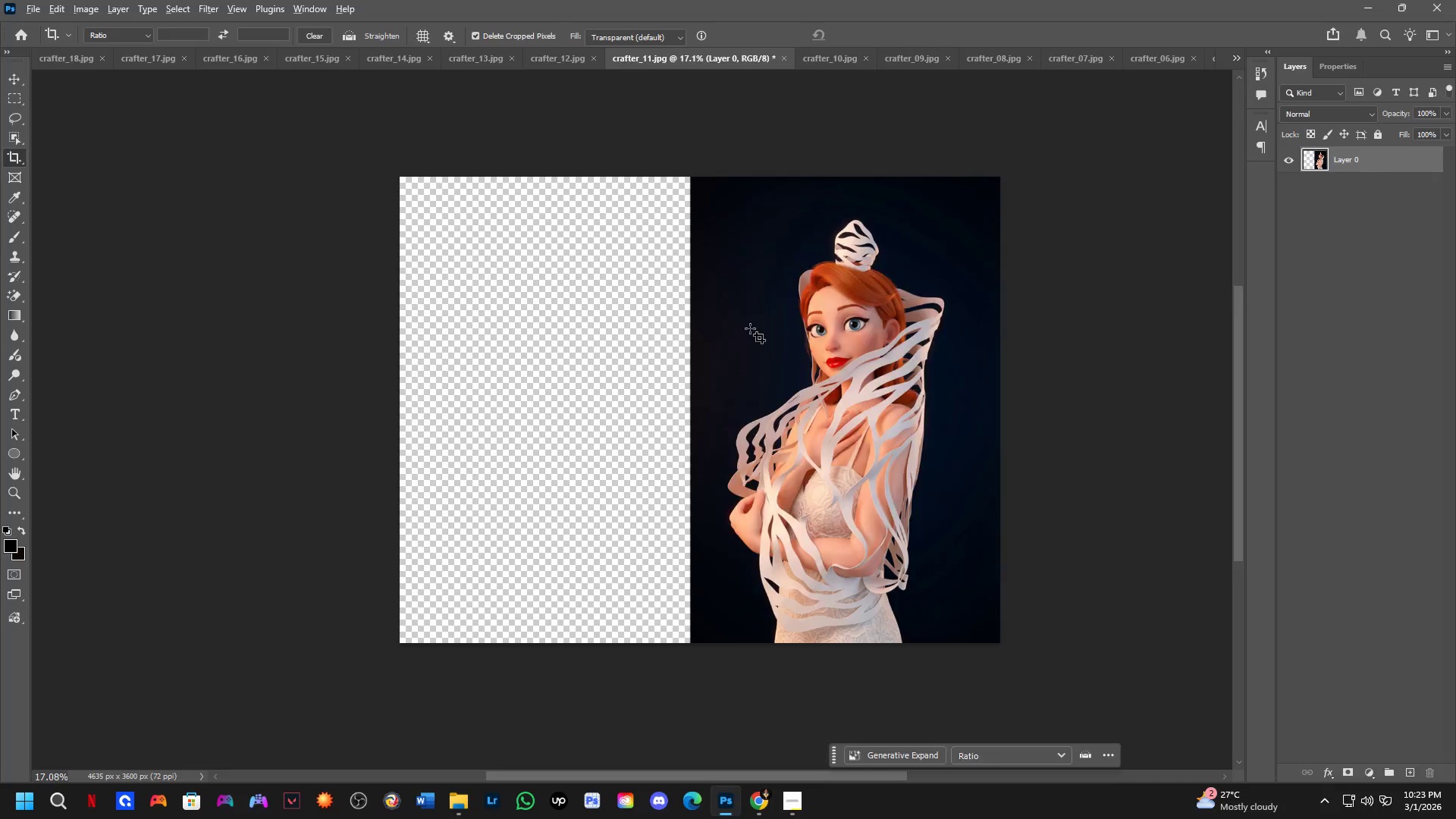 
key(Alt+Tab)
 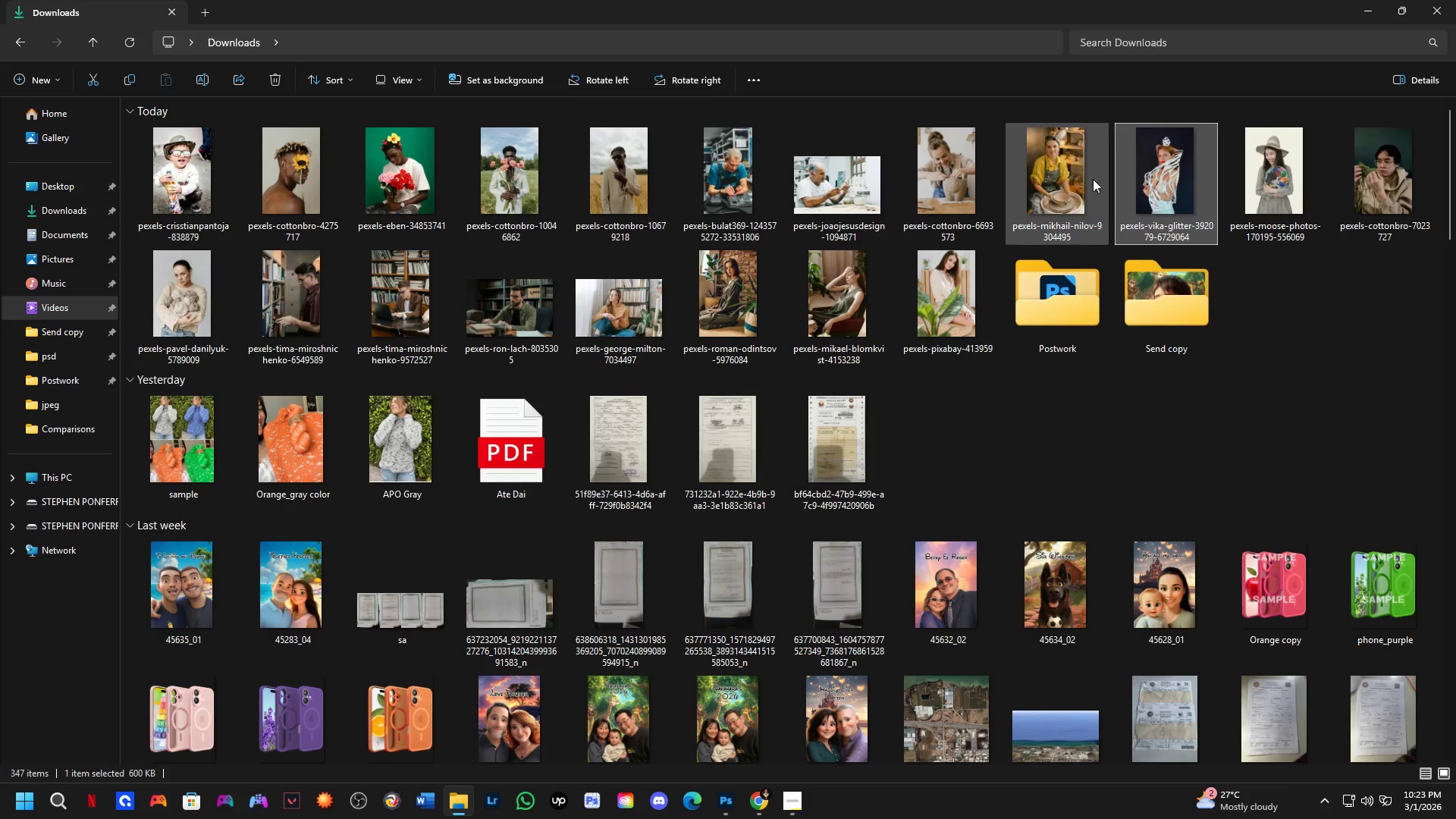 
left_click_drag(start_coordinate=[1155, 166], to_coordinate=[588, 412])
 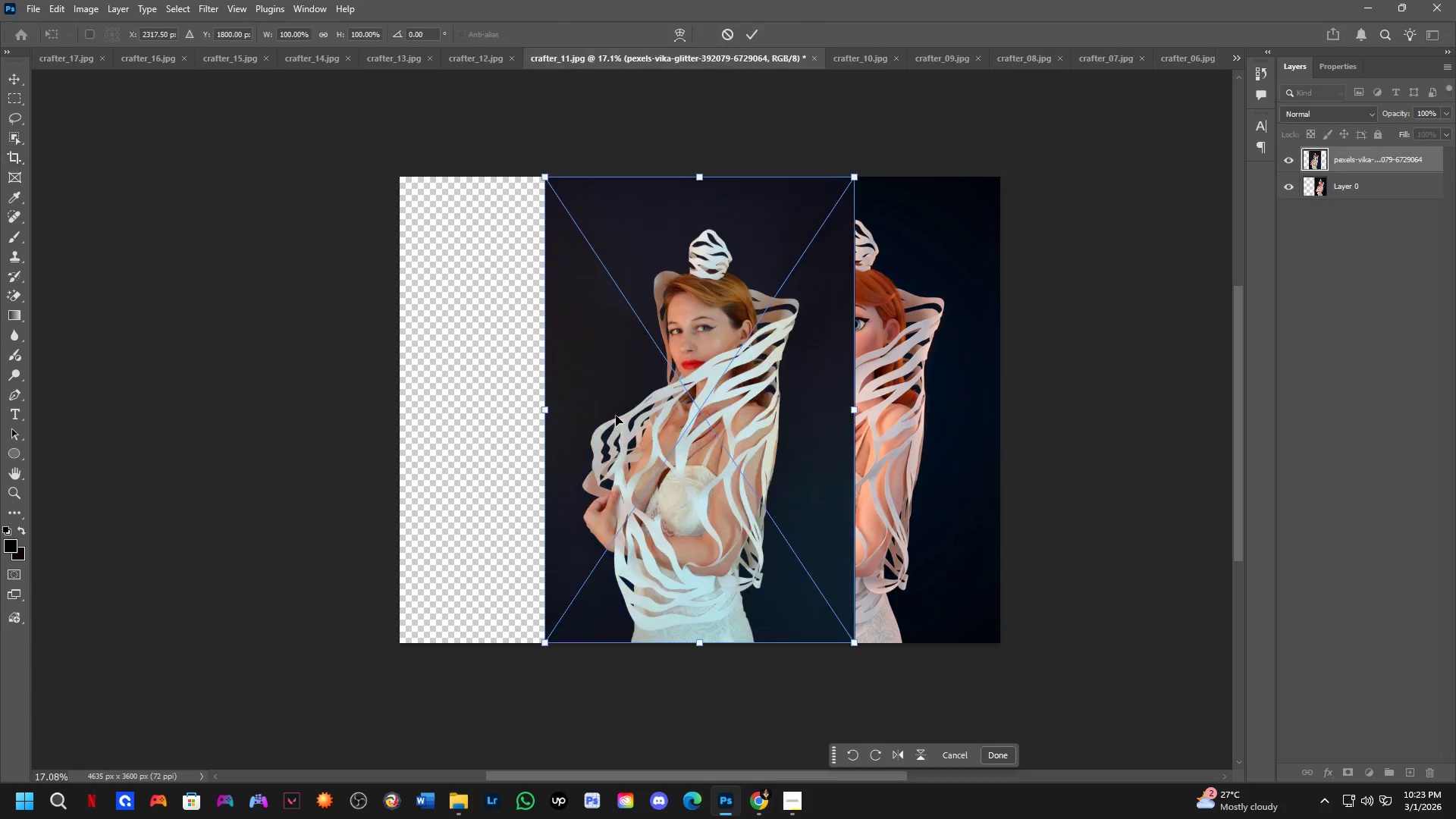 
key(Alt+AltLeft)
 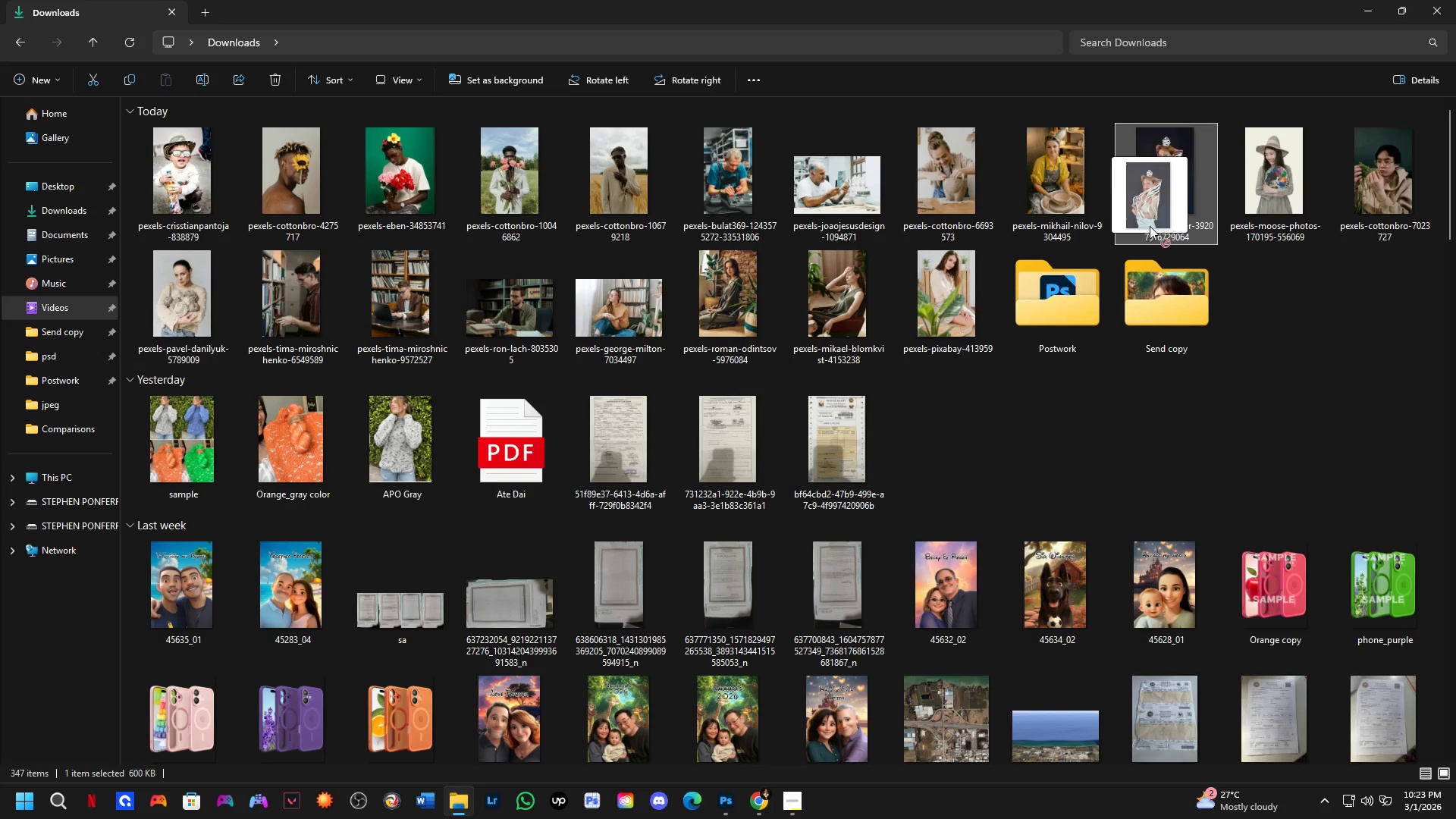 
key(Alt+Tab)
 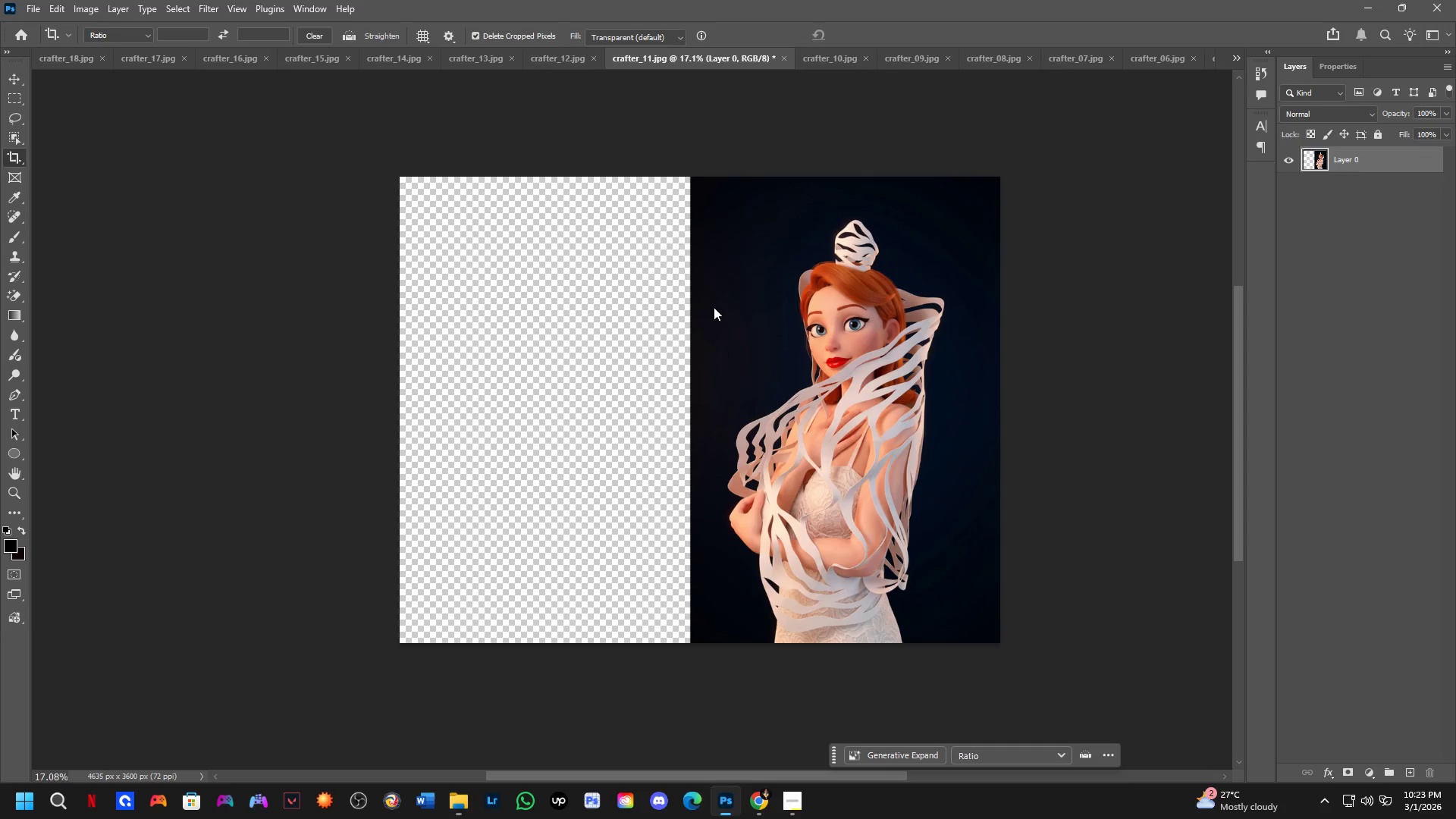 
hold_key(key=ShiftLeft, duration=0.64)
 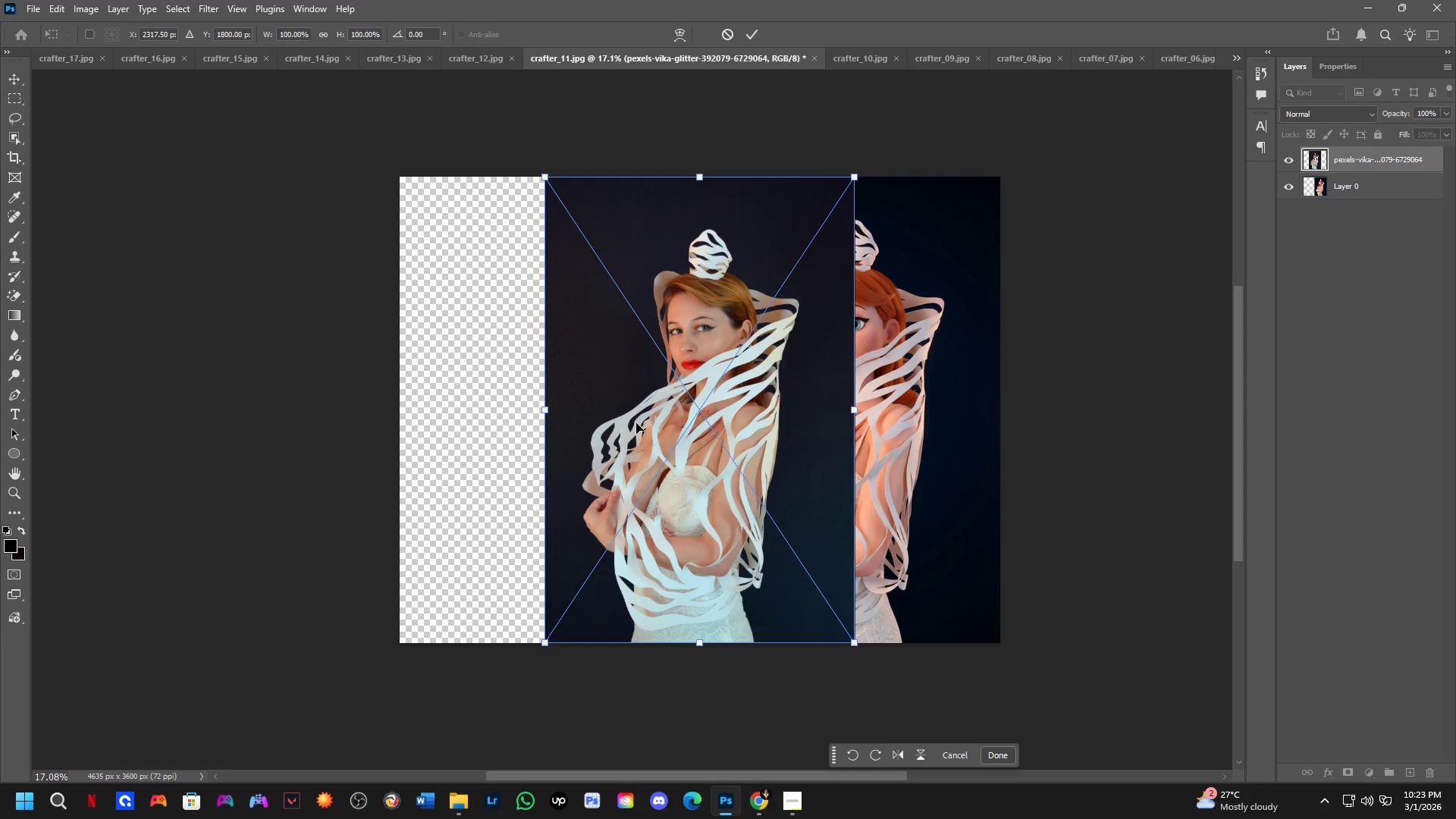 
hold_key(key=ShiftLeft, duration=1.51)
left_click_drag(start_coordinate=[695, 447], to_coordinate=[549, 475])
 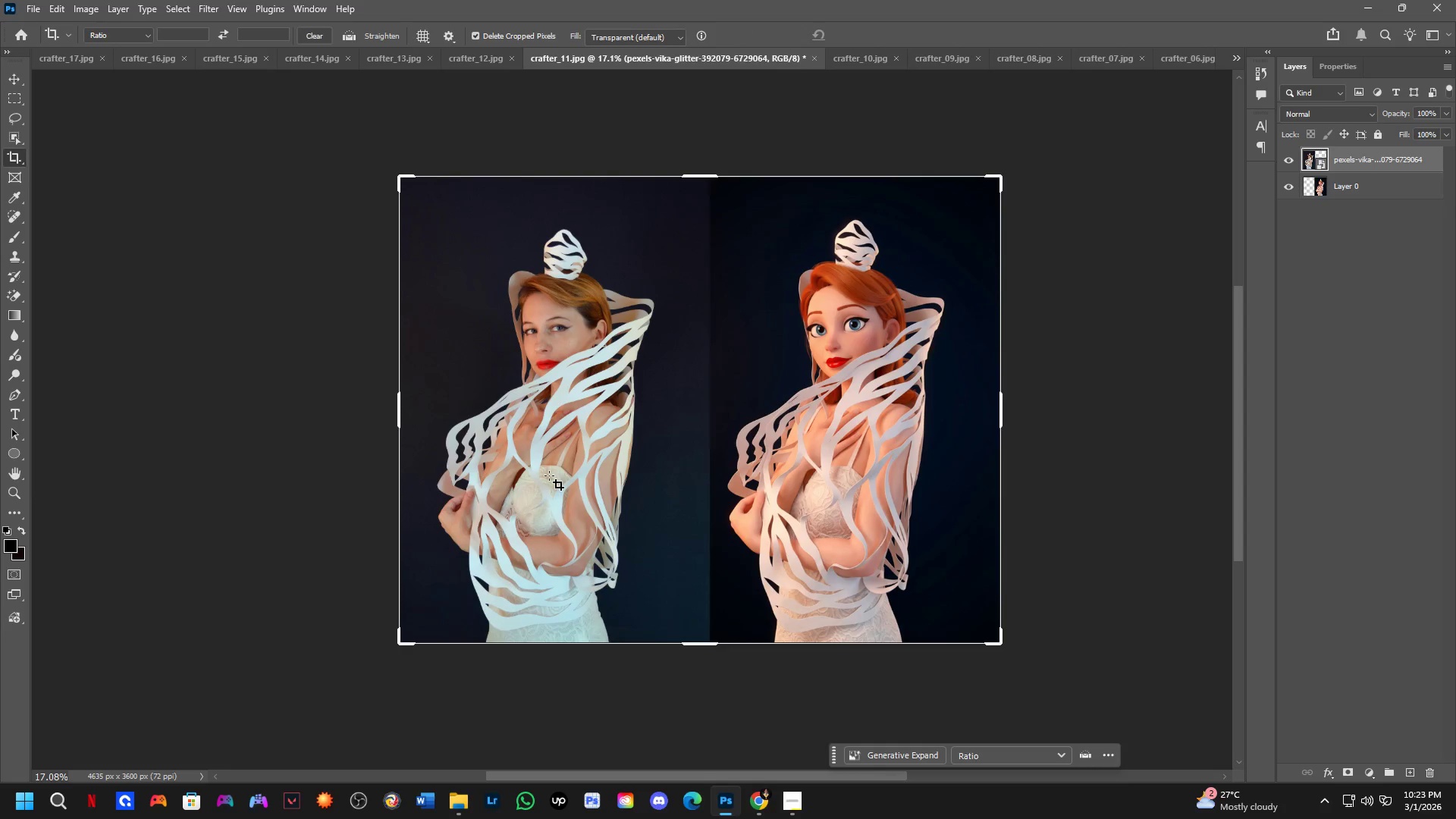 
hold_key(key=ShiftLeft, duration=1.34)
 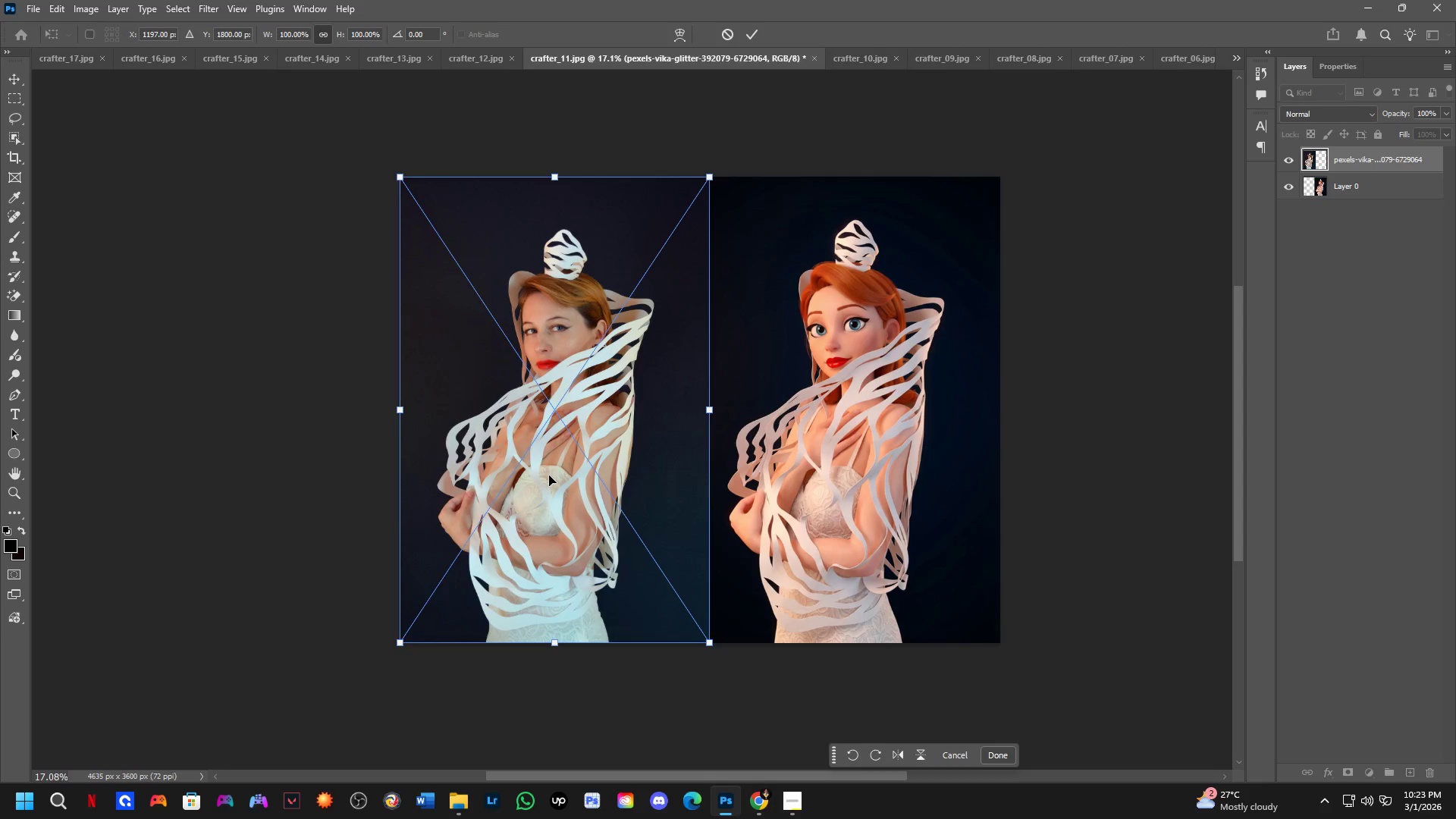 
key(NumpadEnter)
 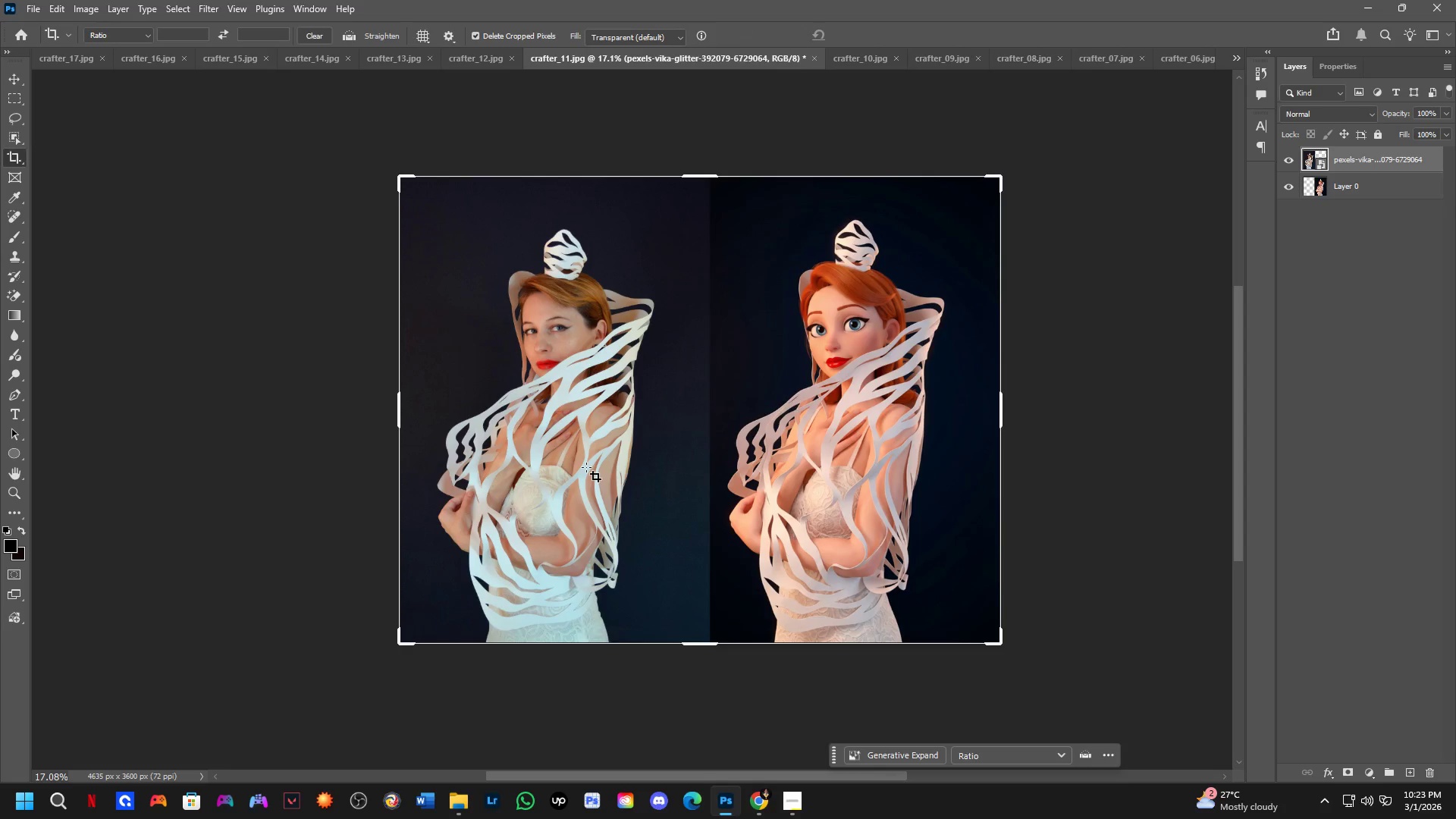 
key(B)
 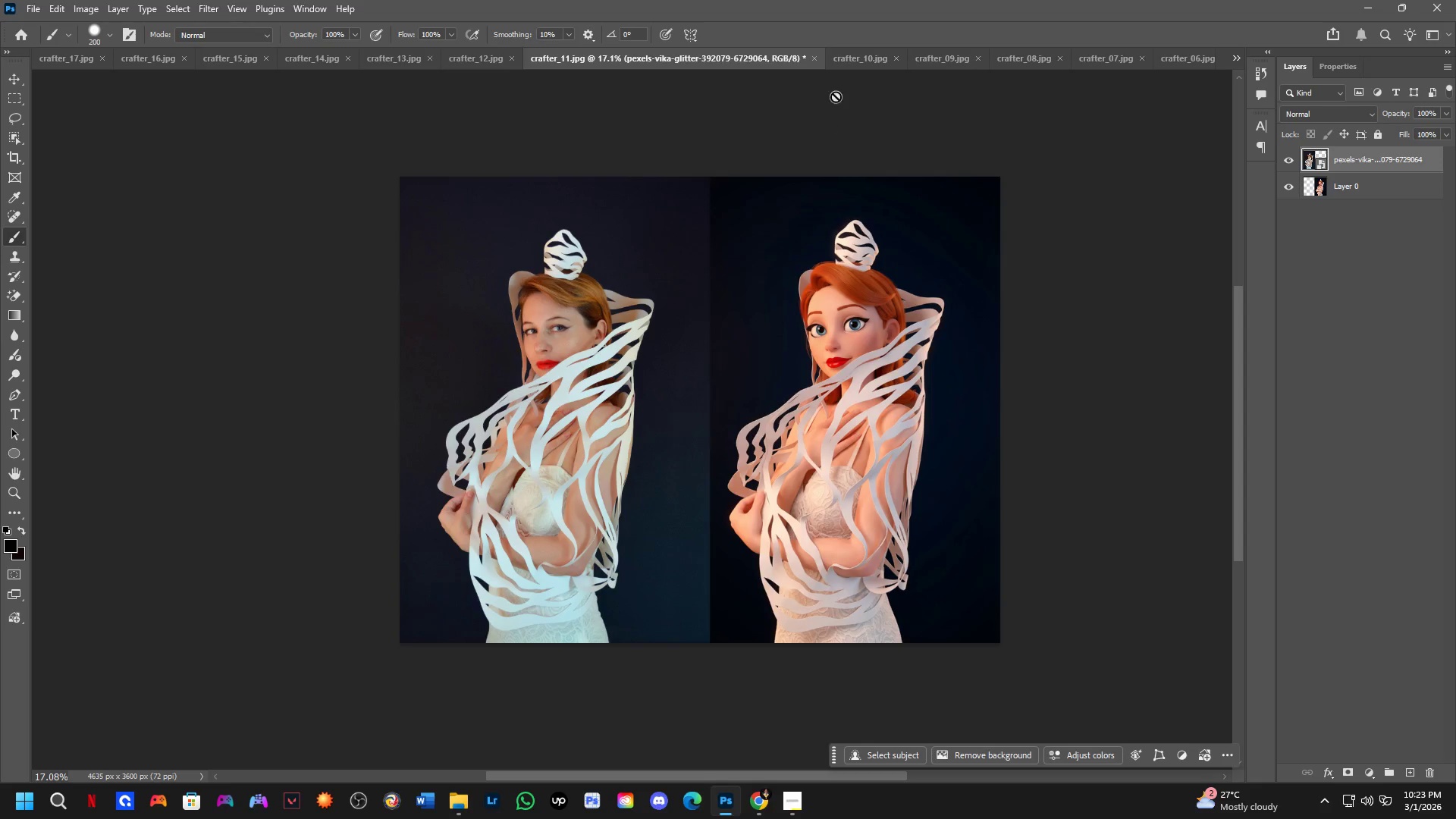 
key(Control+ControlLeft)
 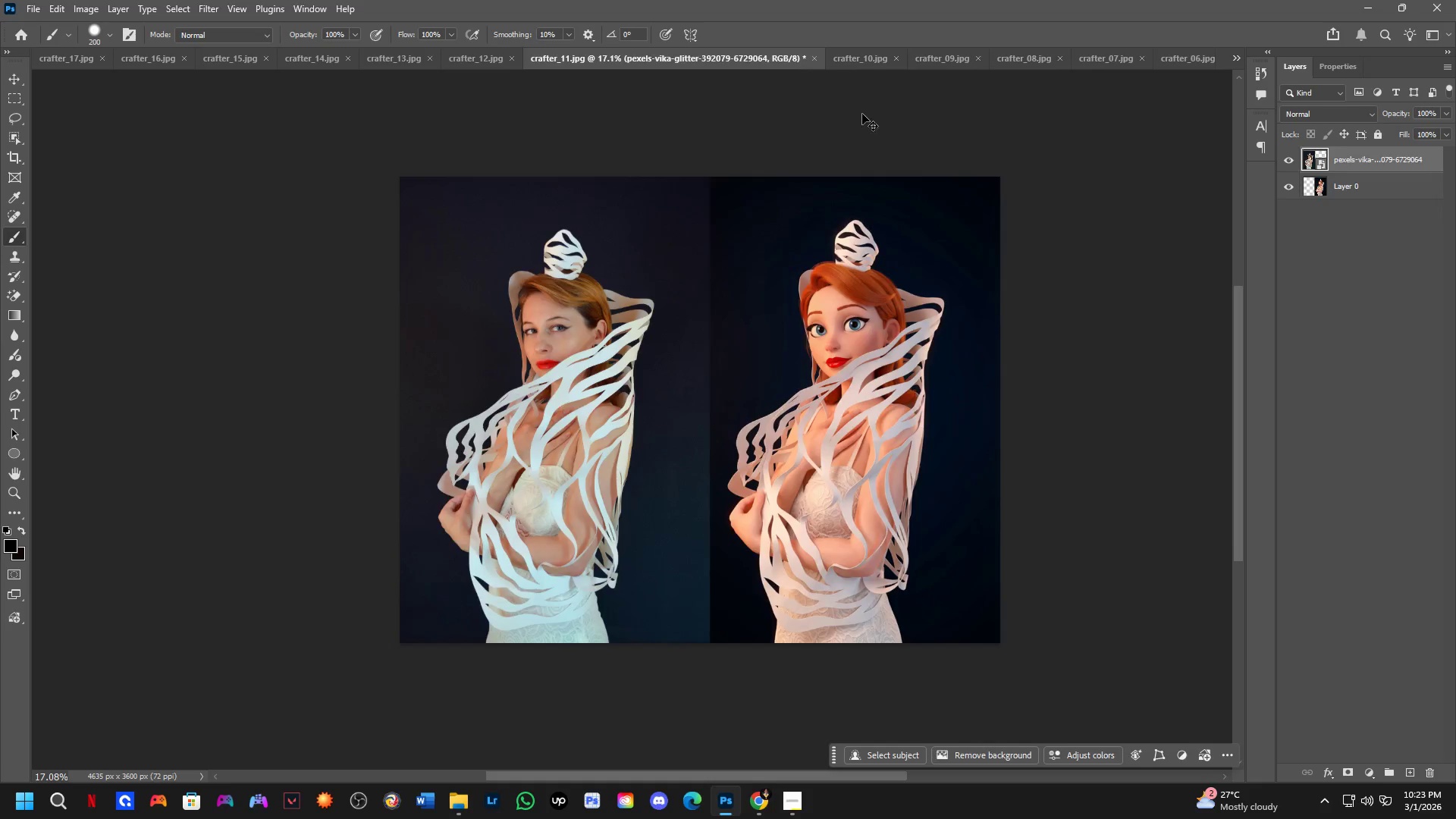 
key(Control+Tab)
 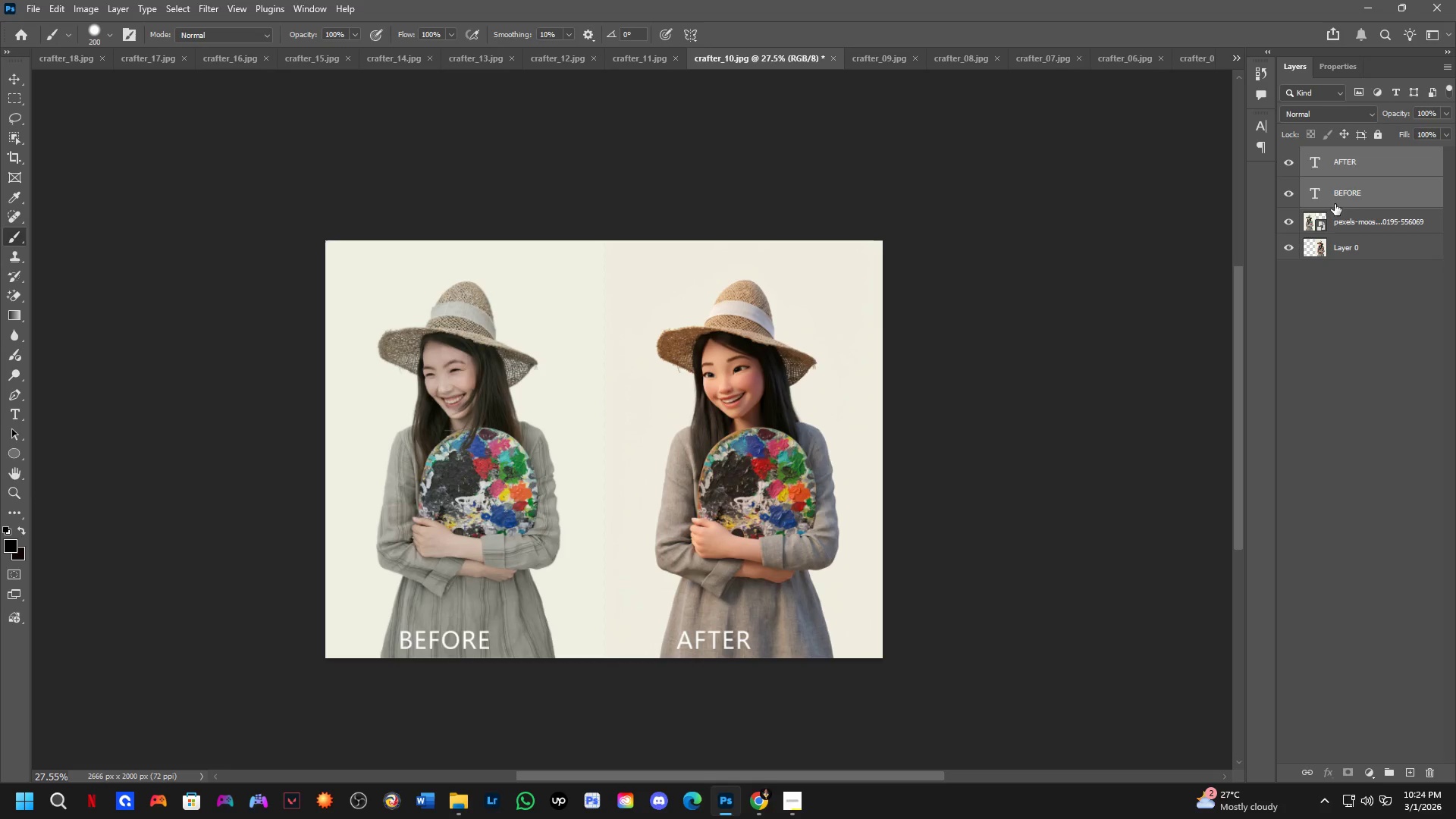 
left_click_drag(start_coordinate=[1366, 191], to_coordinate=[691, 440])
 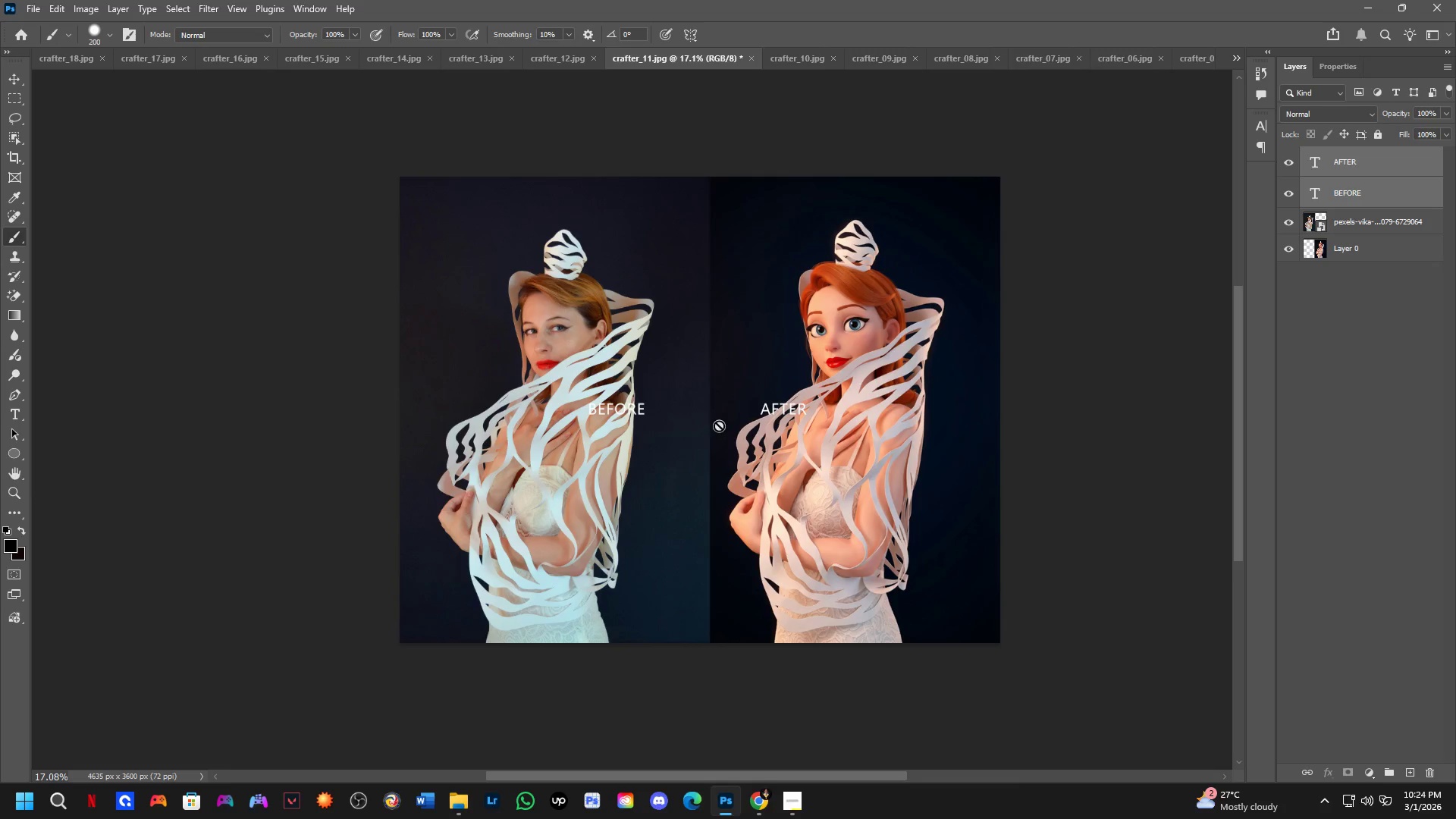 
hold_key(key=ShiftLeft, duration=0.69)
 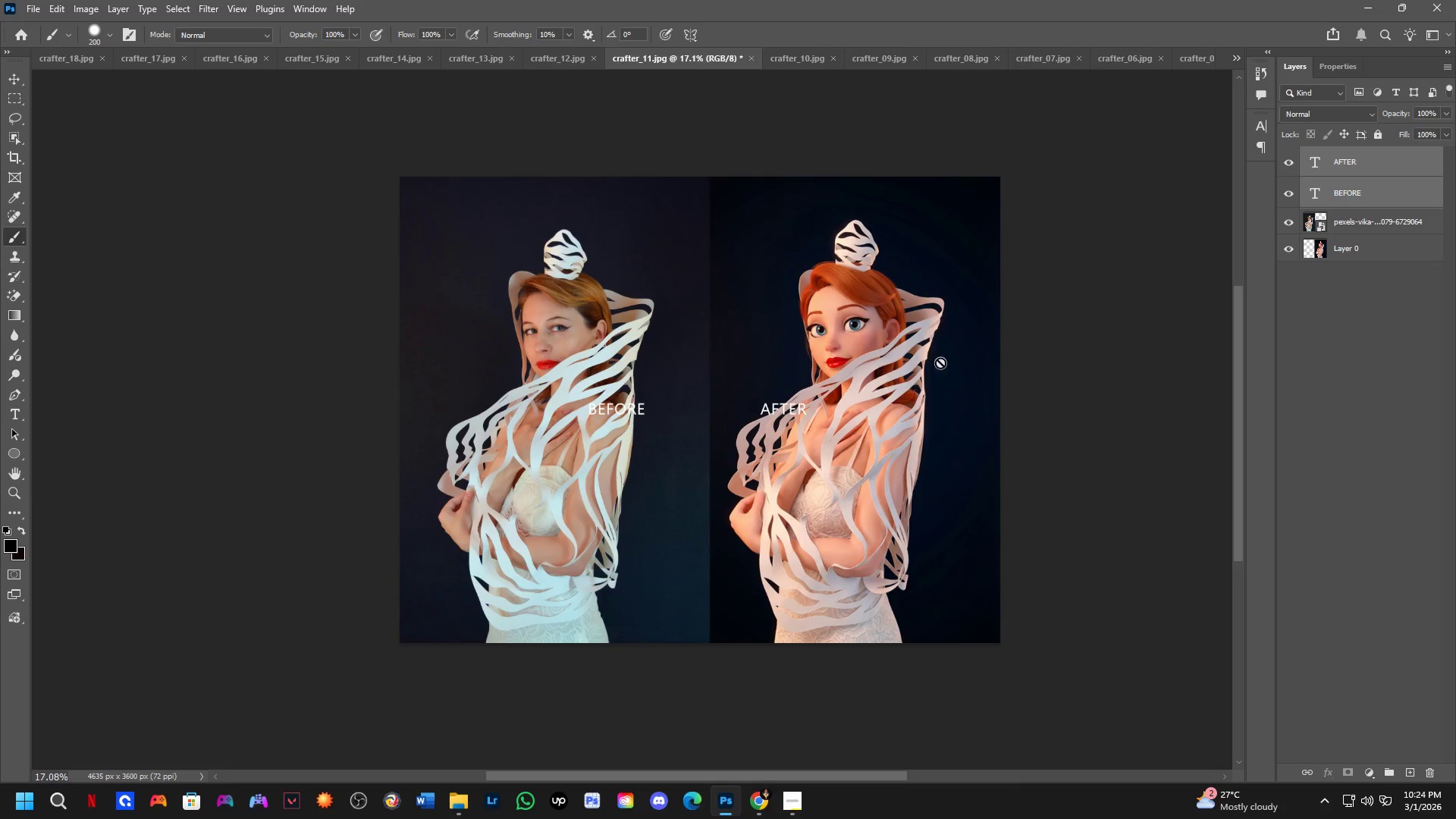 
key(Control+T)
 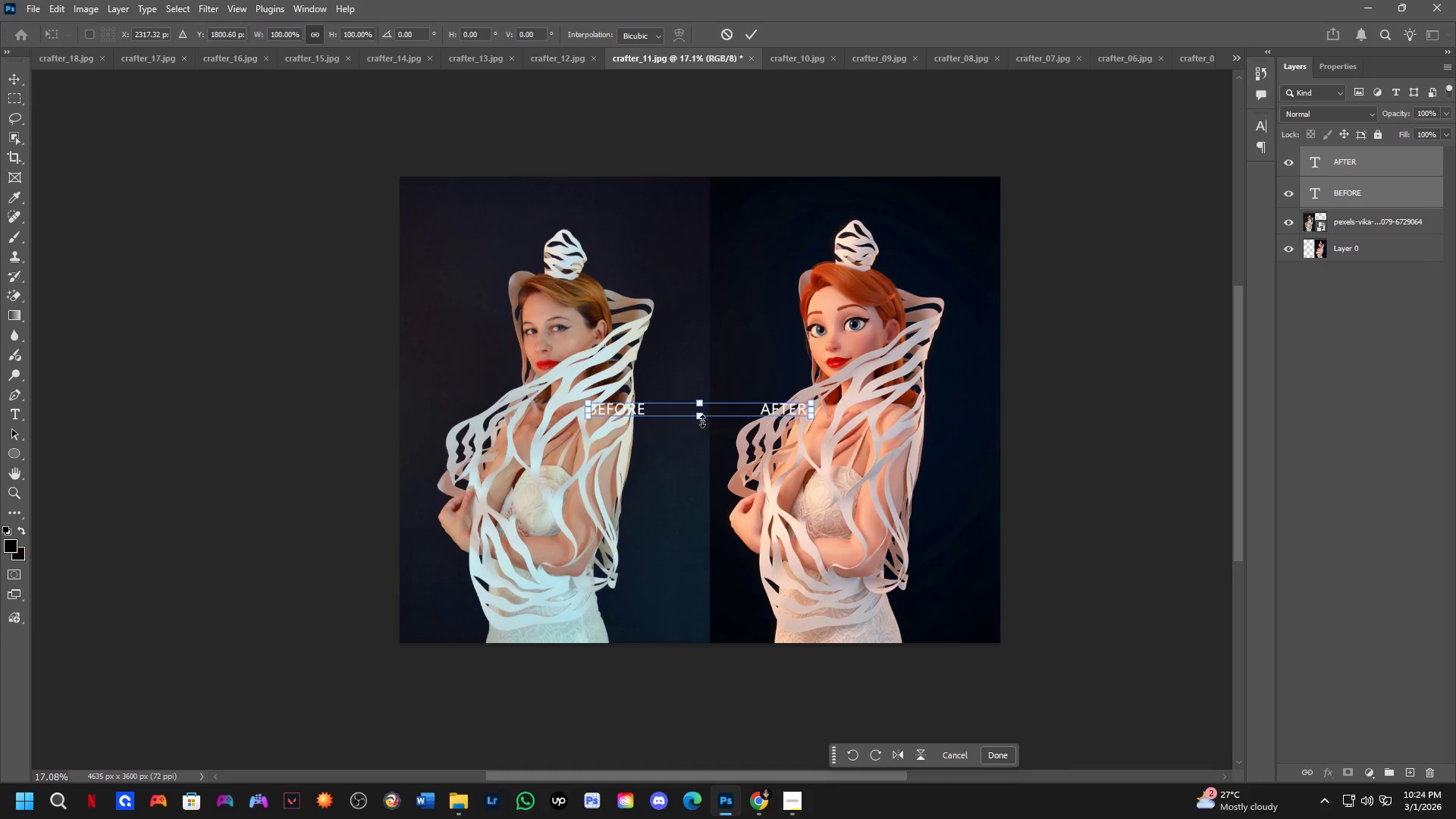 
left_click_drag(start_coordinate=[701, 421], to_coordinate=[701, 434])
 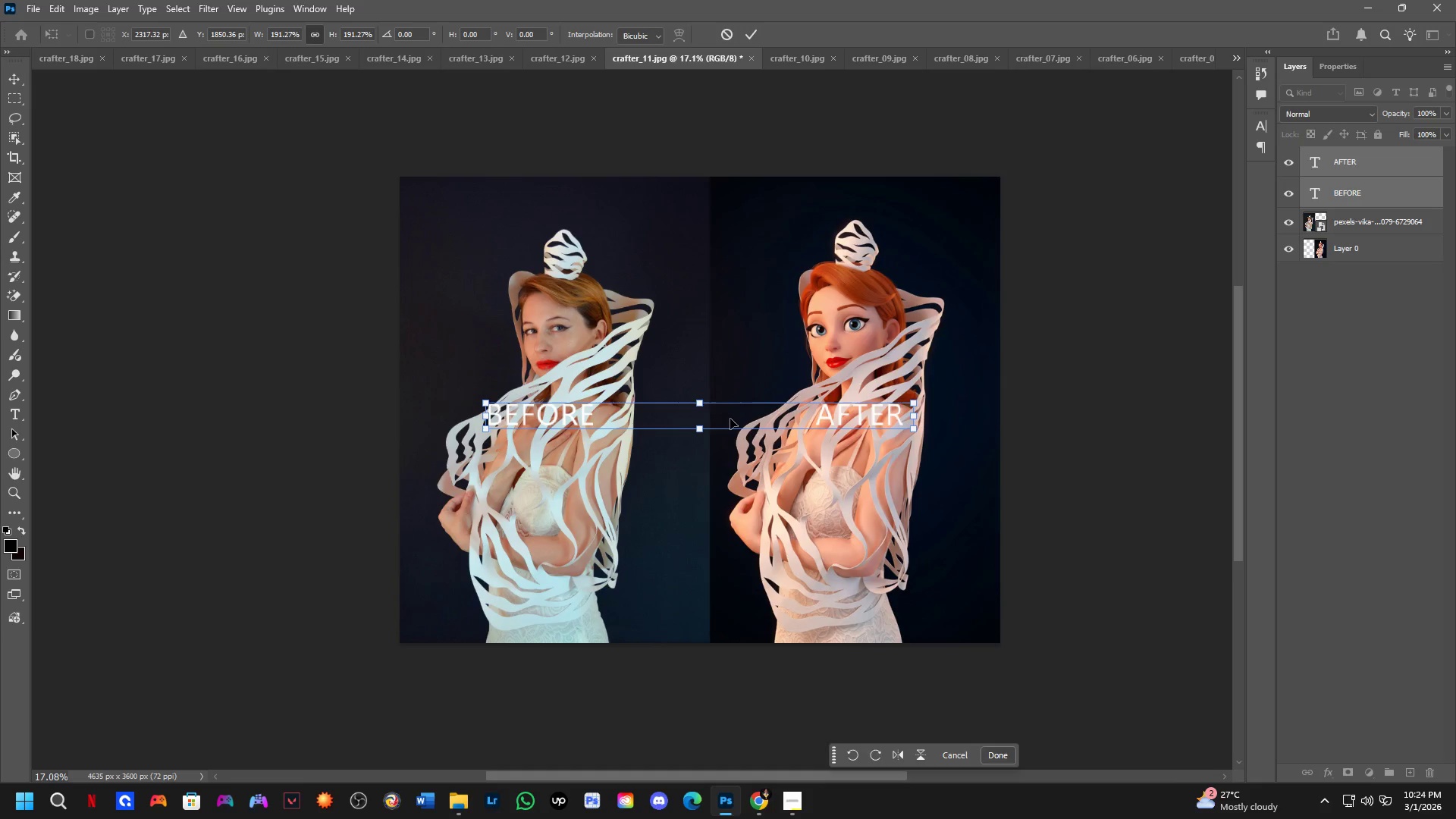 
left_click_drag(start_coordinate=[731, 418], to_coordinate=[661, 620])
 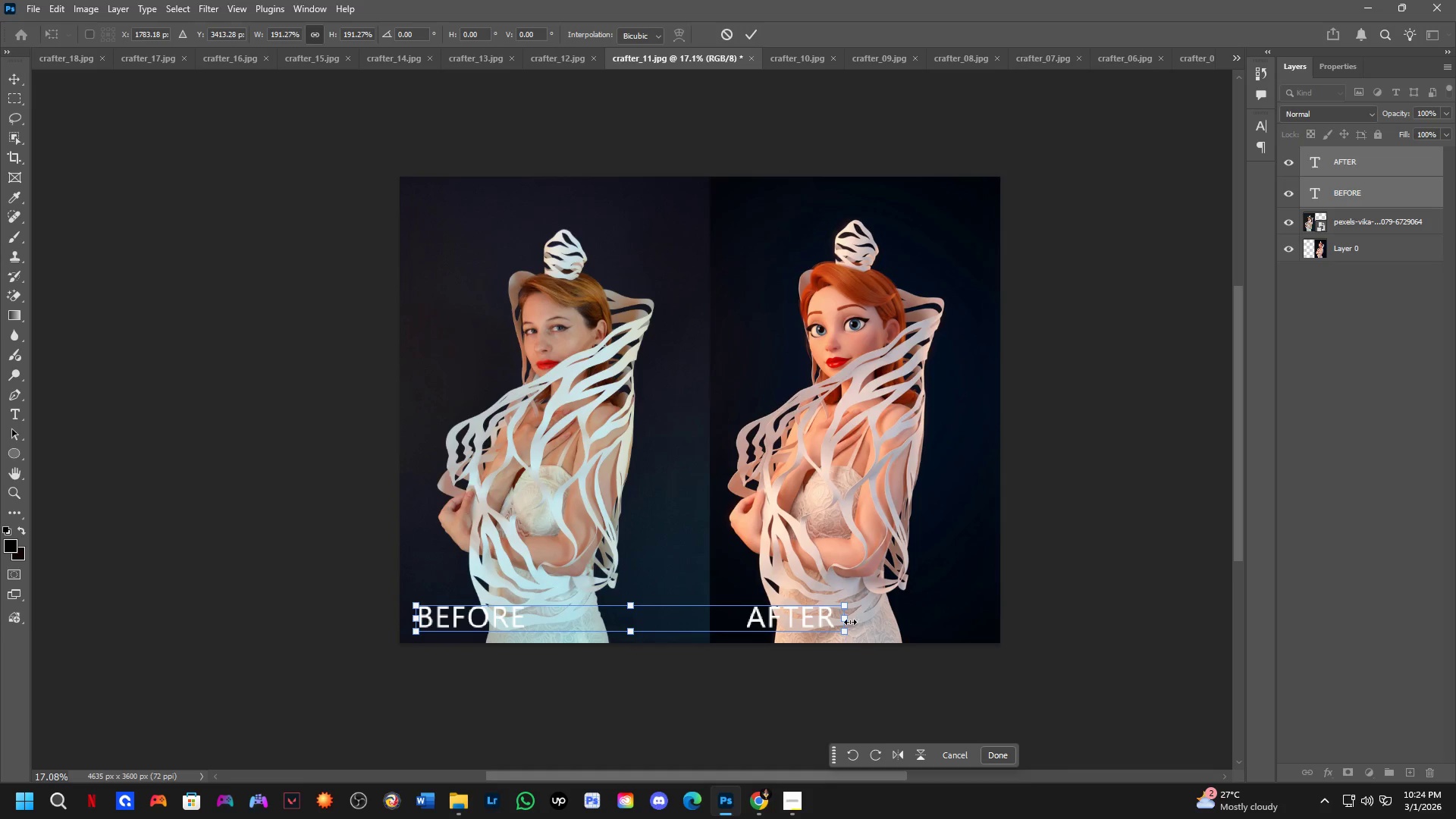 
left_click_drag(start_coordinate=[843, 622], to_coordinate=[804, 627])
 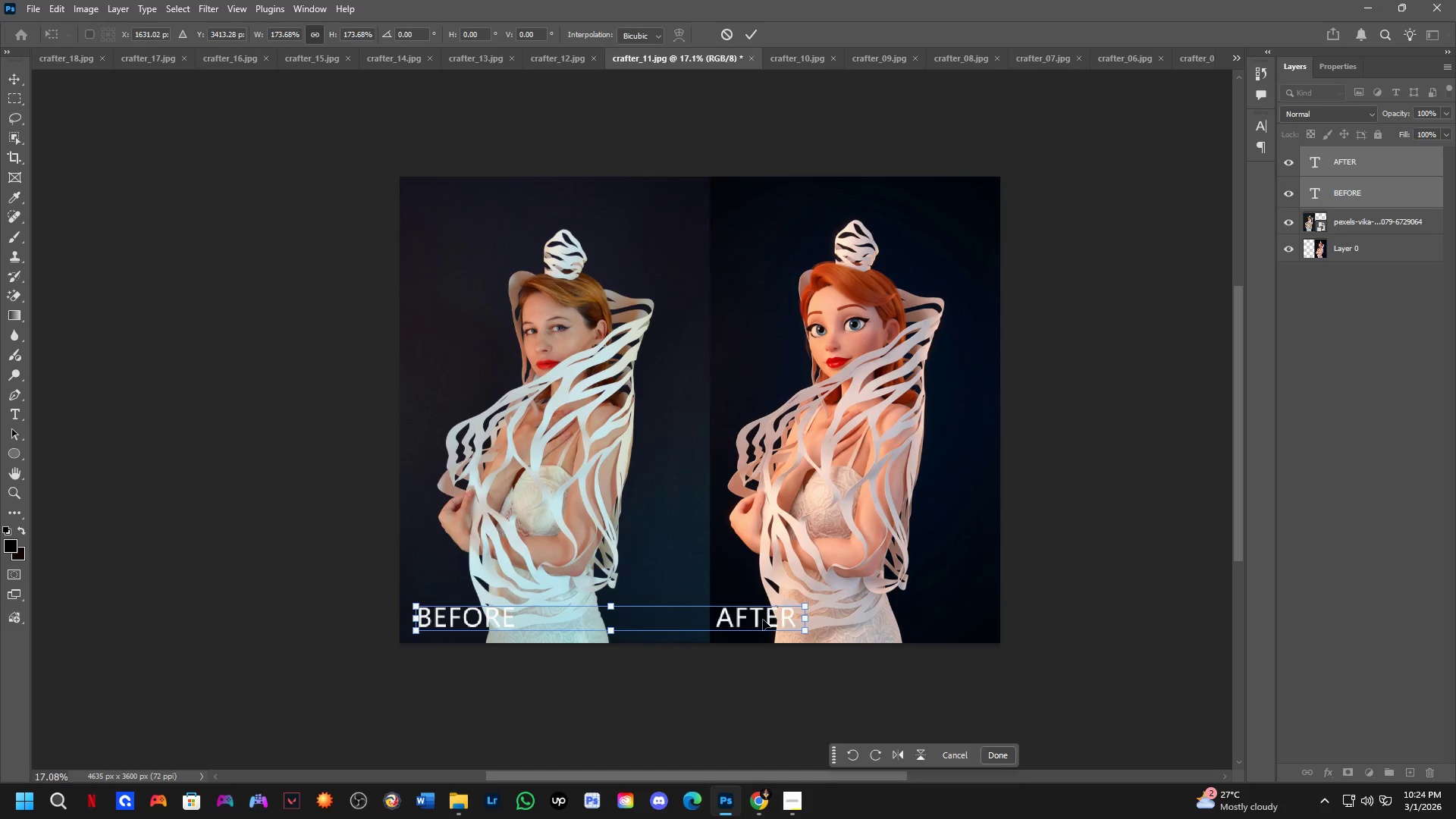 
left_click_drag(start_coordinate=[761, 620], to_coordinate=[767, 624])
 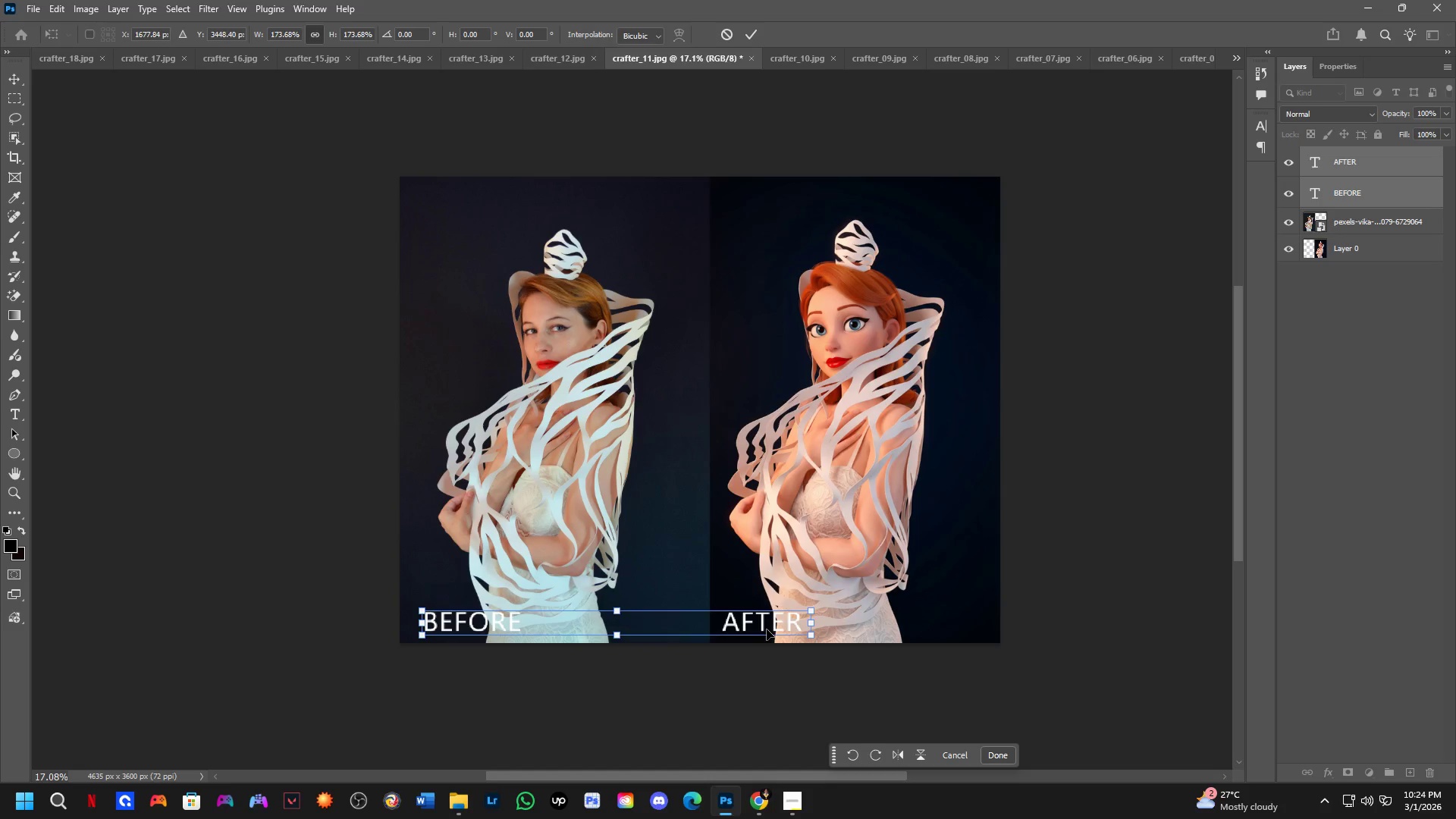 
key(NumpadEnter)
 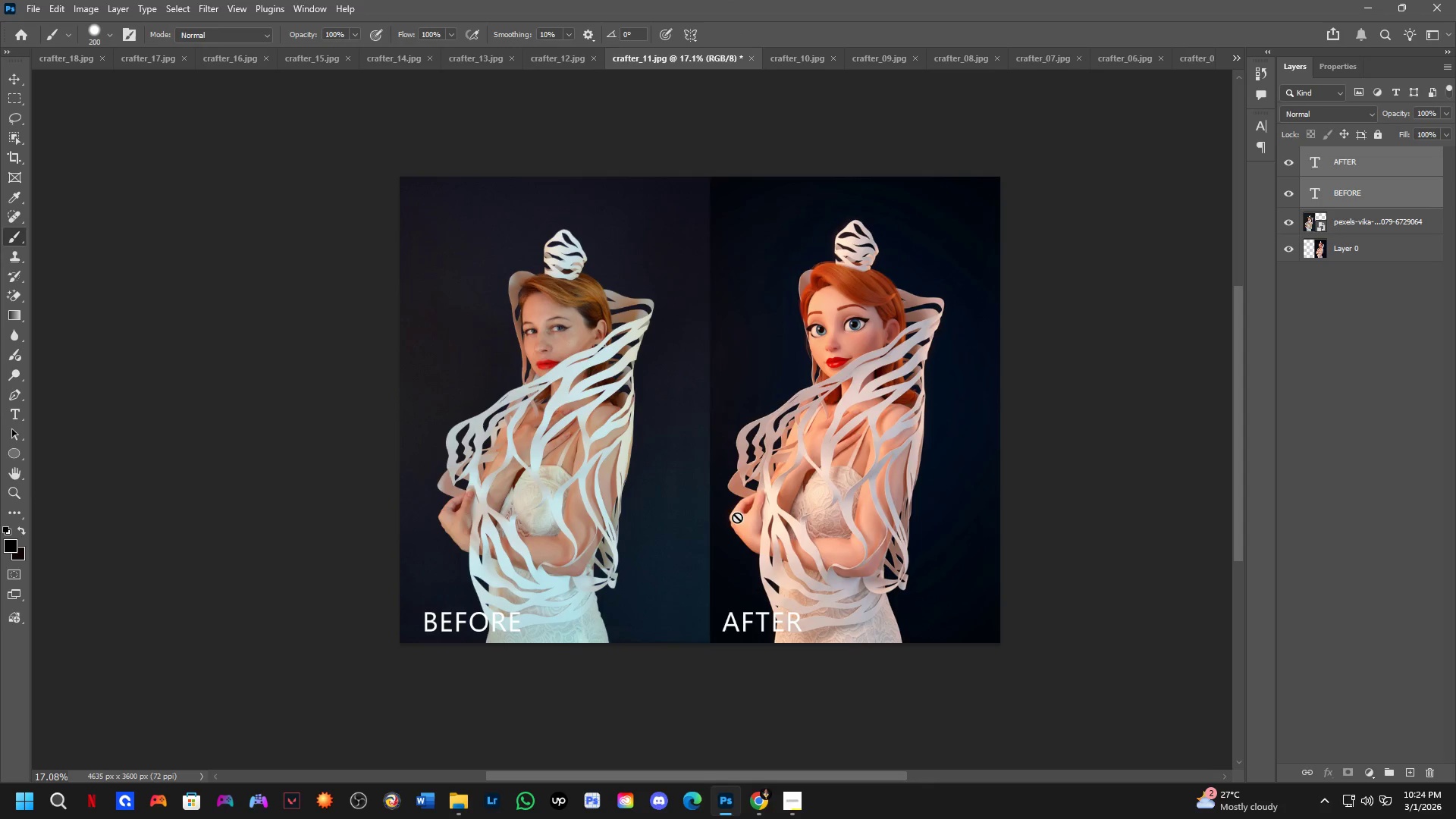 
hold_key(key=Space, duration=0.8)
 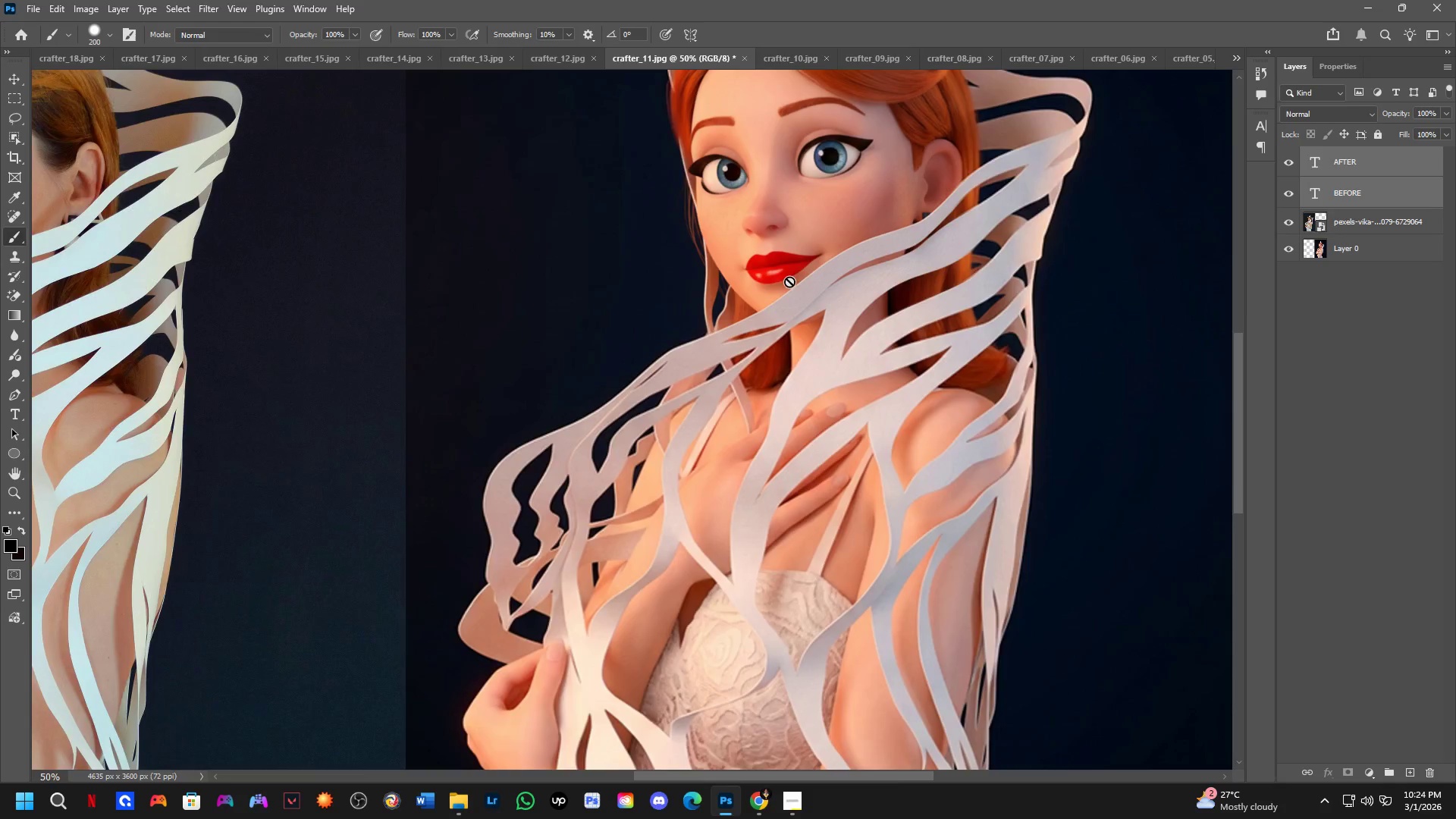 
left_click_drag(start_coordinate=[769, 497], to_coordinate=[682, 444])
 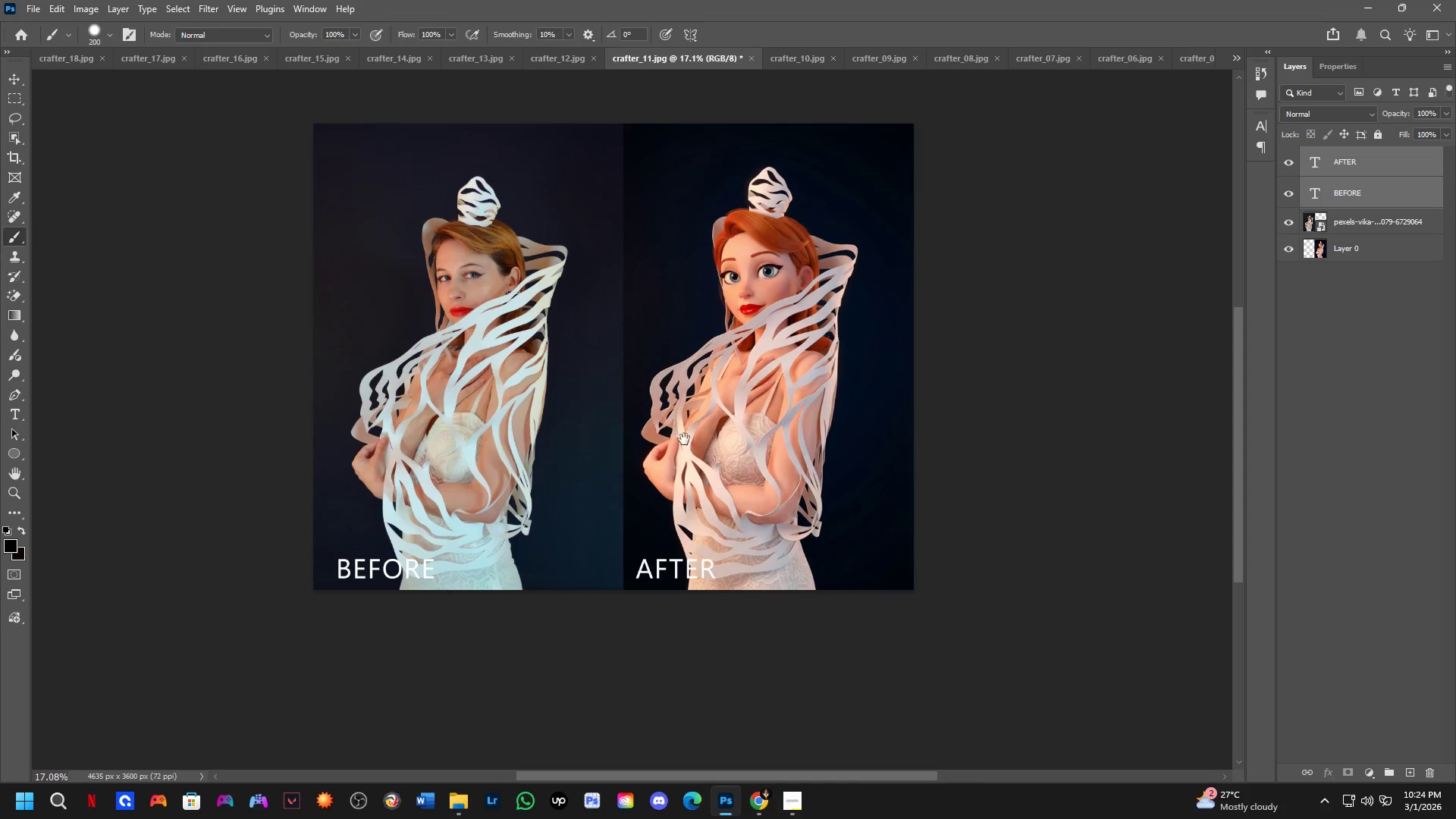 
key(Shift+ShiftLeft)
 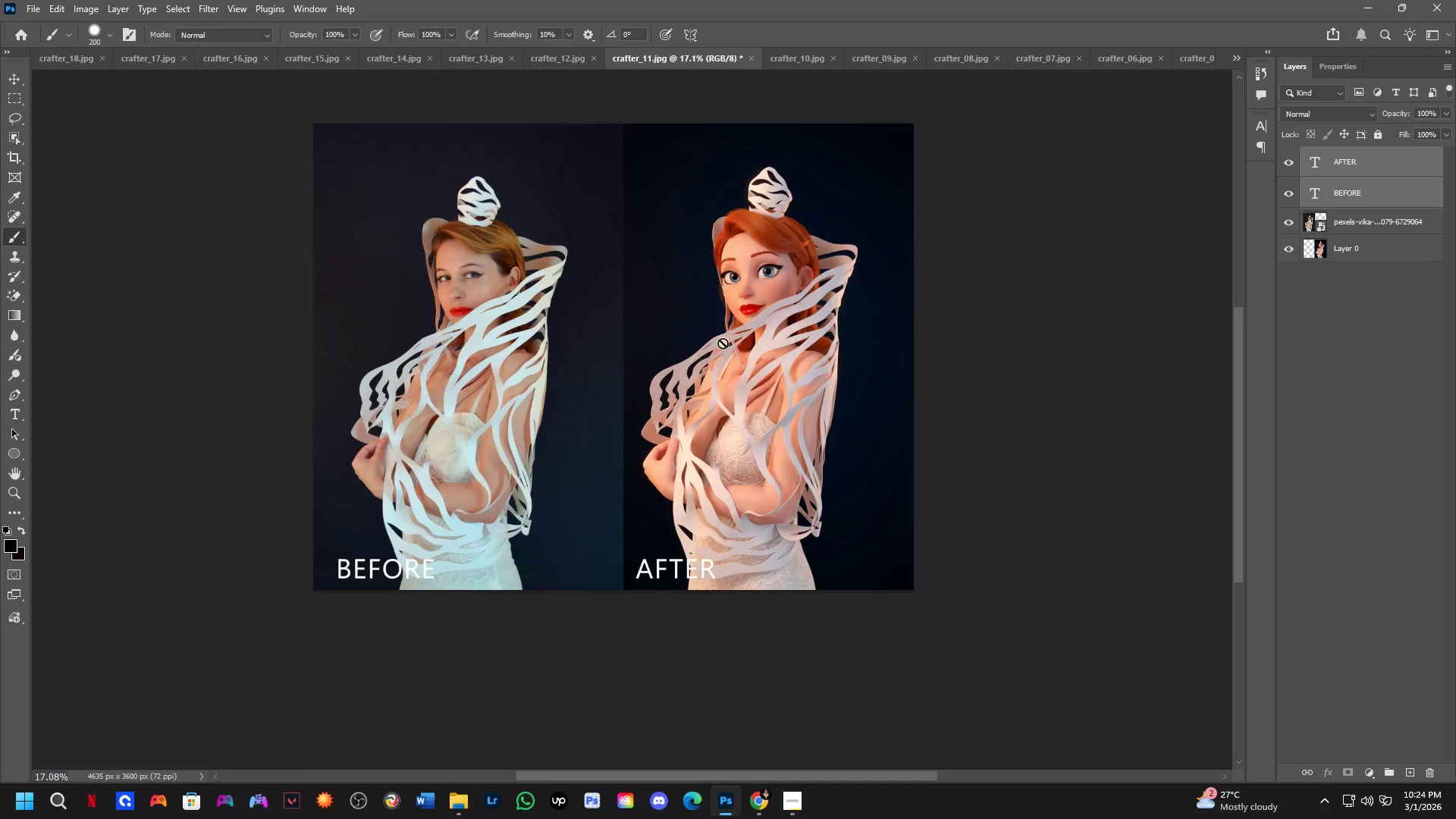 
key(Shift+ShiftLeft)
 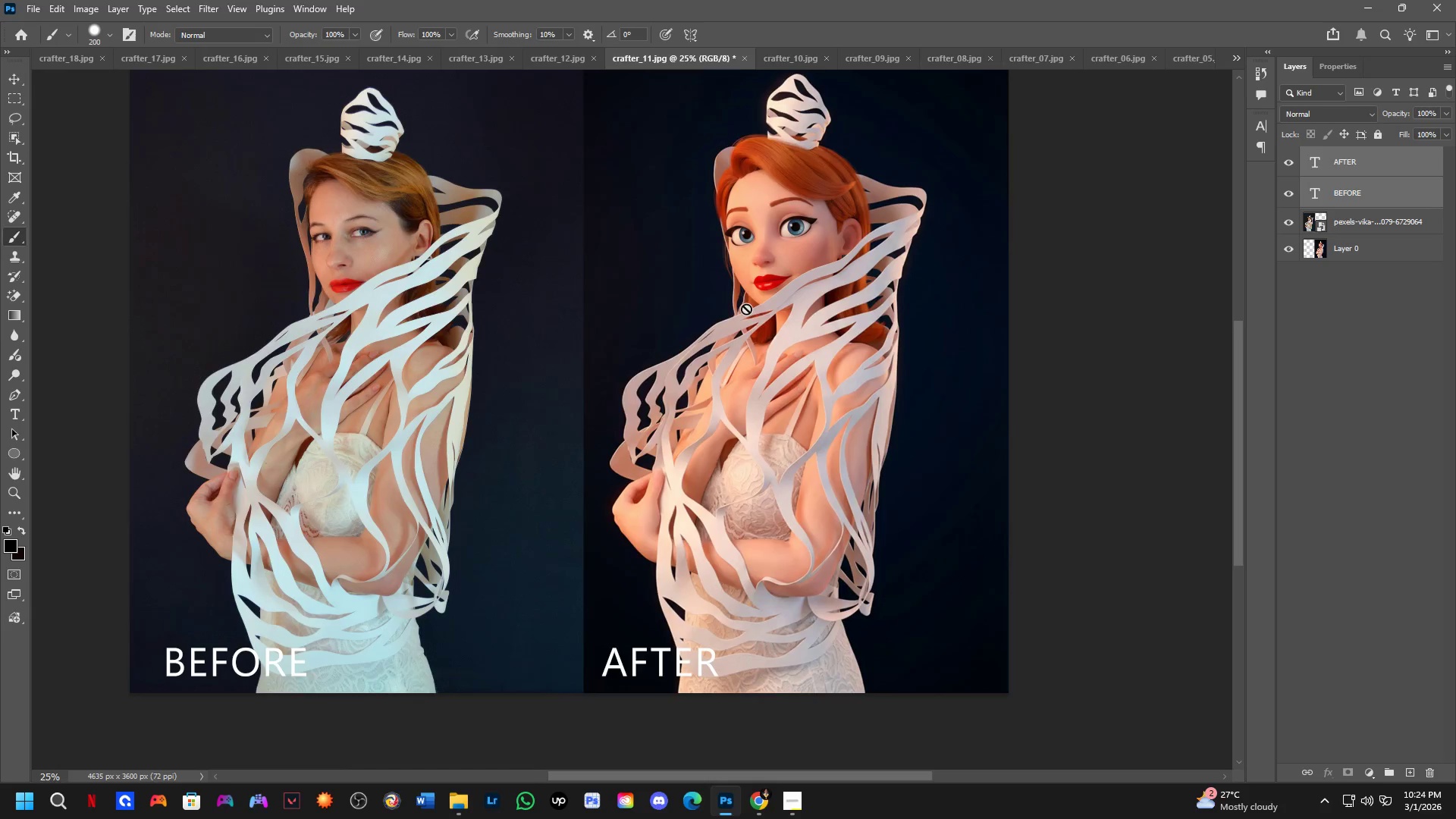 
scroll: coordinate [746, 309], scroll_direction: none, amount: 0.0
 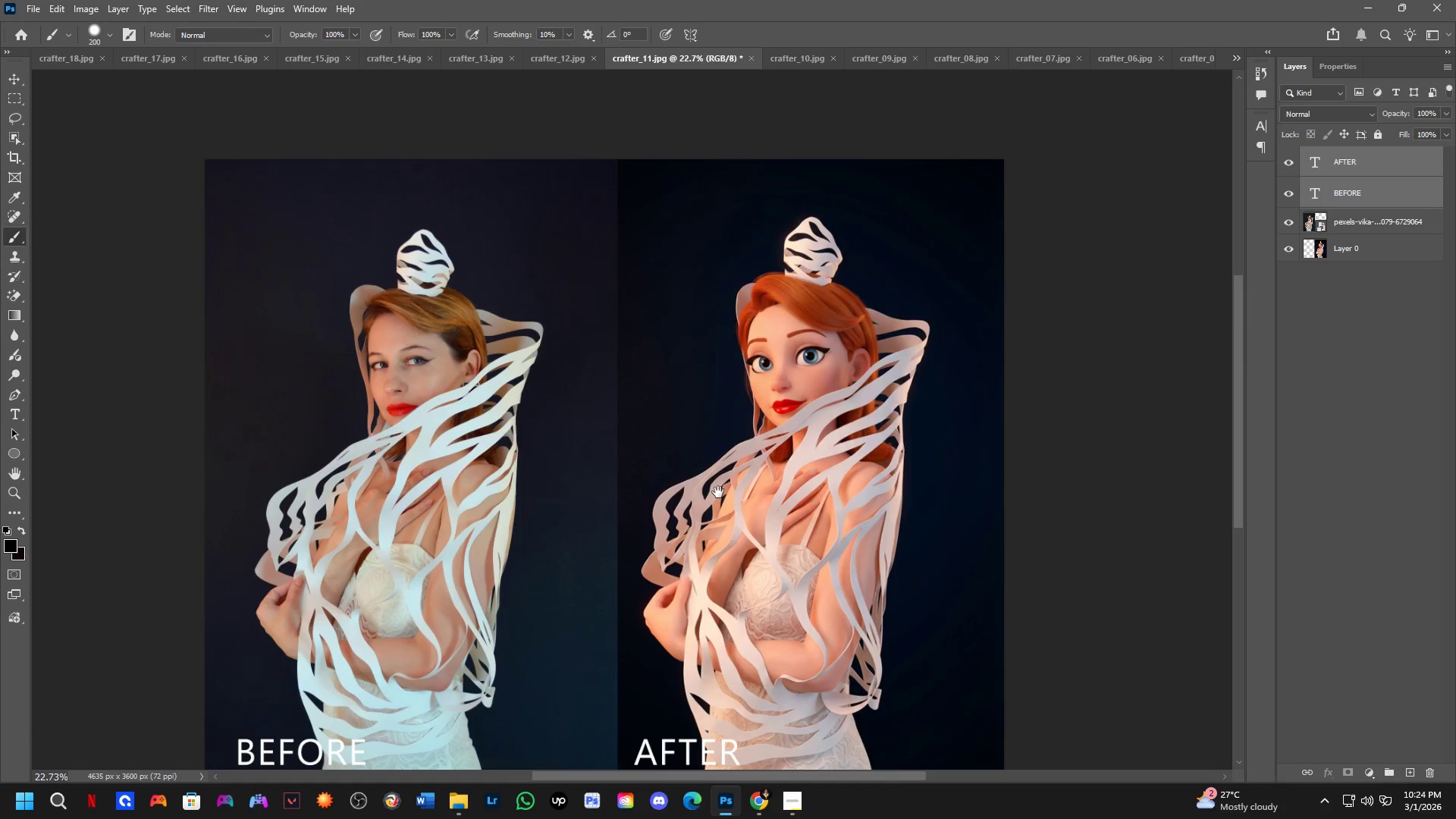 
hold_key(key=Space, duration=0.78)
 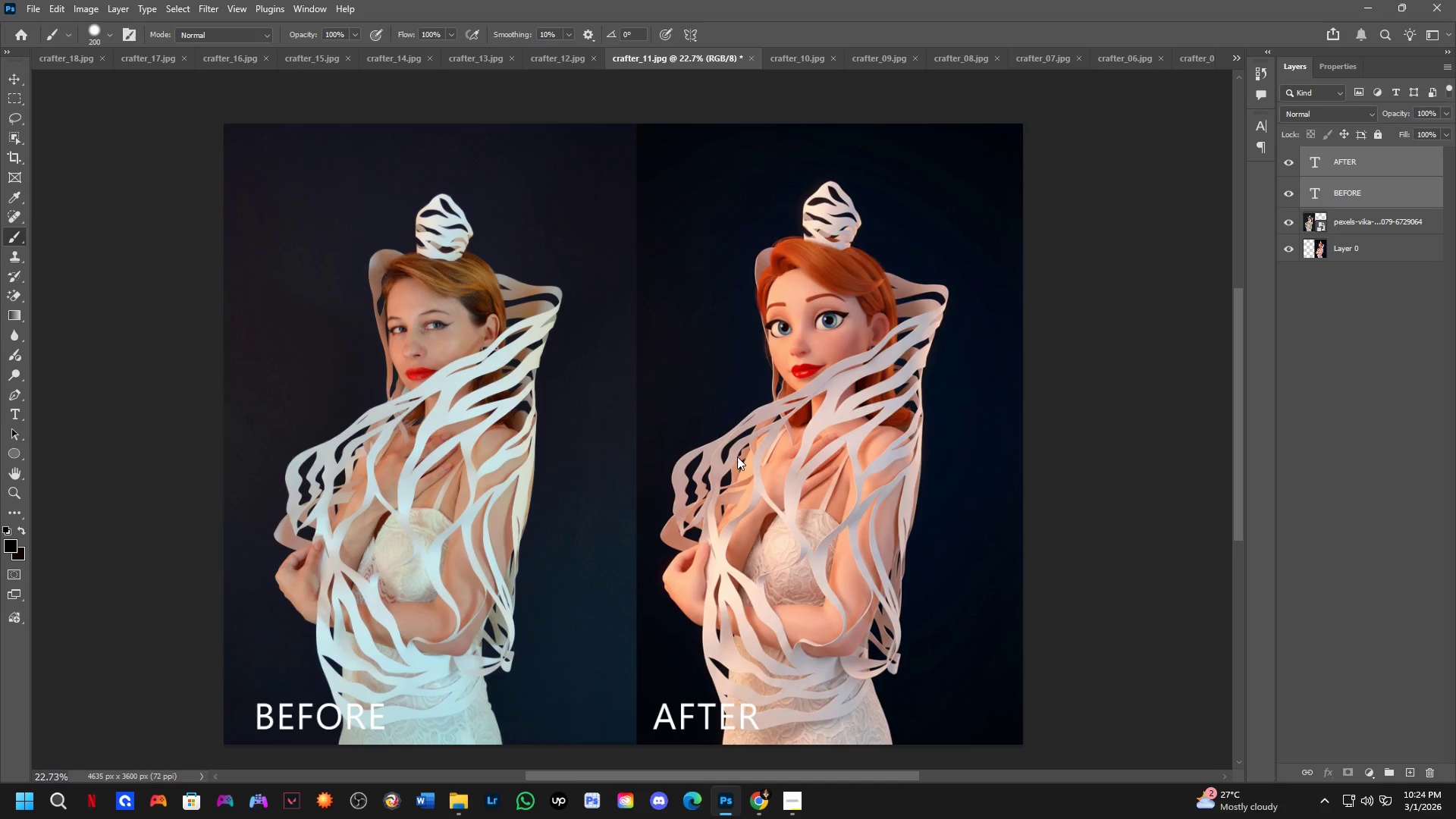 
left_click_drag(start_coordinate=[699, 371], to_coordinate=[737, 457])
 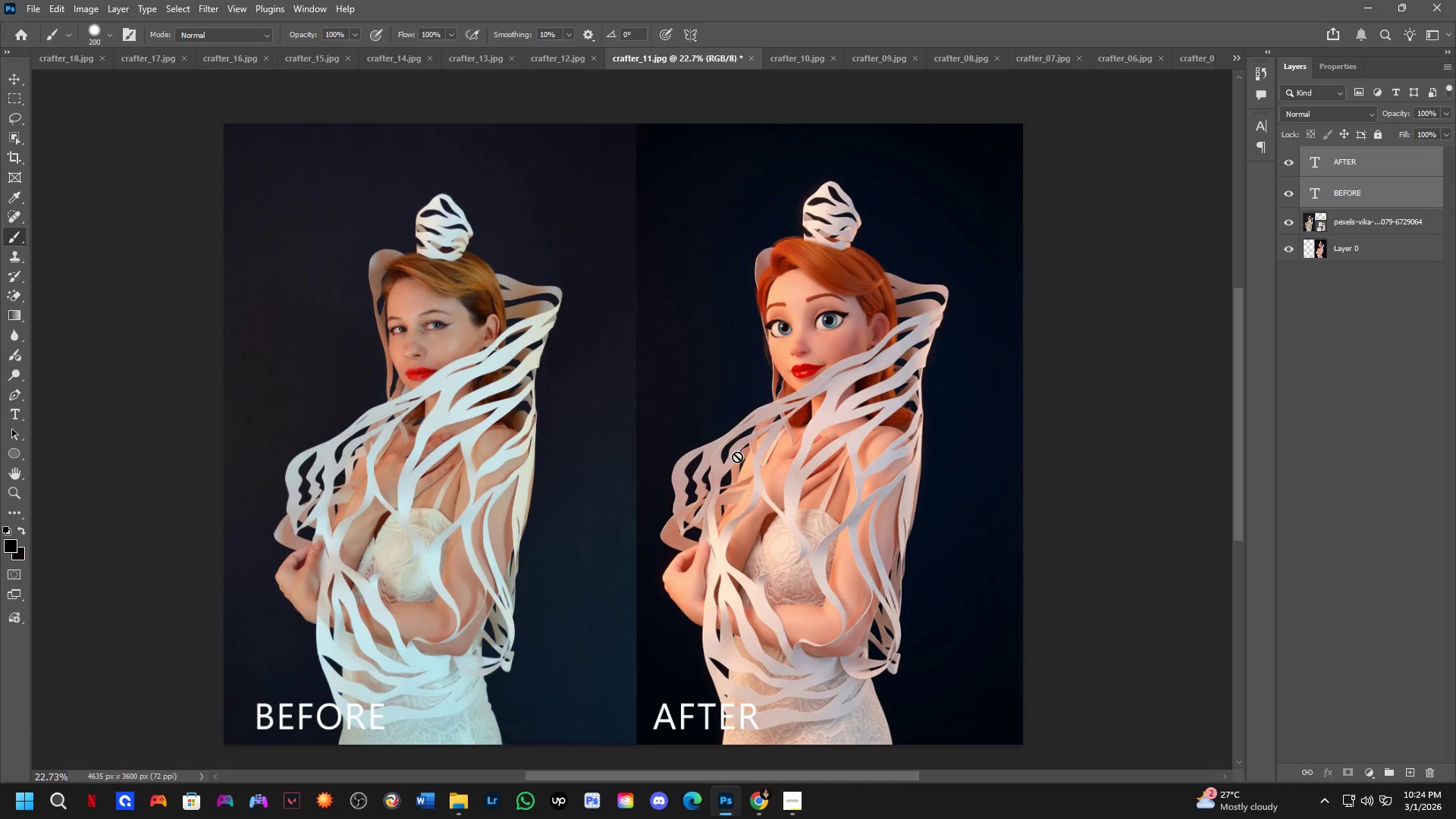 
key(Control+S)
 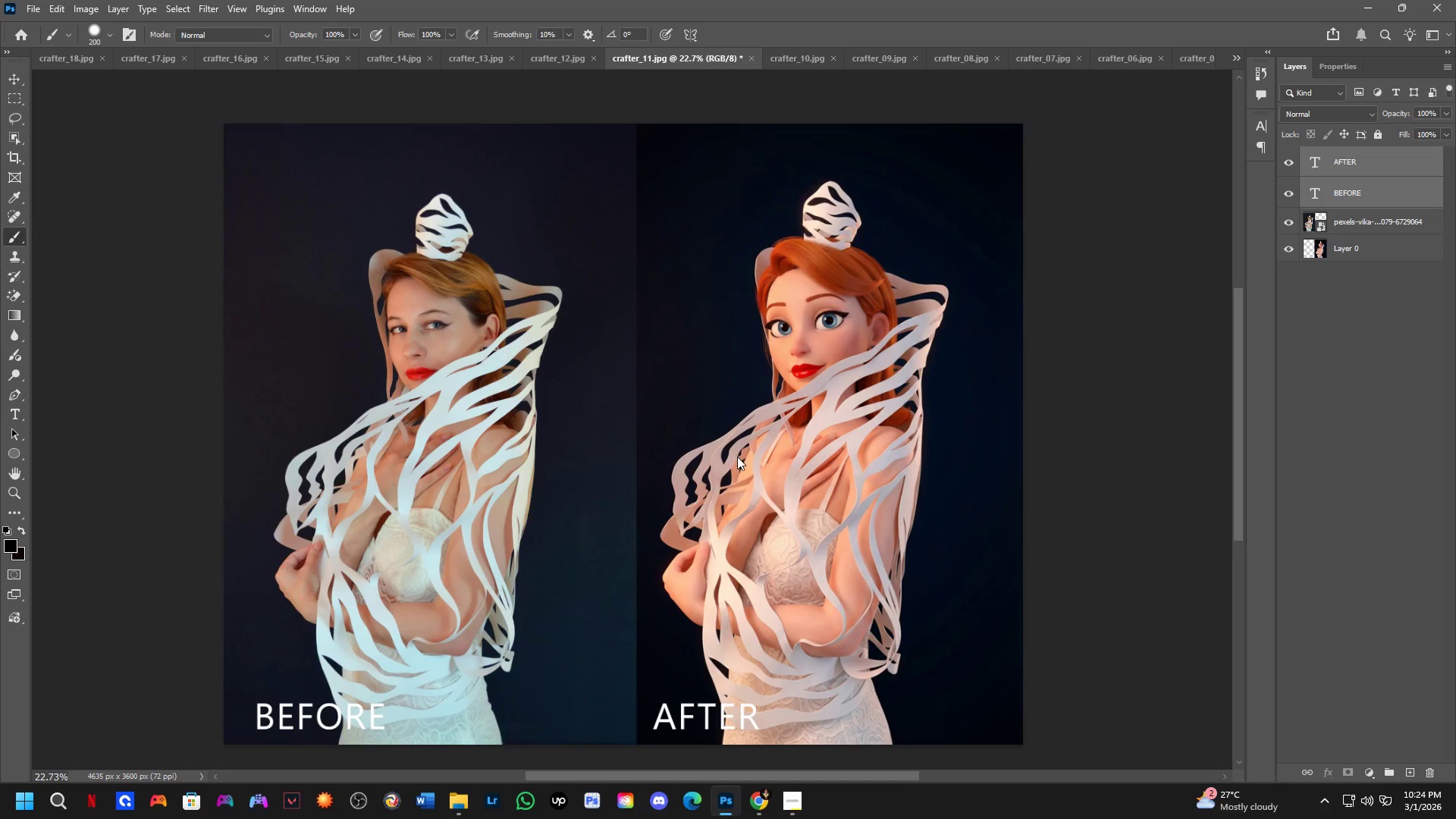 
key(Control+S)
 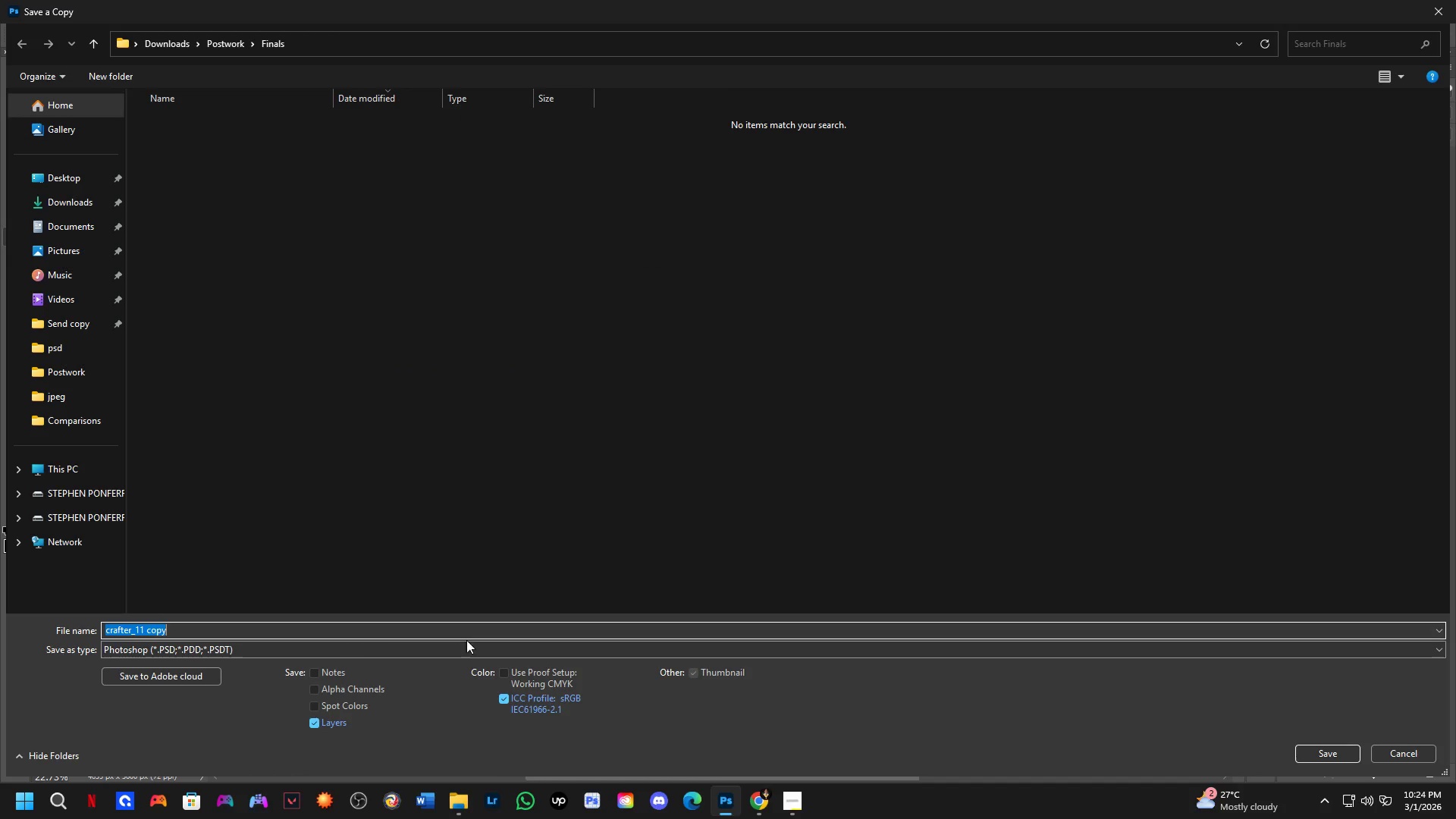 
left_click_drag(start_coordinate=[197, 526], to_coordinate=[288, 463])
 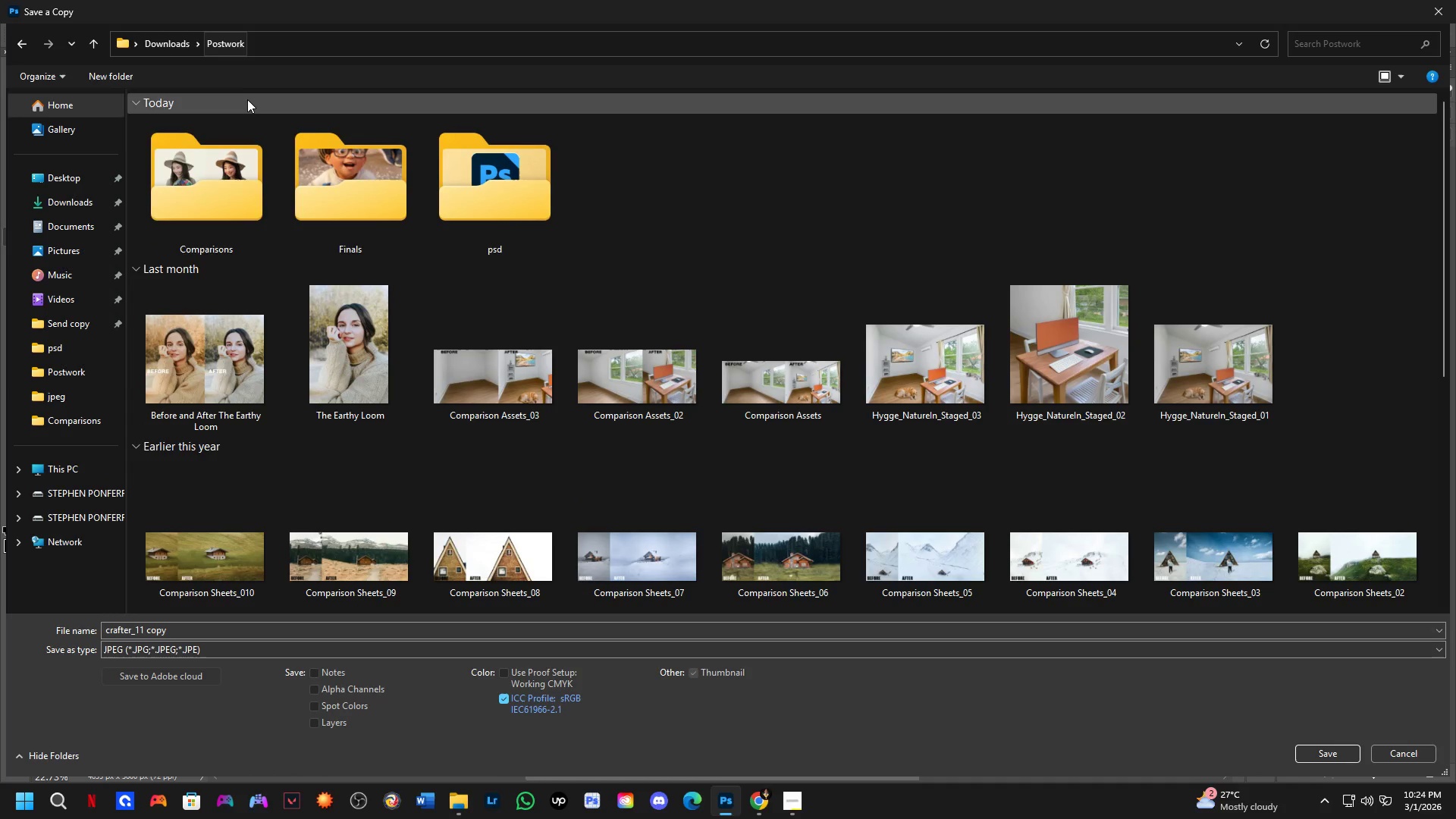 
double_click([223, 237])
 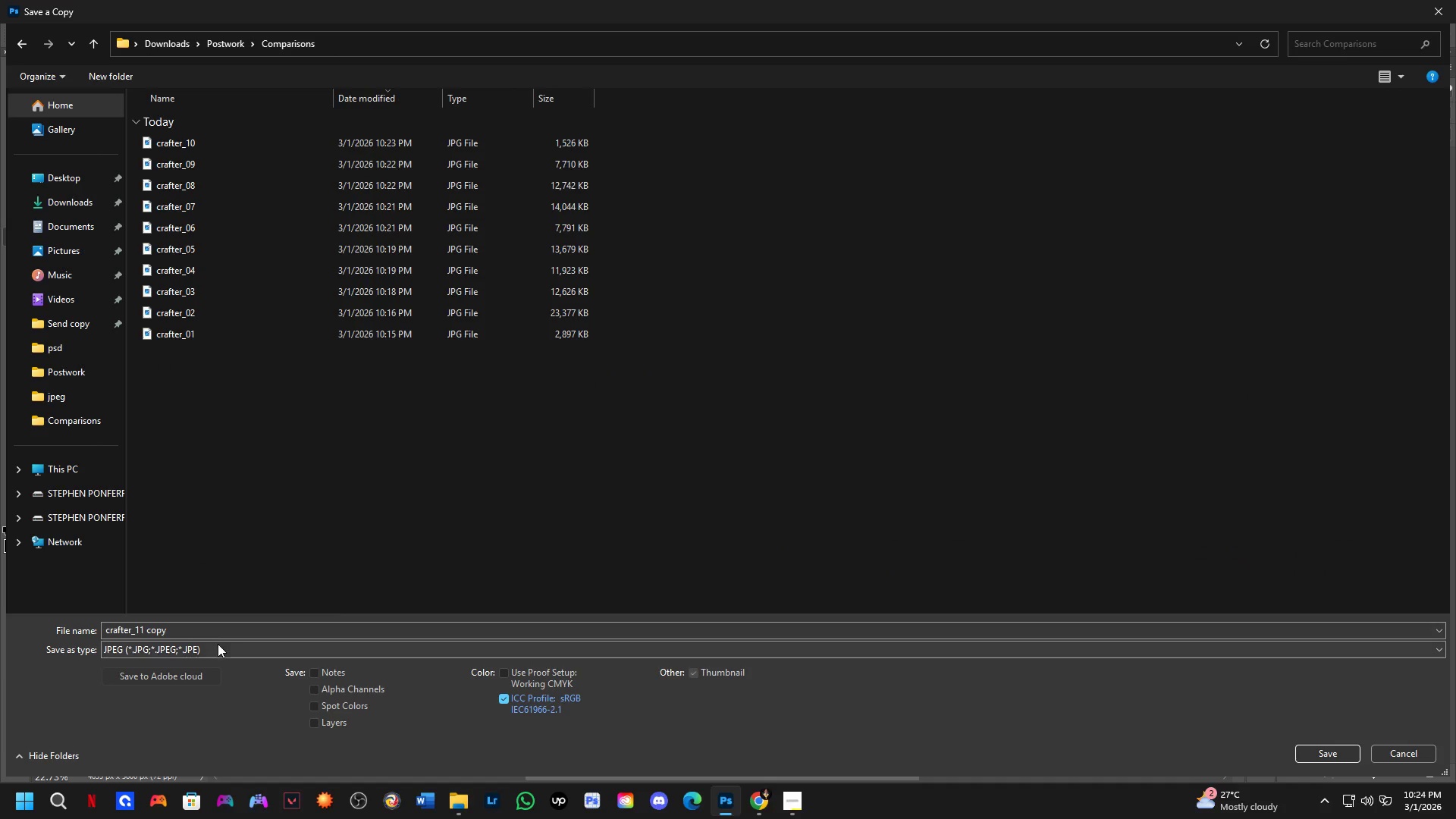 
double_click([208, 629])
 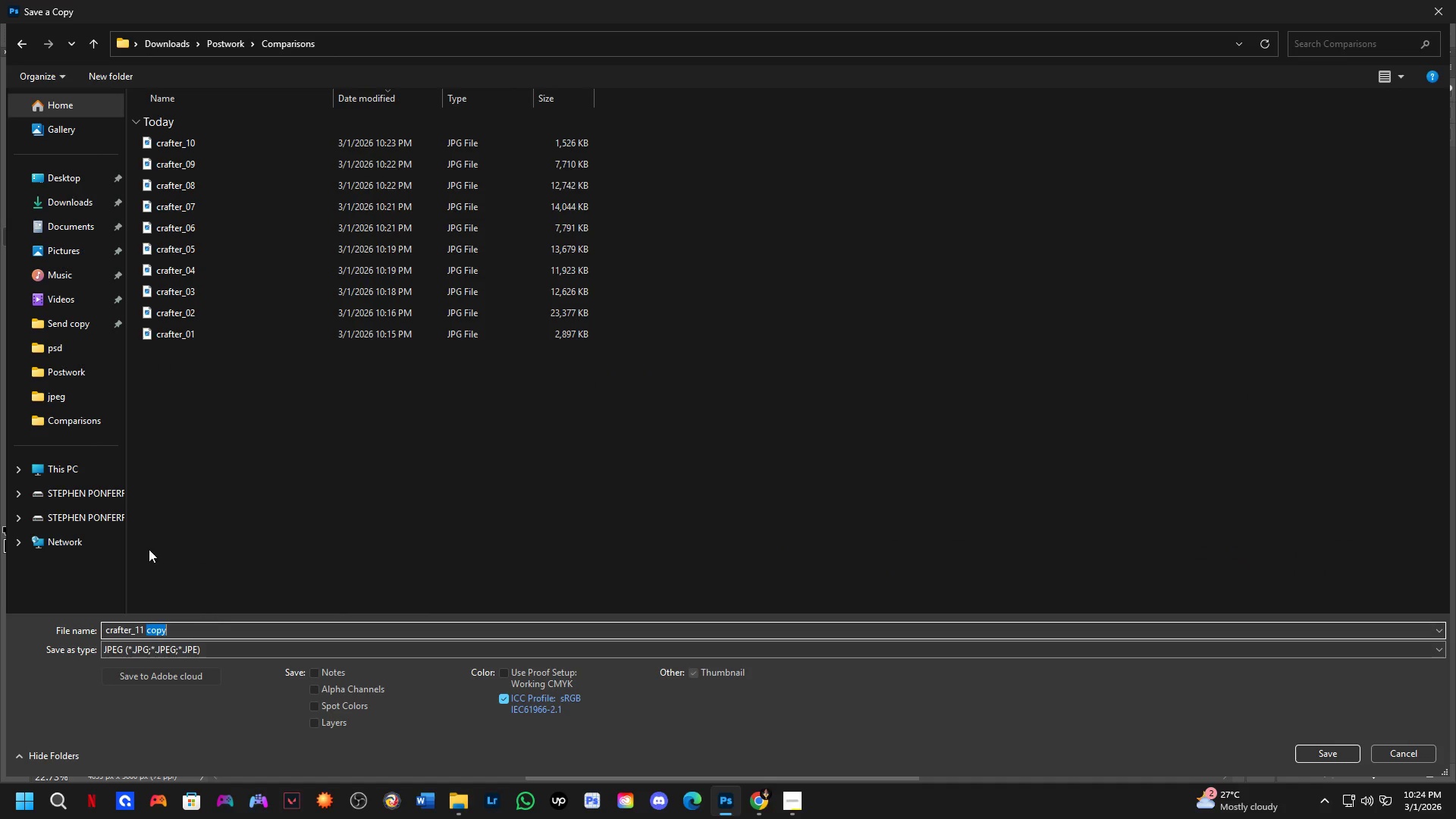 
key(Backspace)
 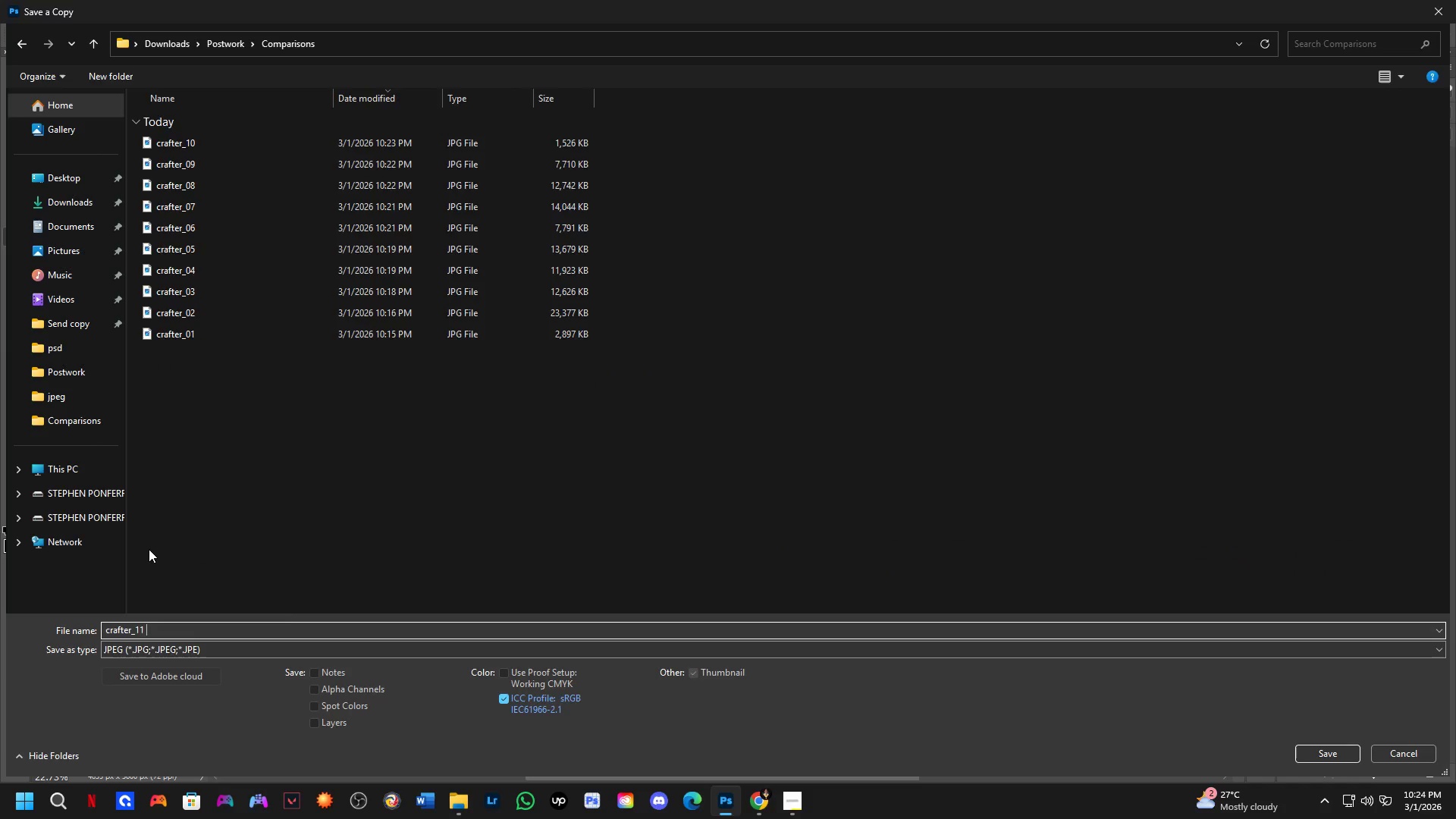 
key(Backspace)
 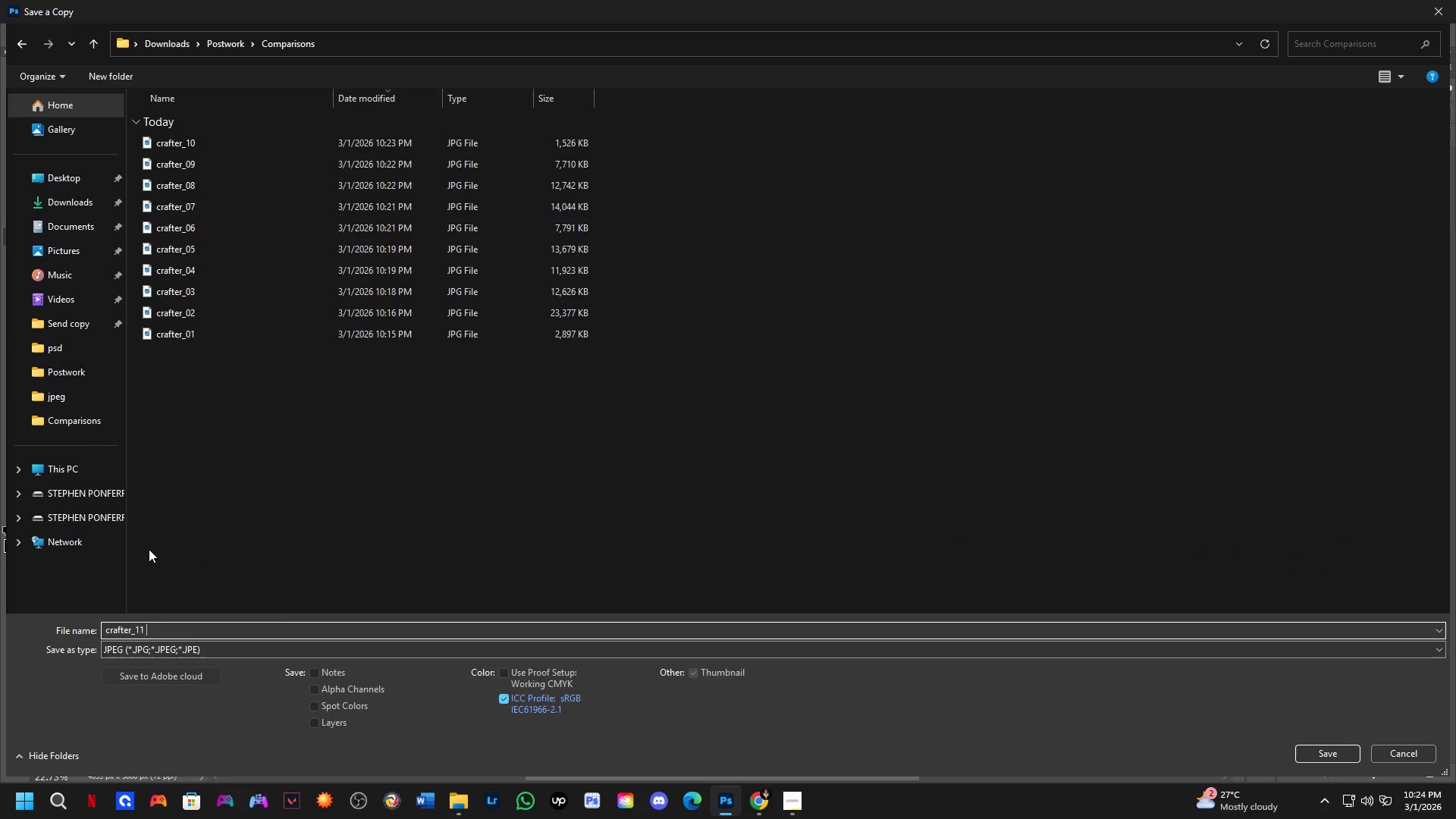 
key(NumpadEnter)
 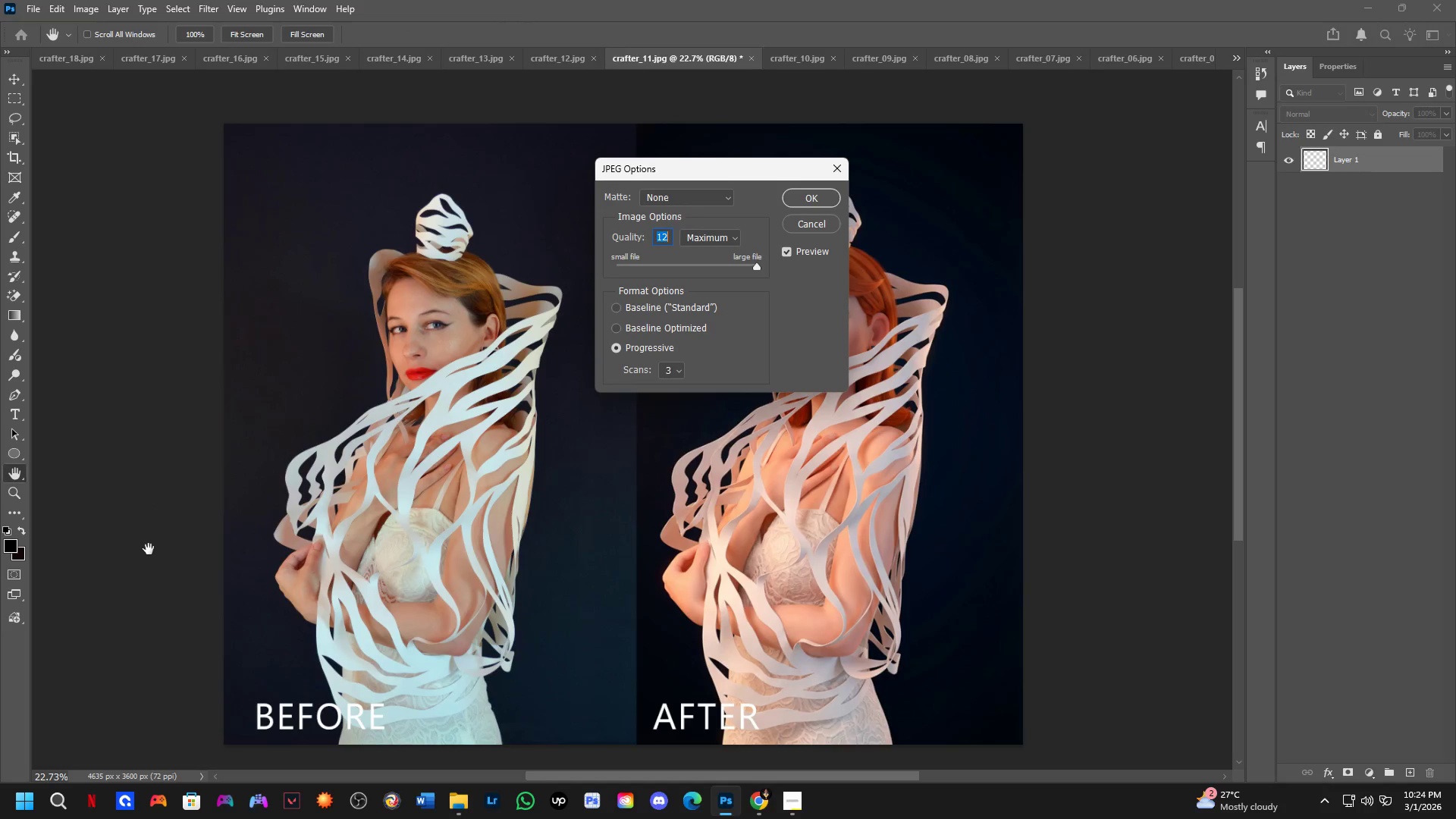 
key(NumpadEnter)
 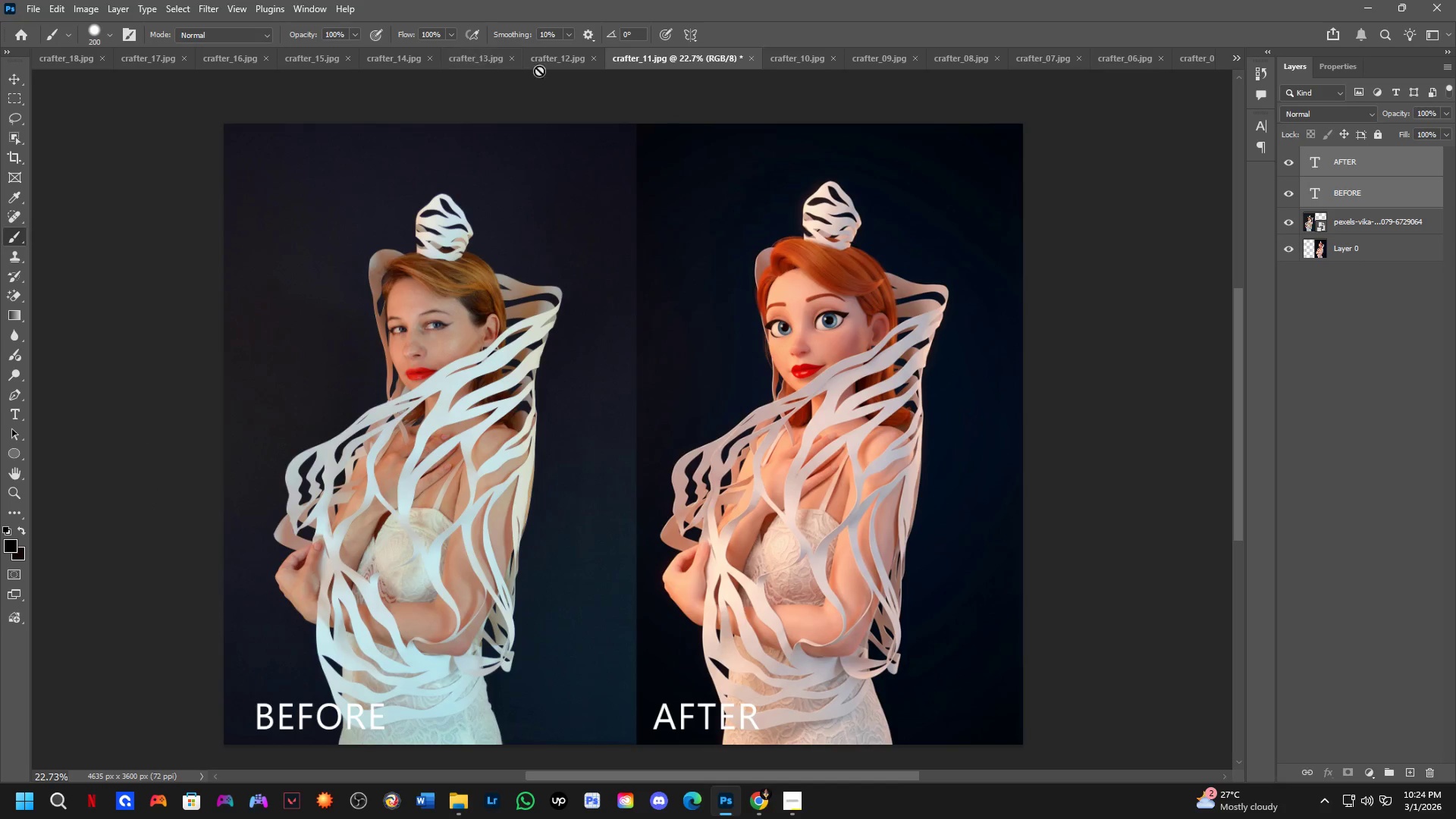 
left_click([568, 60])
 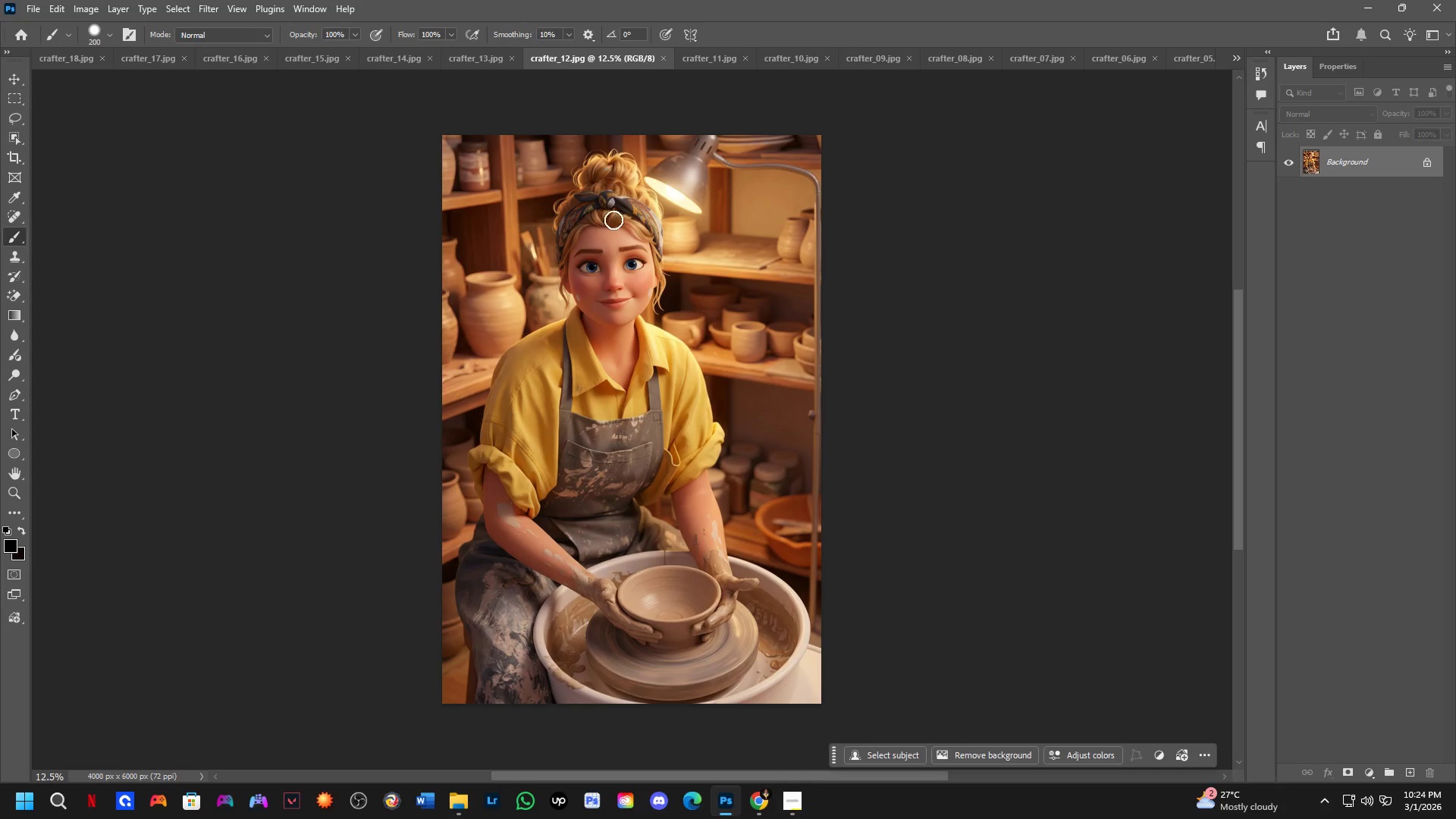 
hold_key(key=Space, duration=0.48)
 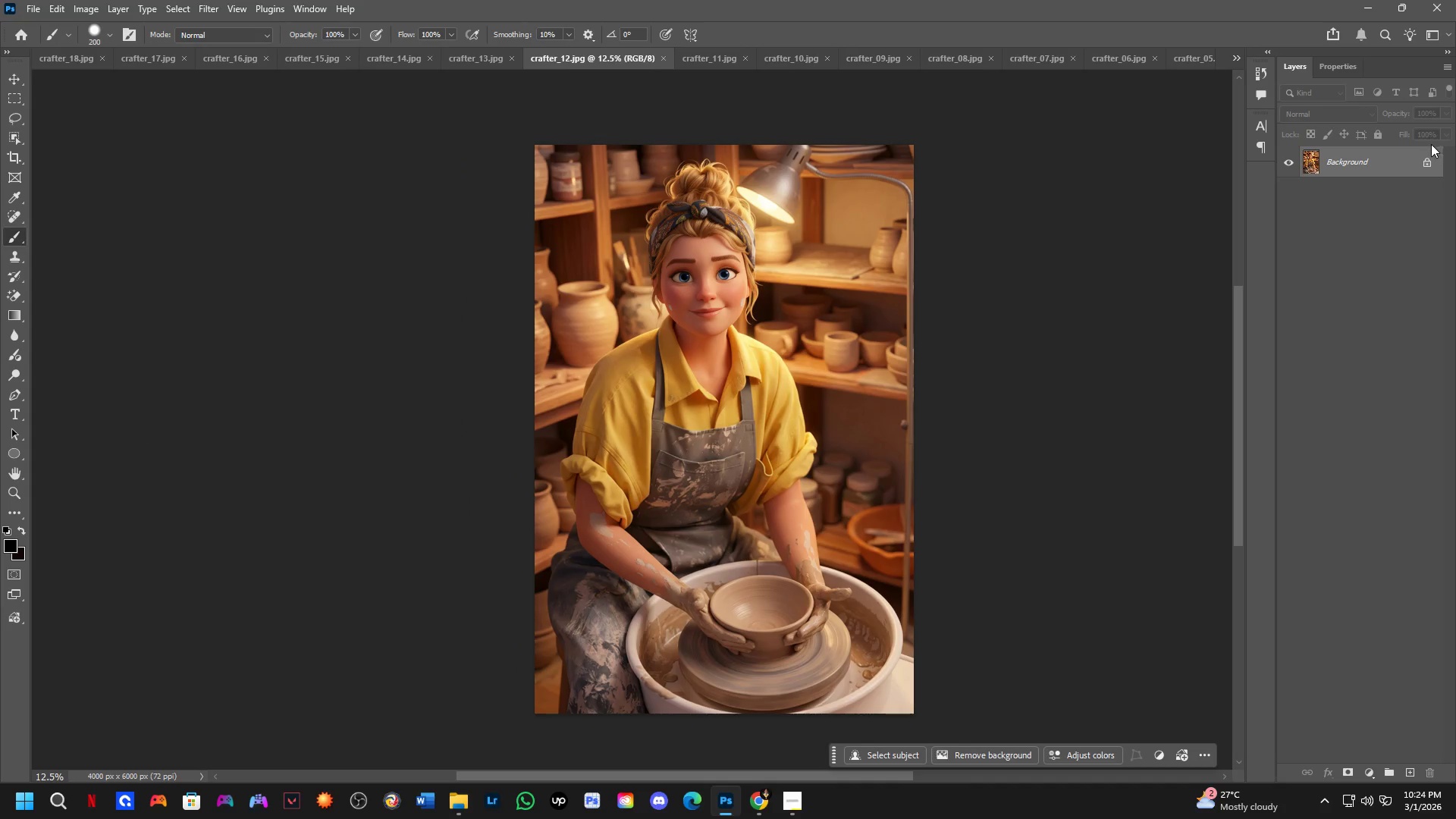 
left_click_drag(start_coordinate=[636, 325], to_coordinate=[729, 335])
 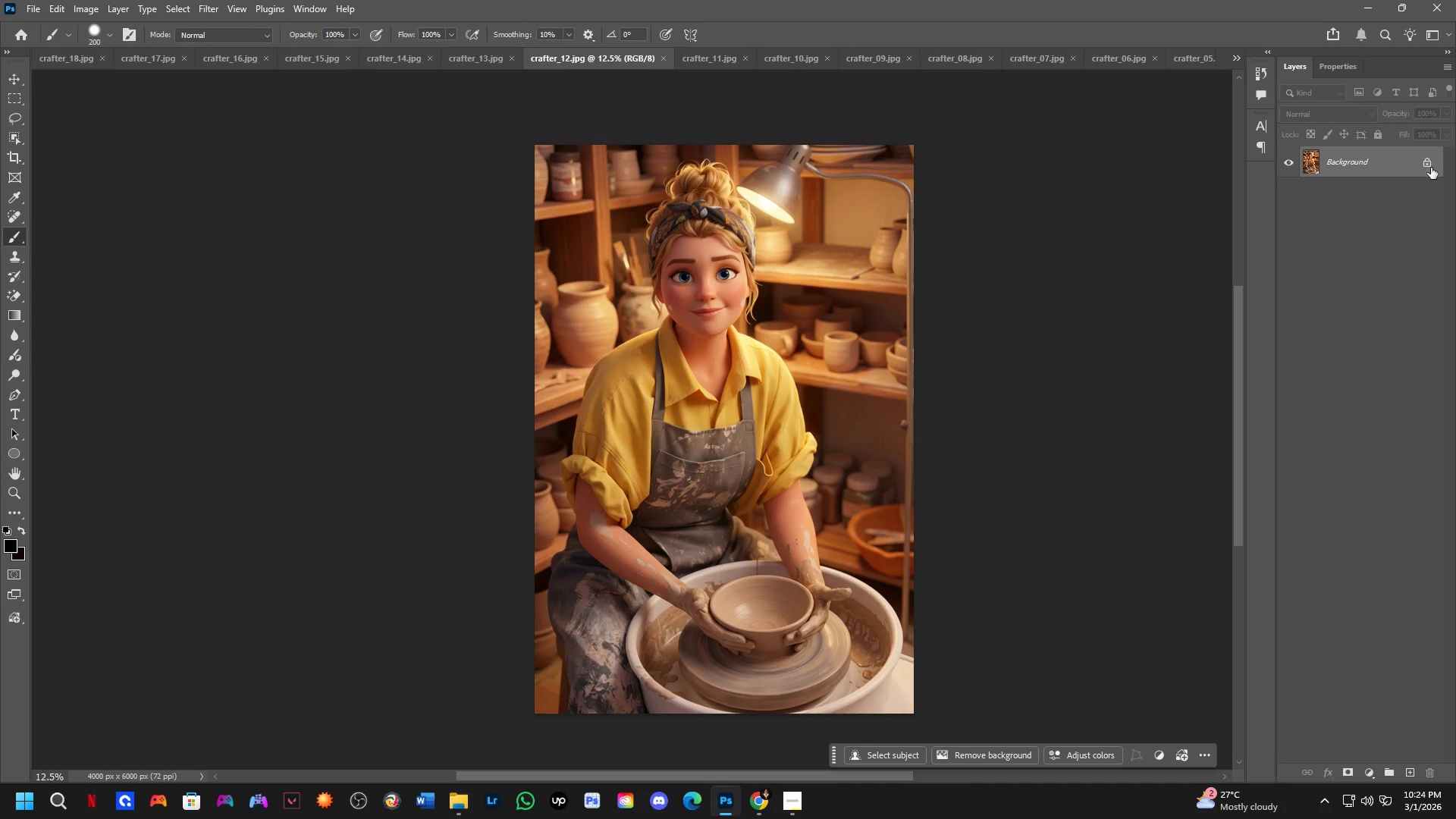 
left_click([1431, 166])
 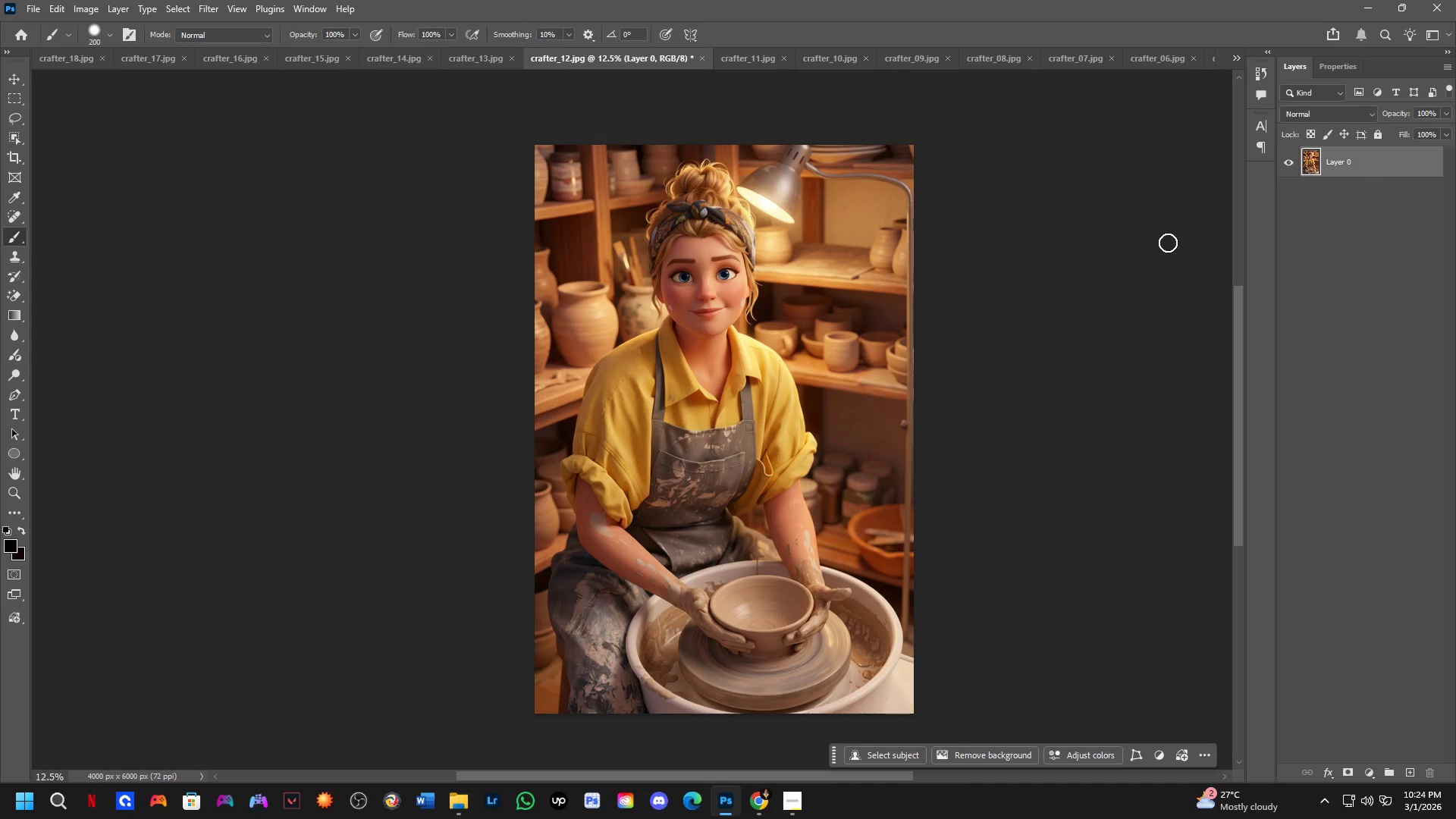 
key(C)
 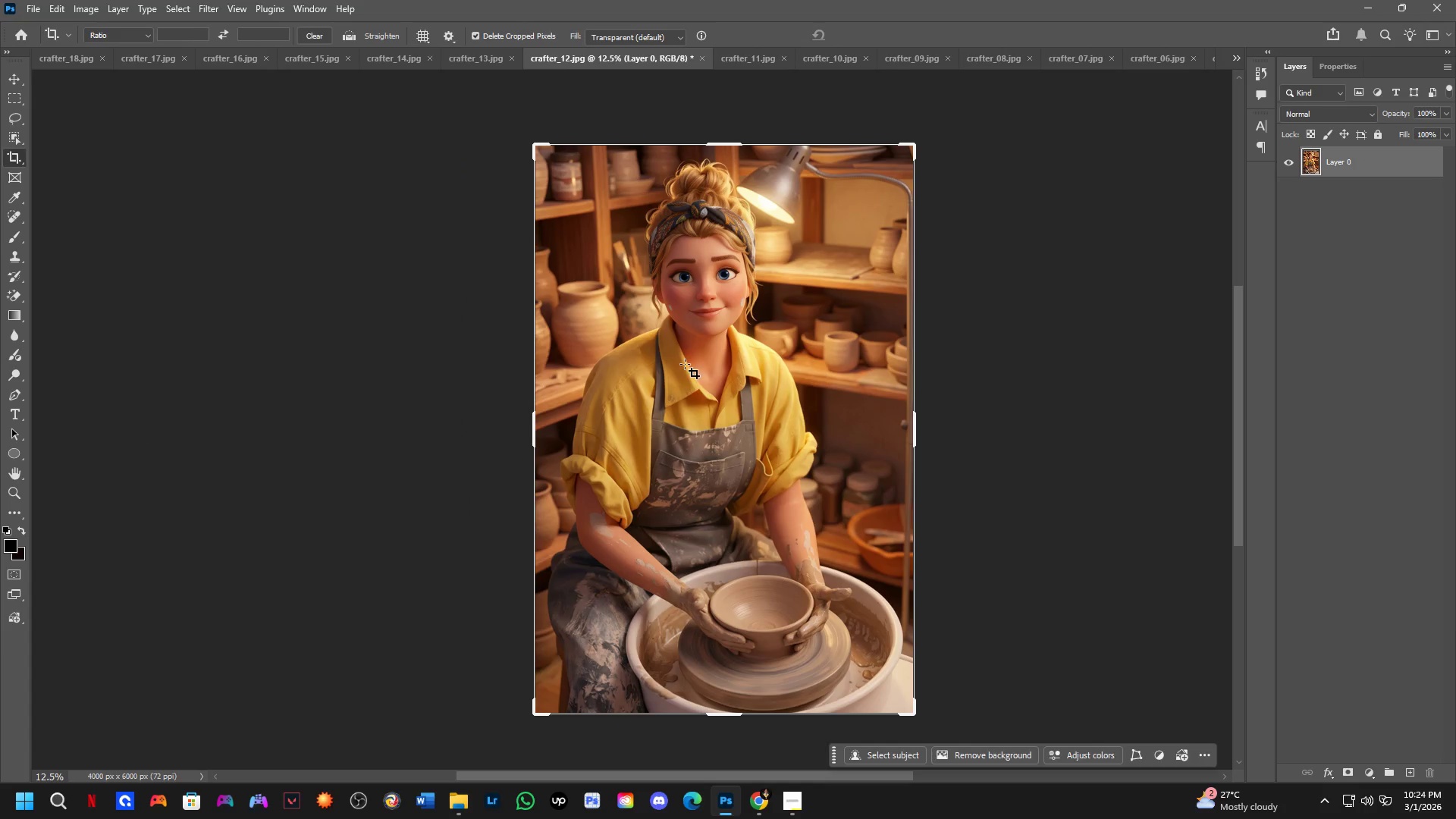 
left_click([682, 365])
 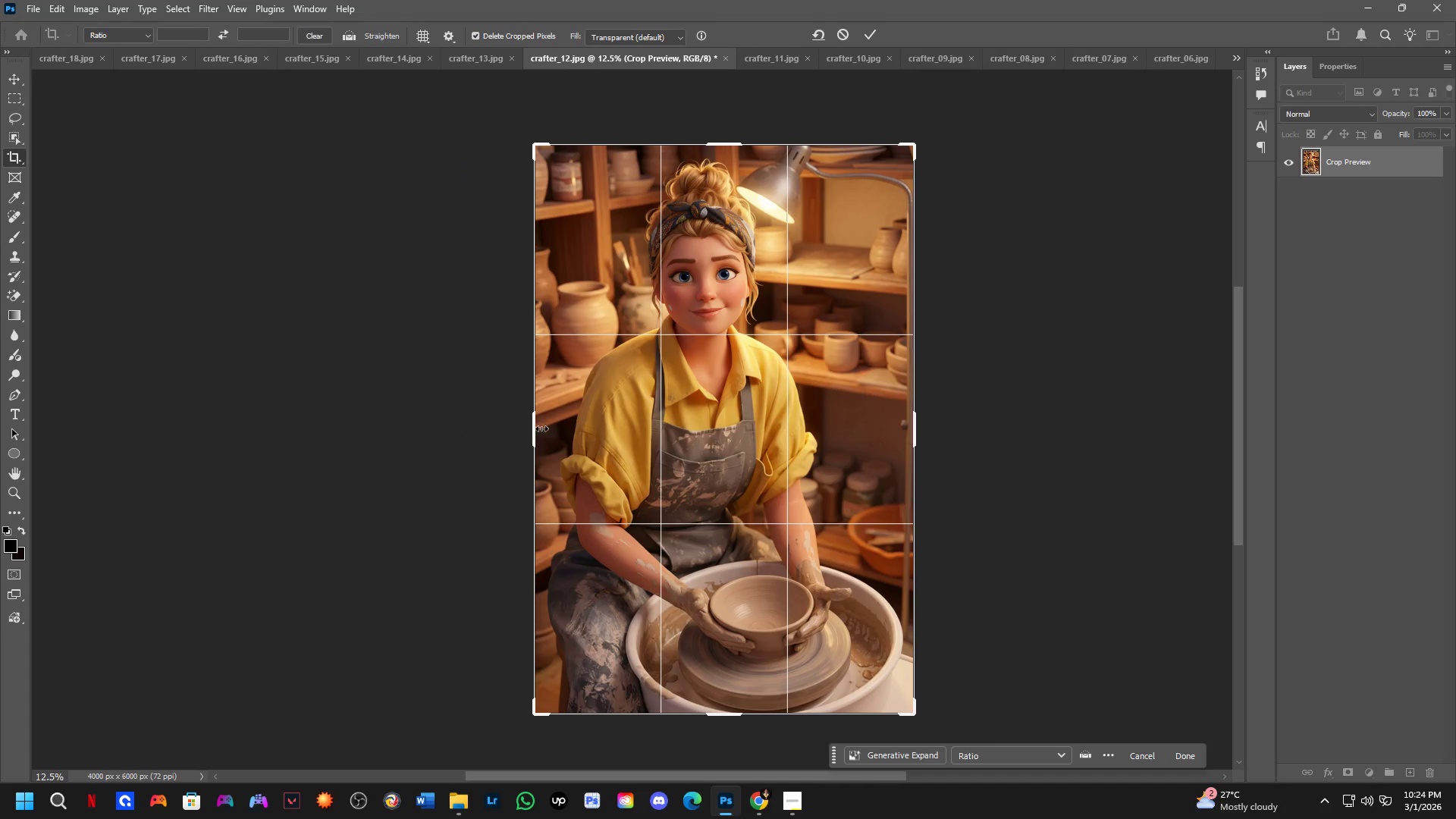 
left_click_drag(start_coordinate=[537, 429], to_coordinate=[346, 447])
 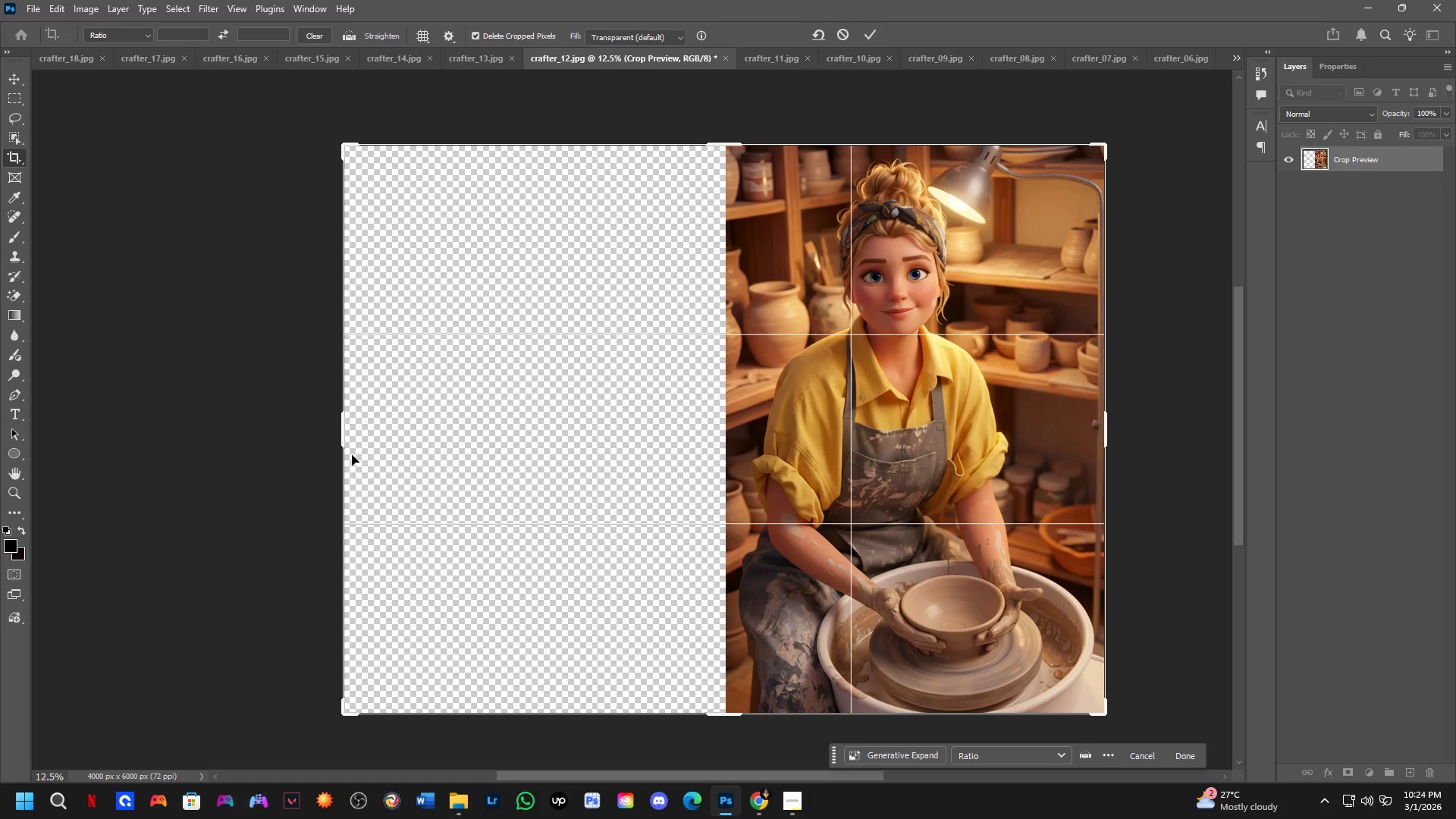 
key(Alt+Tab)
 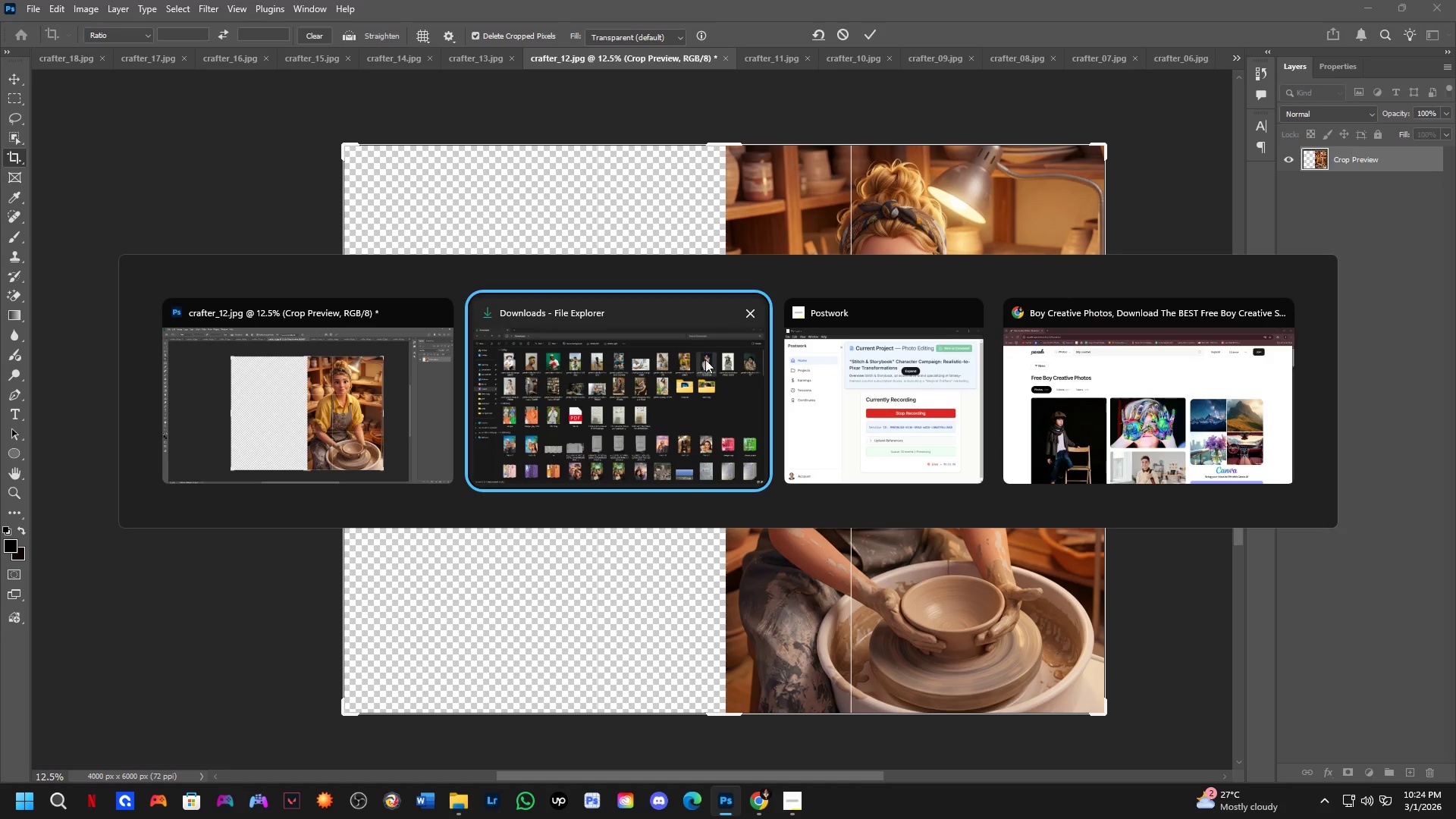 
left_click([707, 403])
 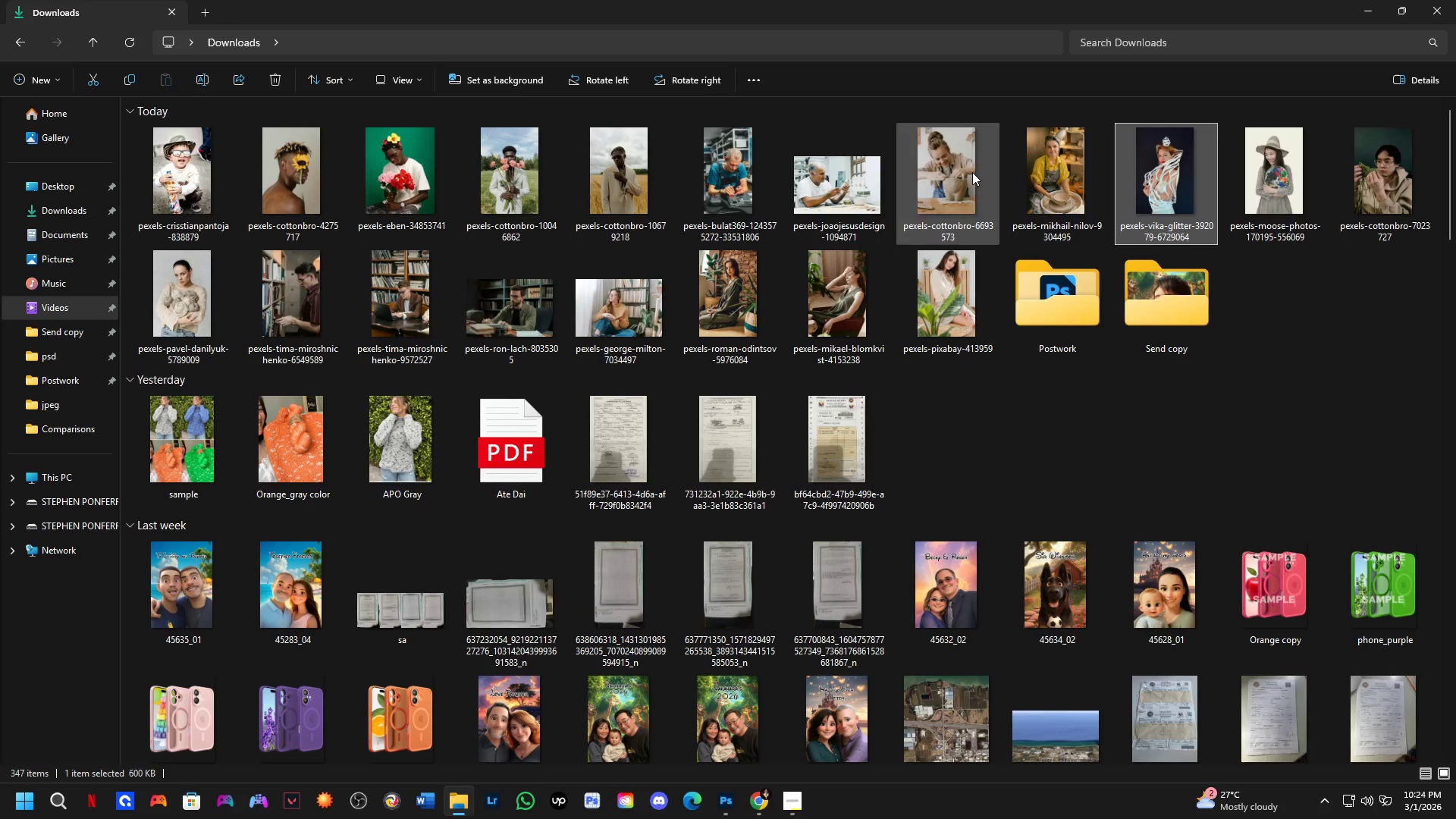 
left_click_drag(start_coordinate=[1042, 160], to_coordinate=[552, 410])
 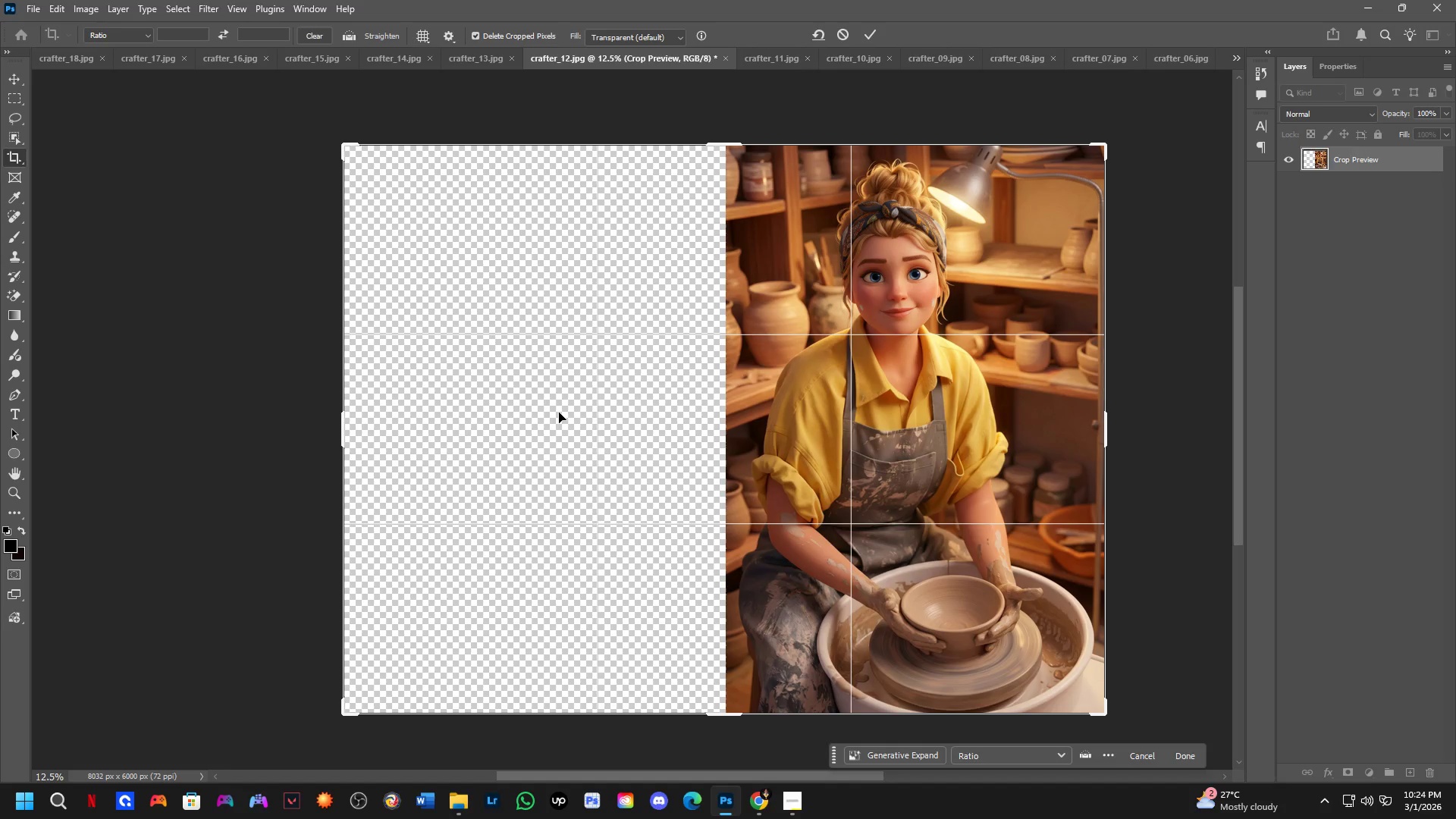 
key(Alt+AltLeft)
 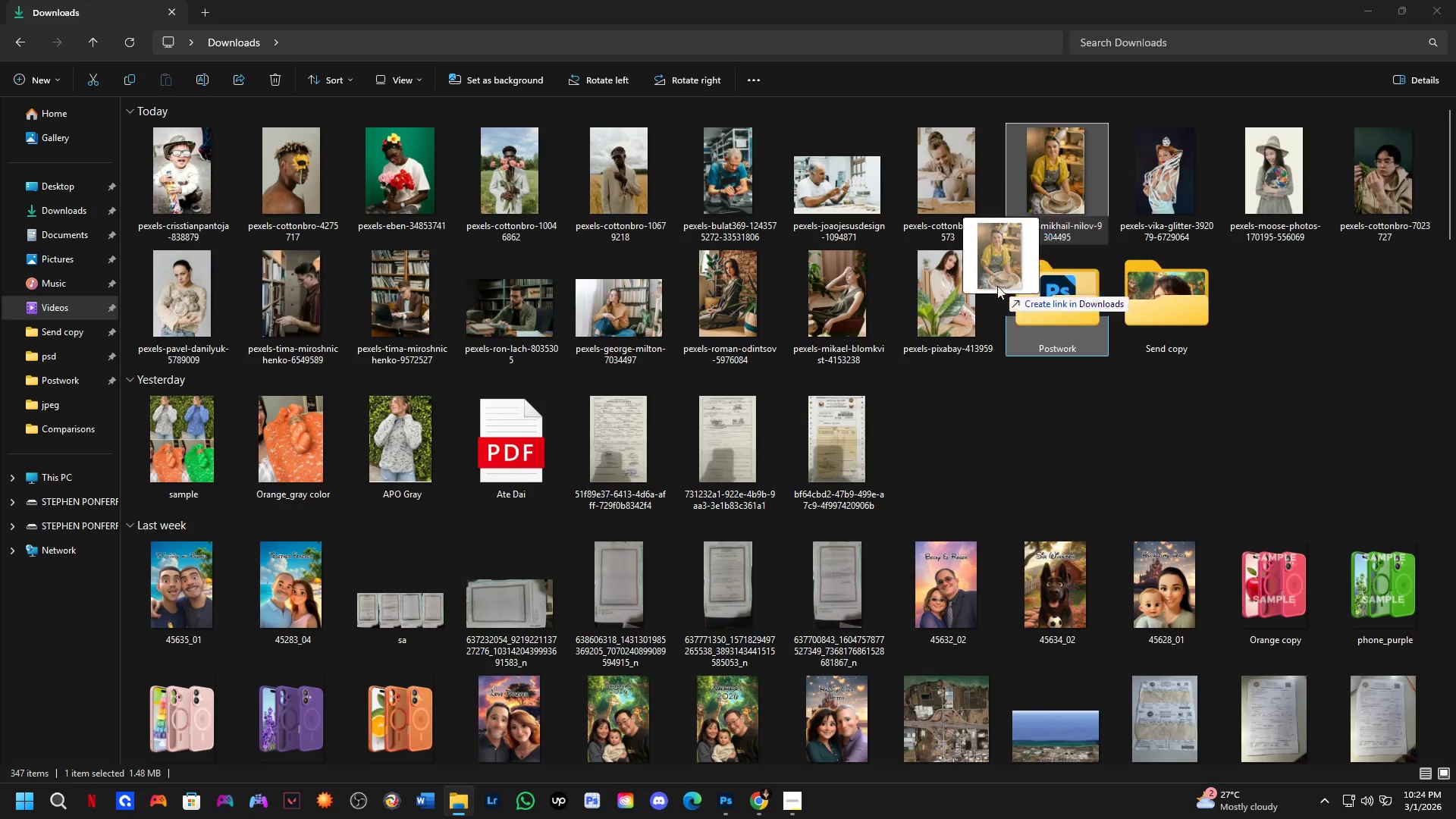 
key(Alt+Tab)
 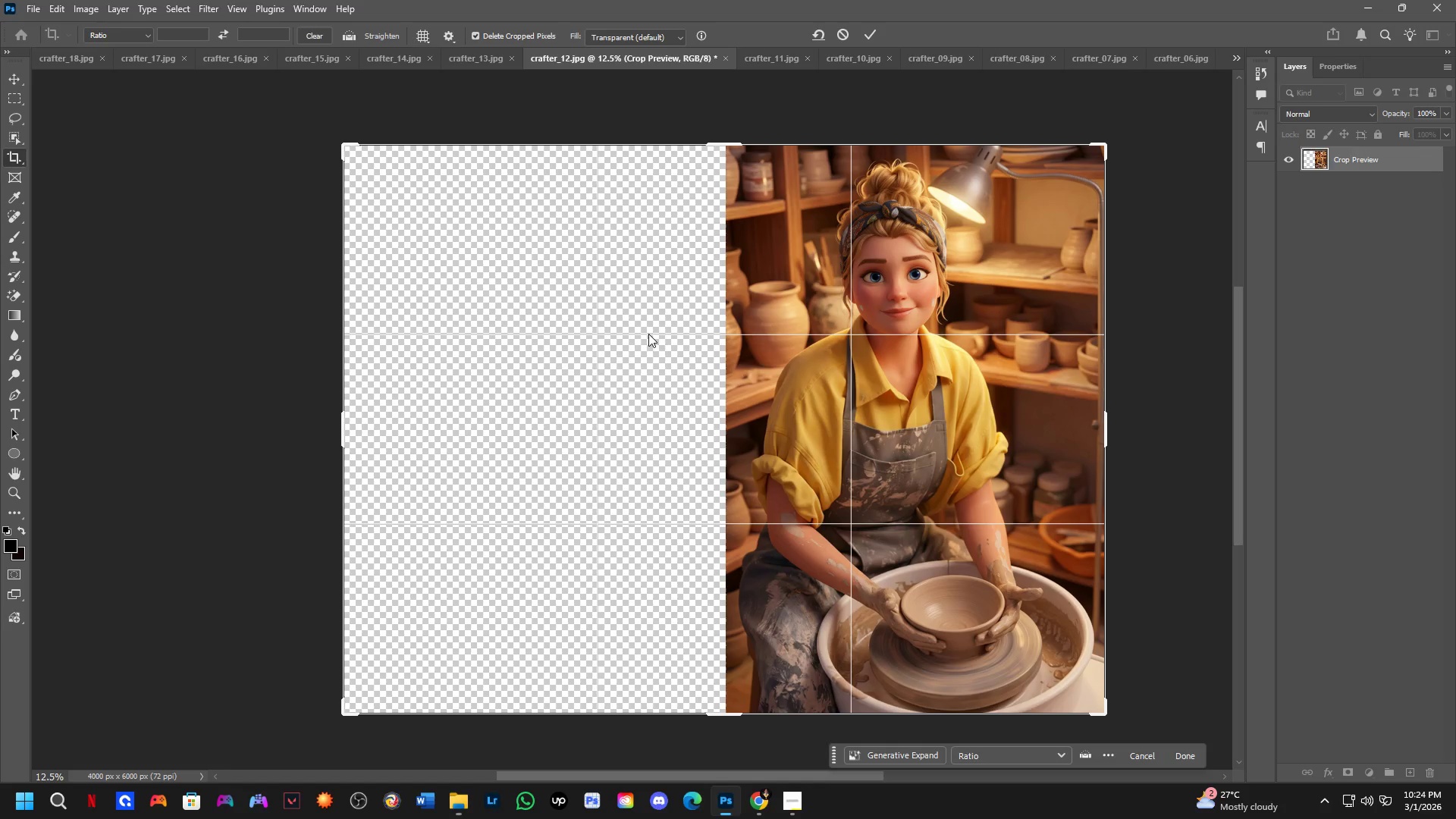 
hold_key(key=ShiftLeft, duration=0.5)
 